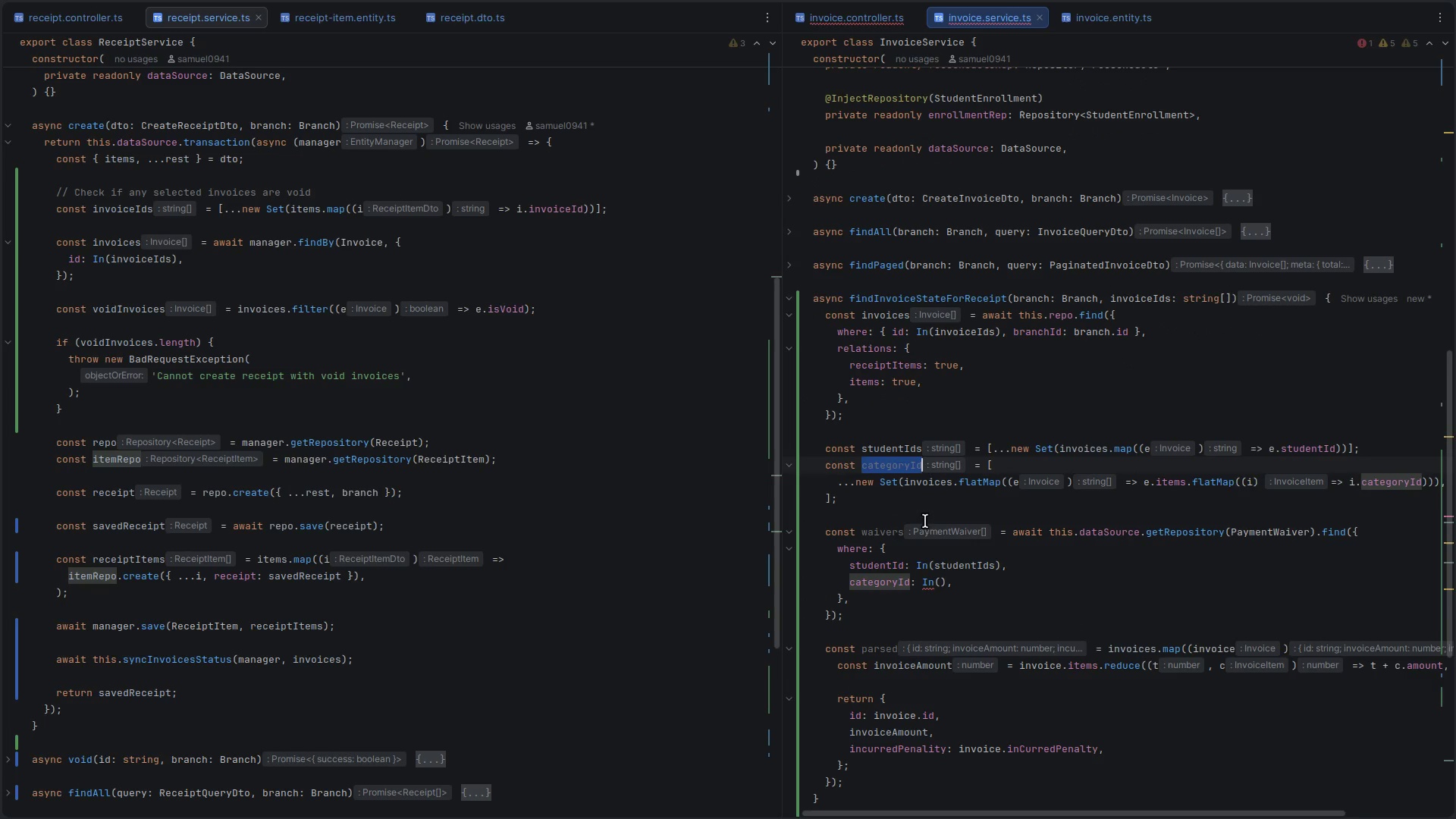 
key(Control+C)
 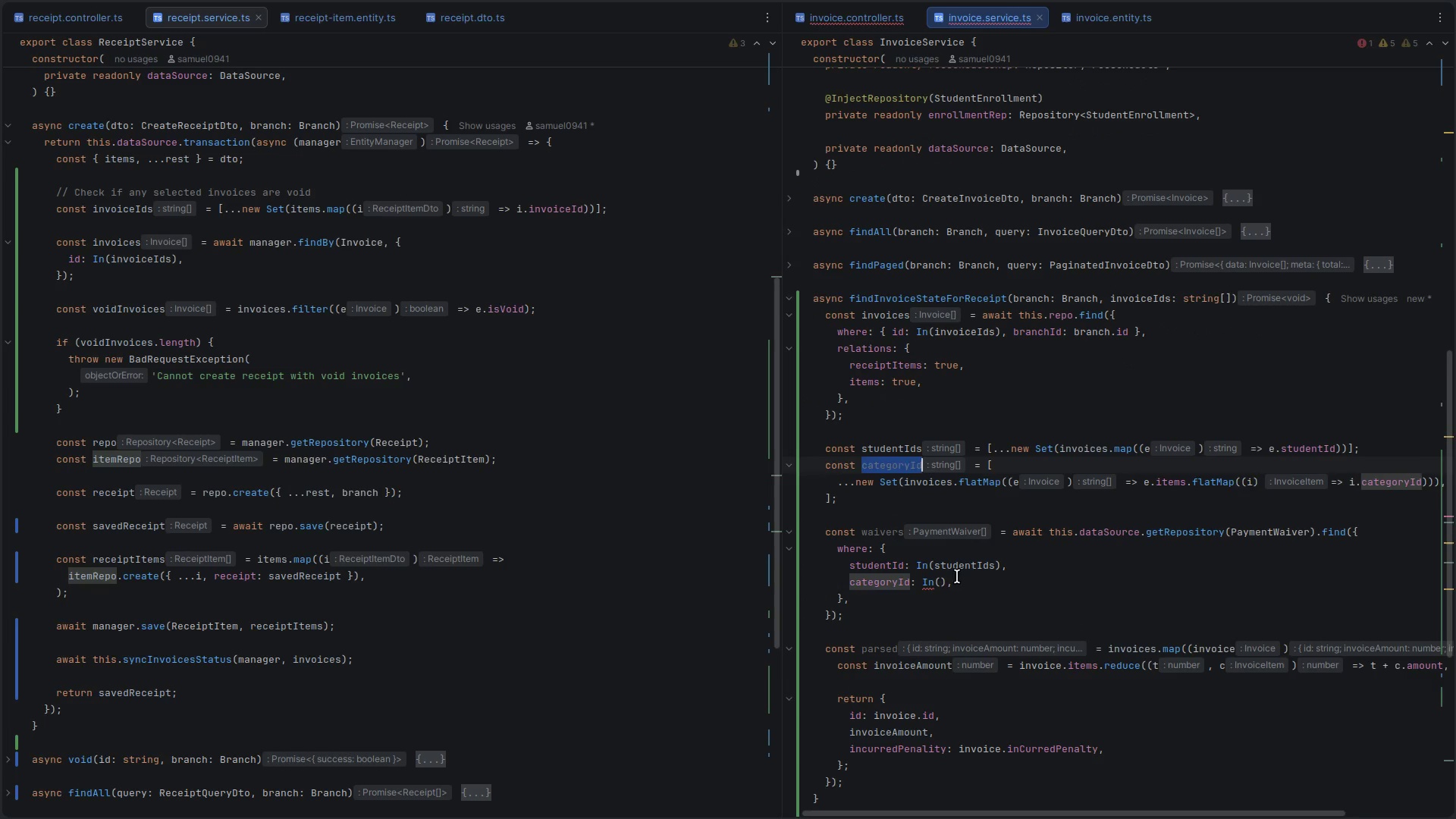 
left_click([957, 576])
 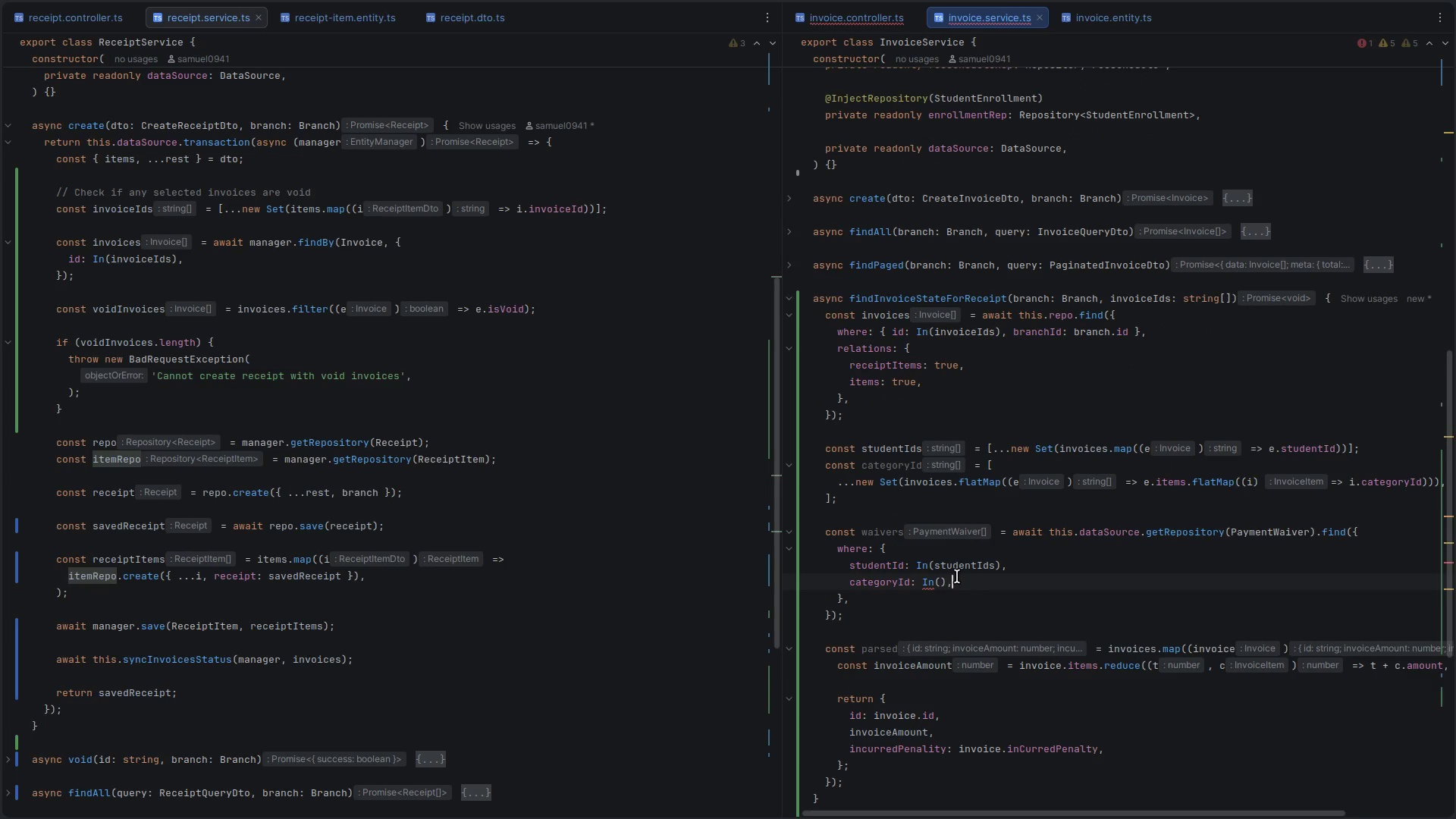 
key(ArrowLeft)
 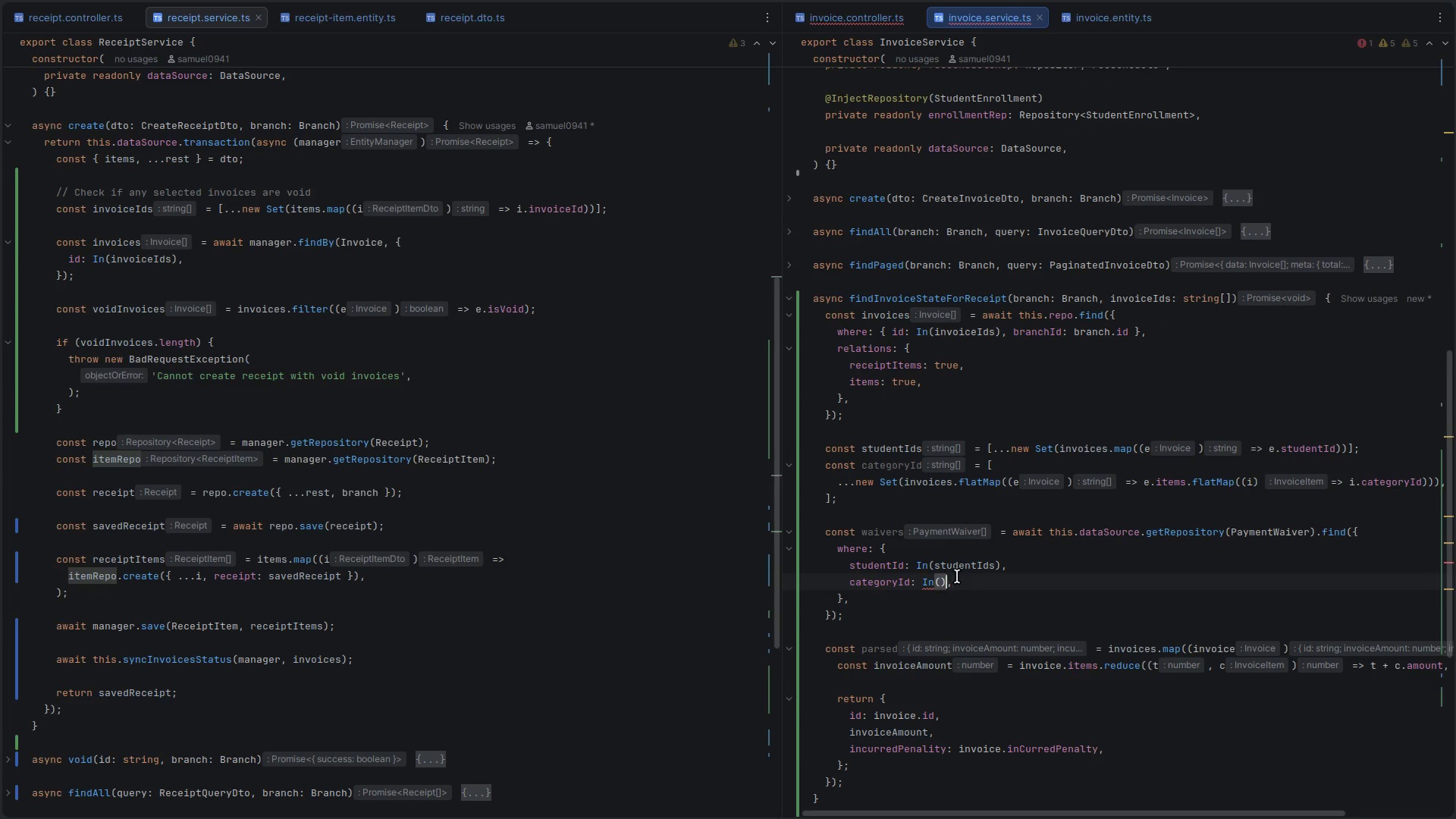 
key(ArrowLeft)
 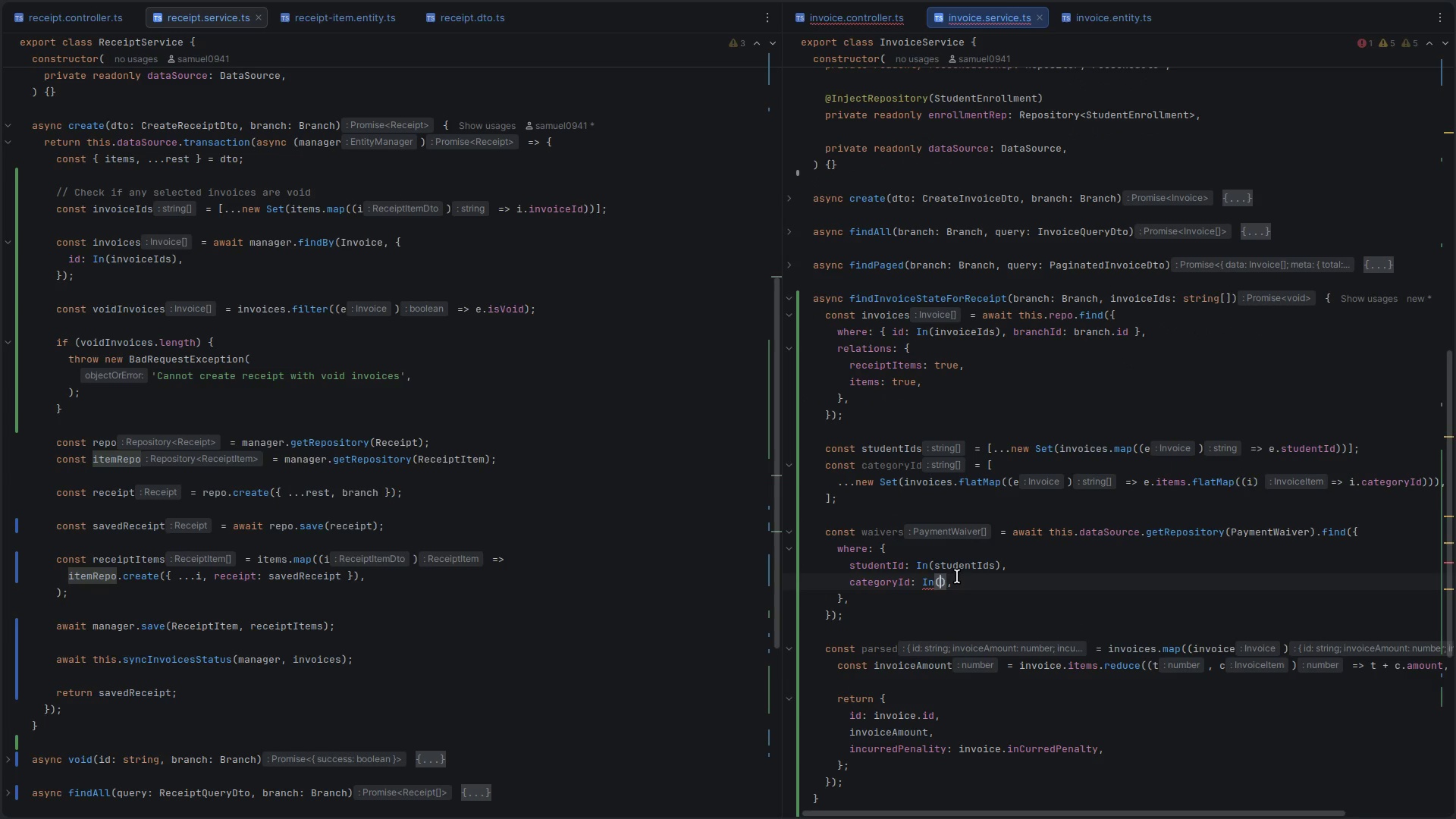 
key(Control+ControlLeft)
 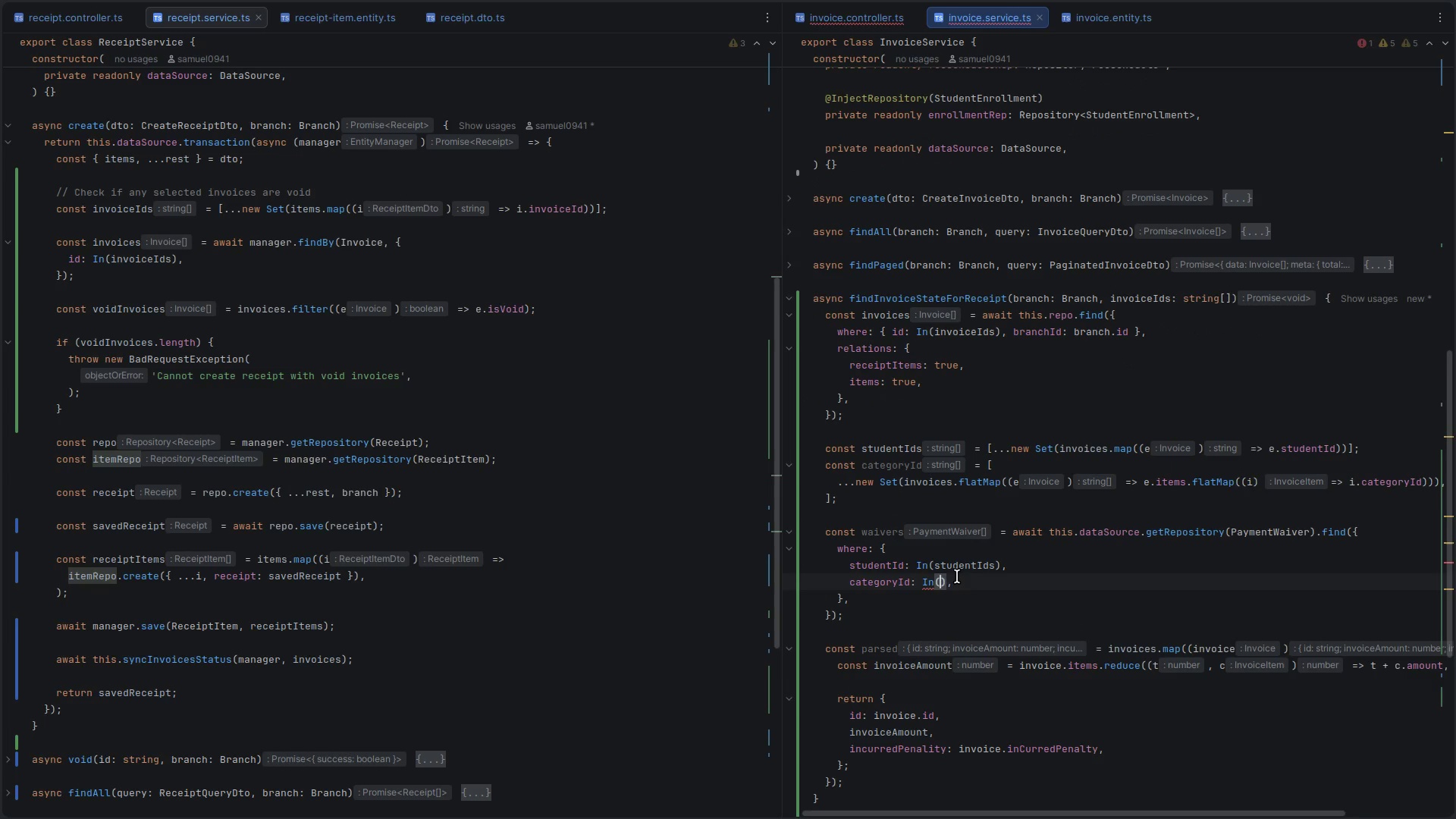 
key(Control+V)
 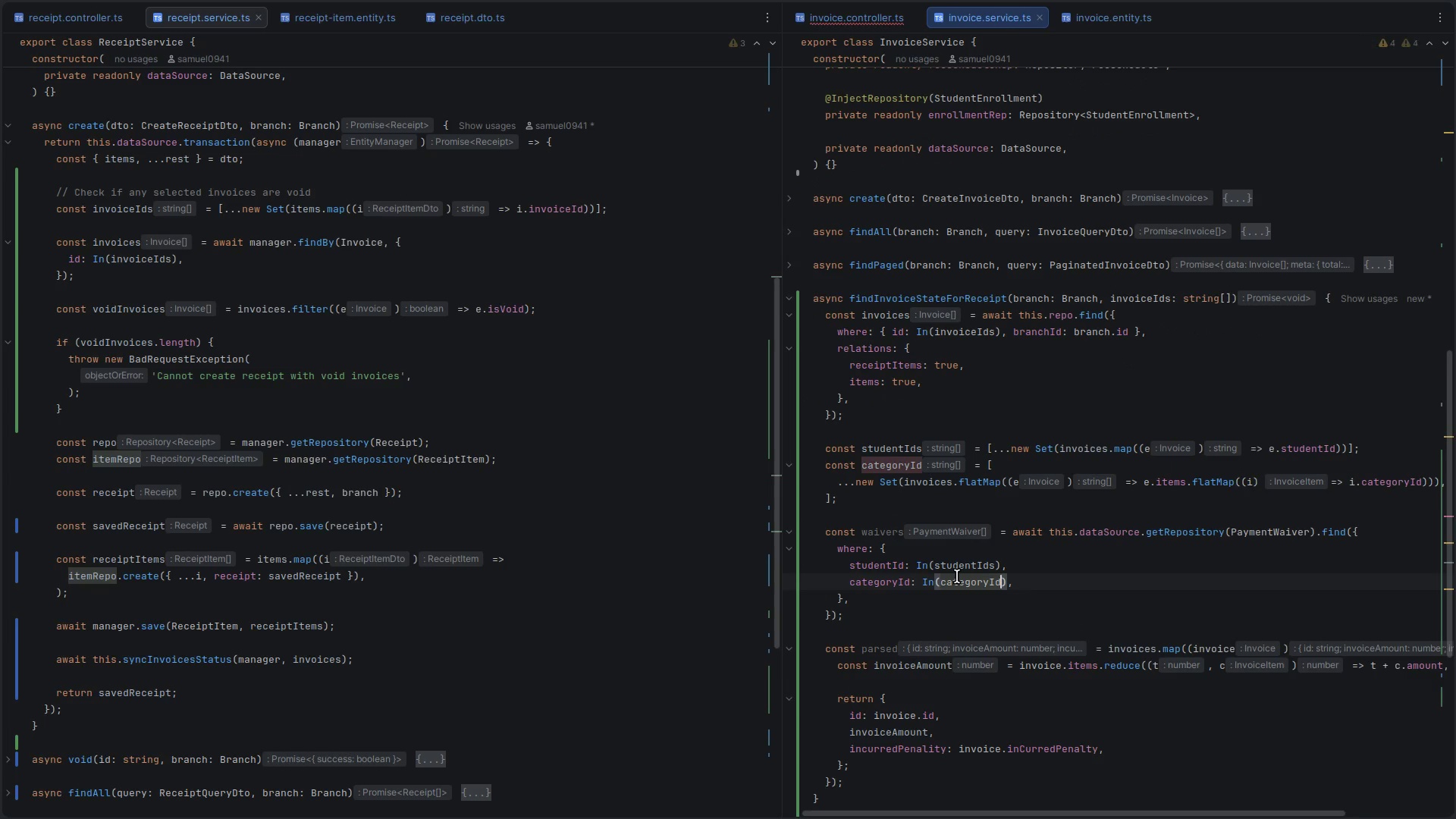 
scroll: coordinate [957, 576], scroll_direction: down, amount: 2.0
 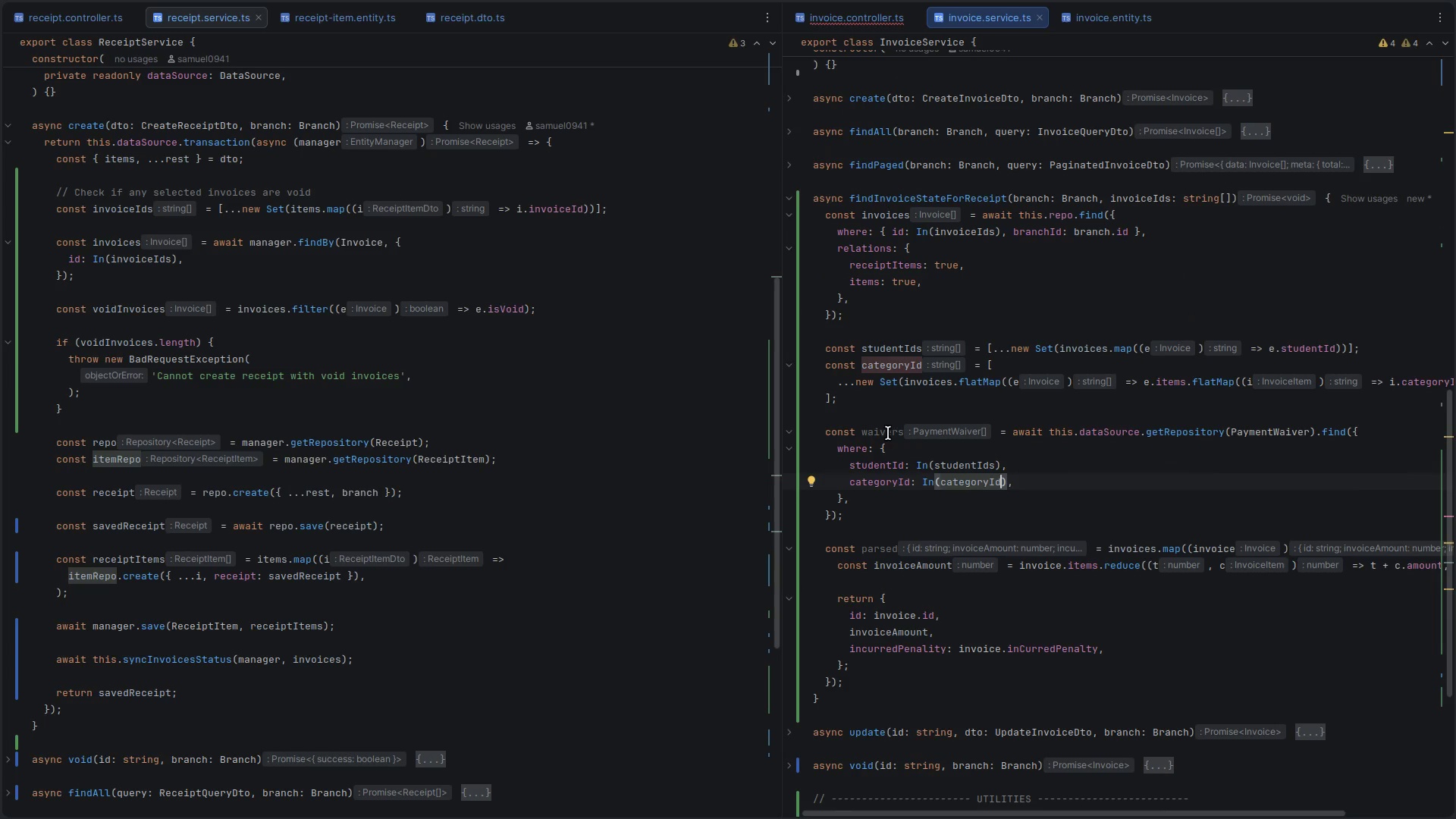 
double_click([882, 431])
 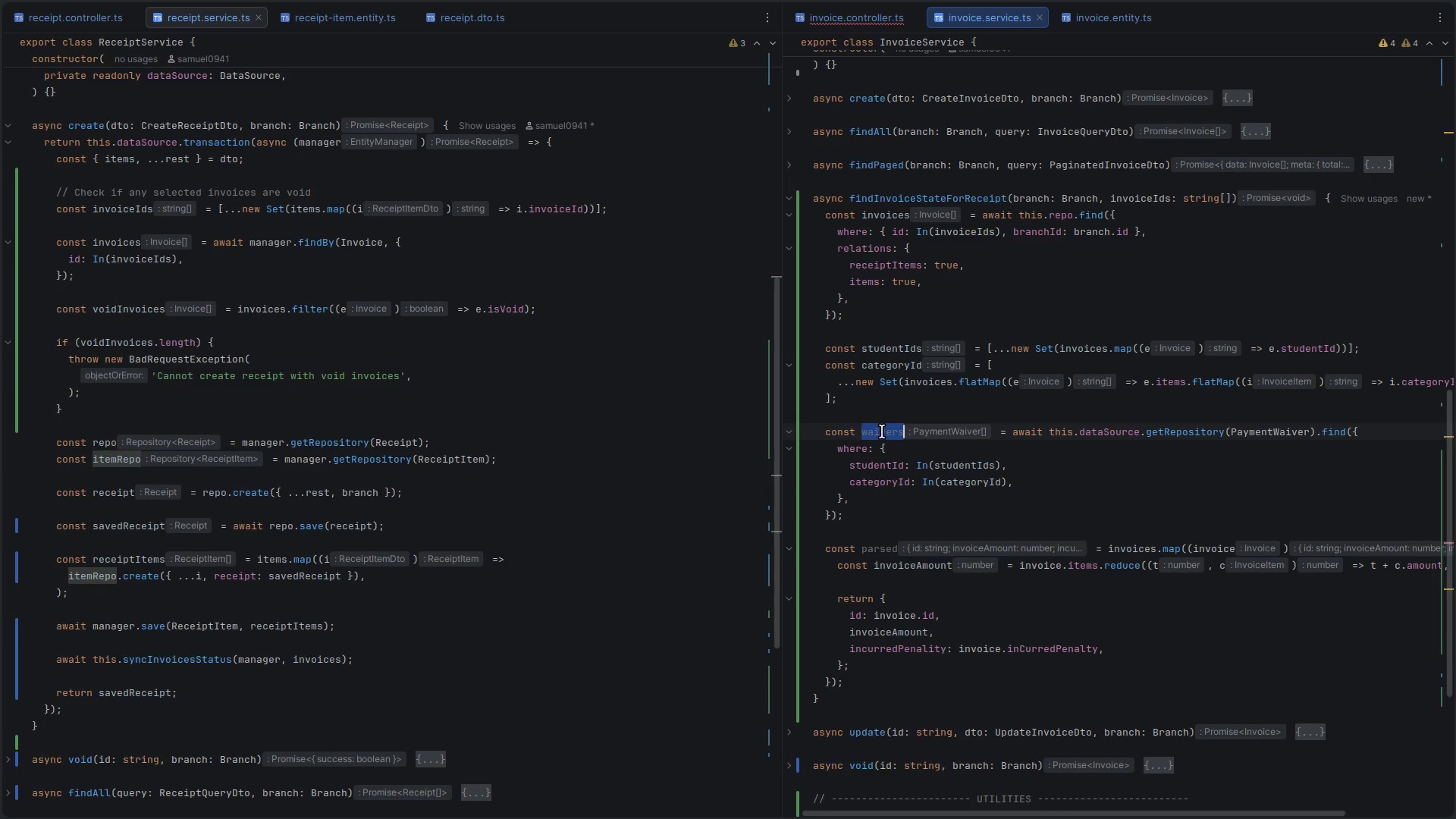 
scroll: coordinate [882, 431], scroll_direction: down, amount: 2.0
 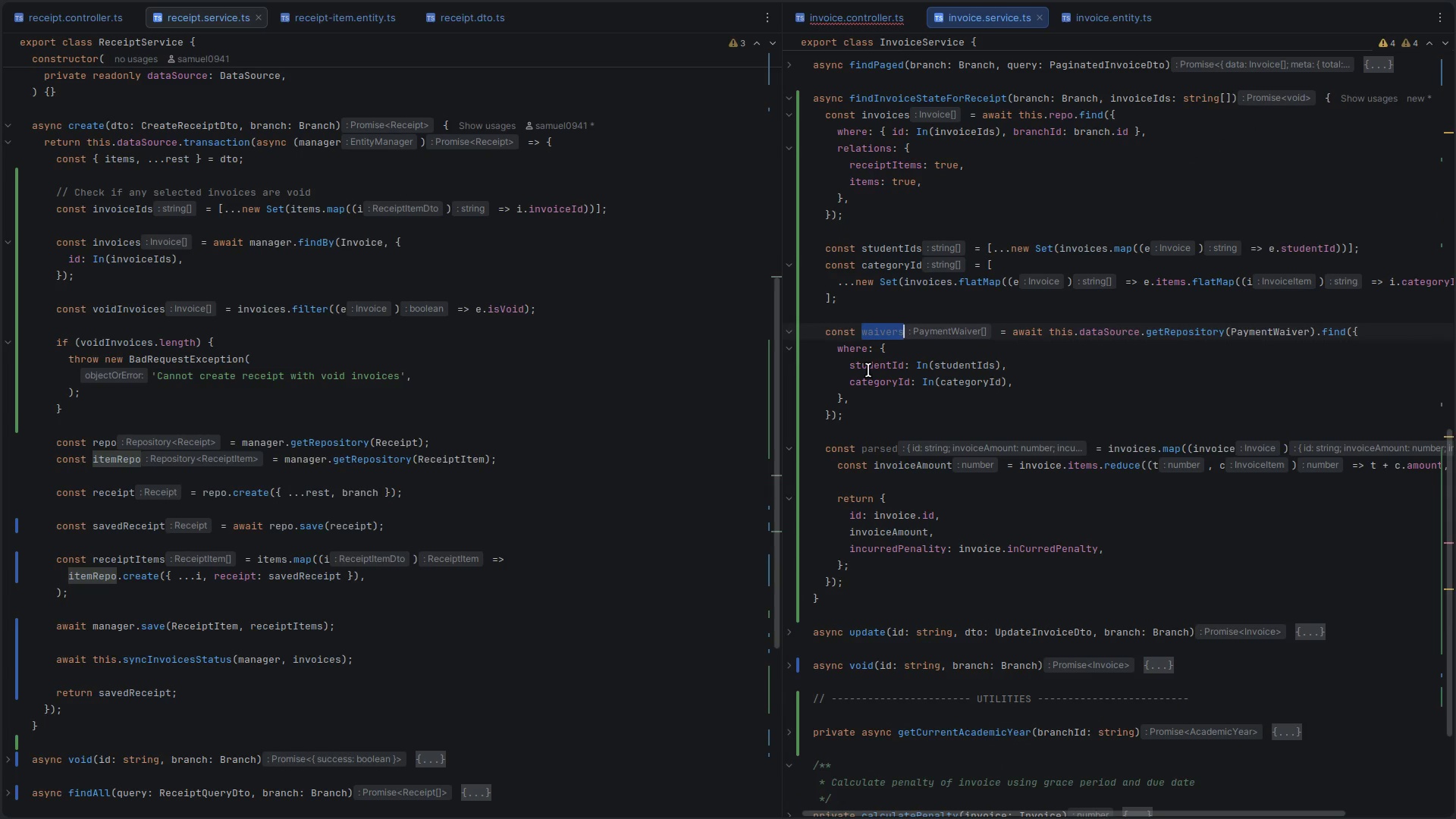 
left_click_drag(start_coordinate=[850, 369], to_coordinate=[1005, 359])
 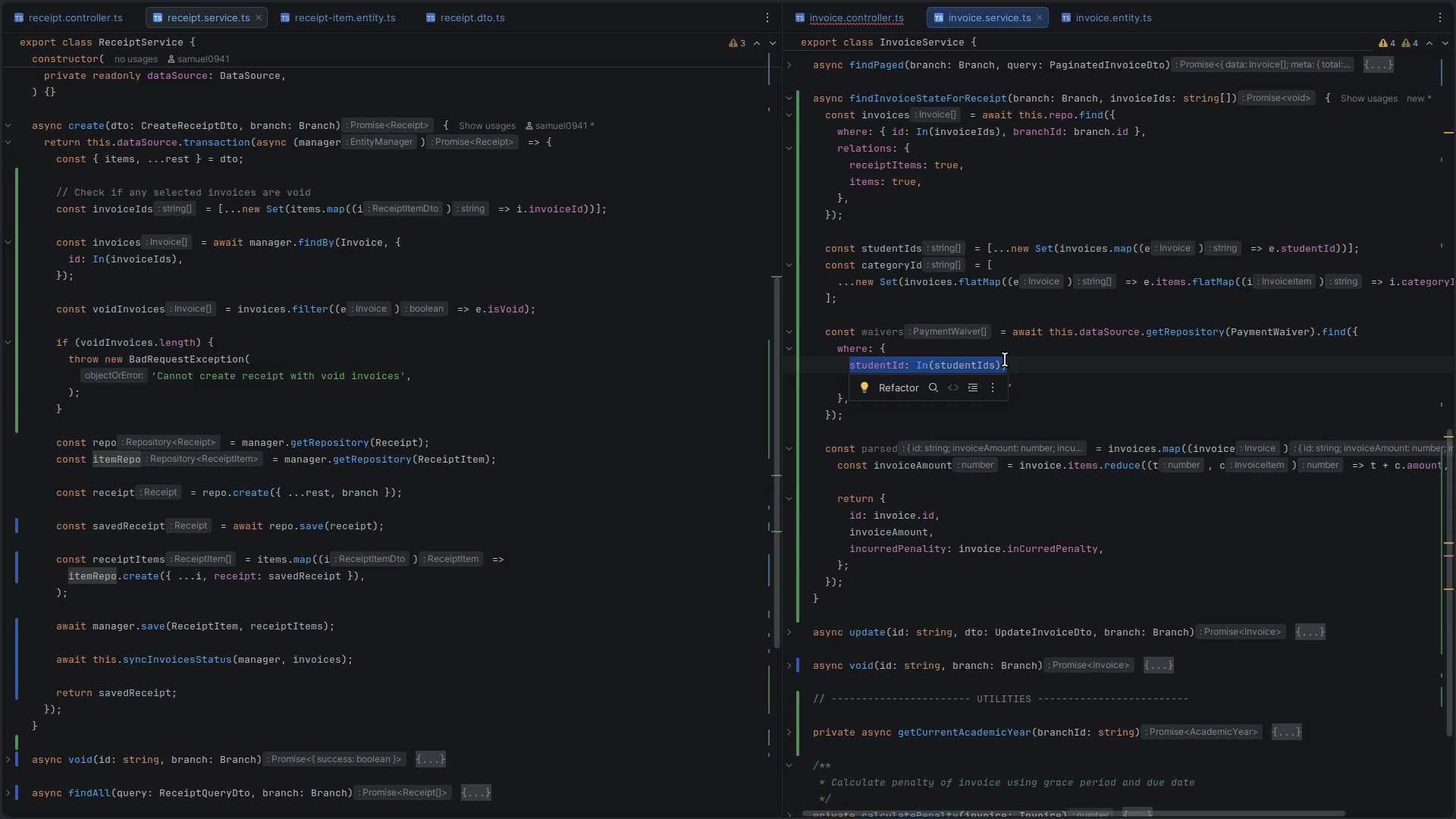 
scroll: coordinate [1005, 359], scroll_direction: down, amount: 1.0
 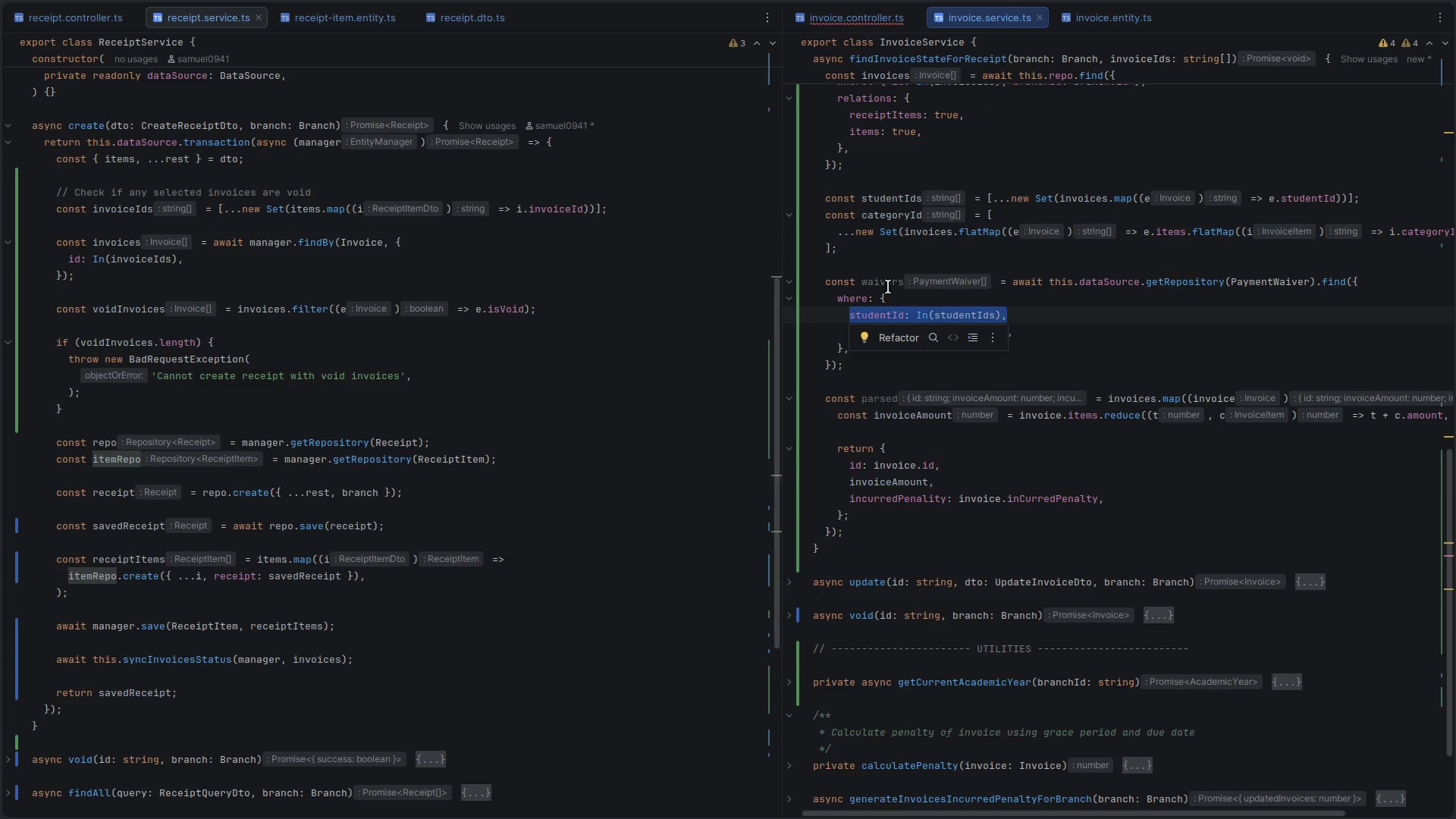 
double_click([886, 287])
 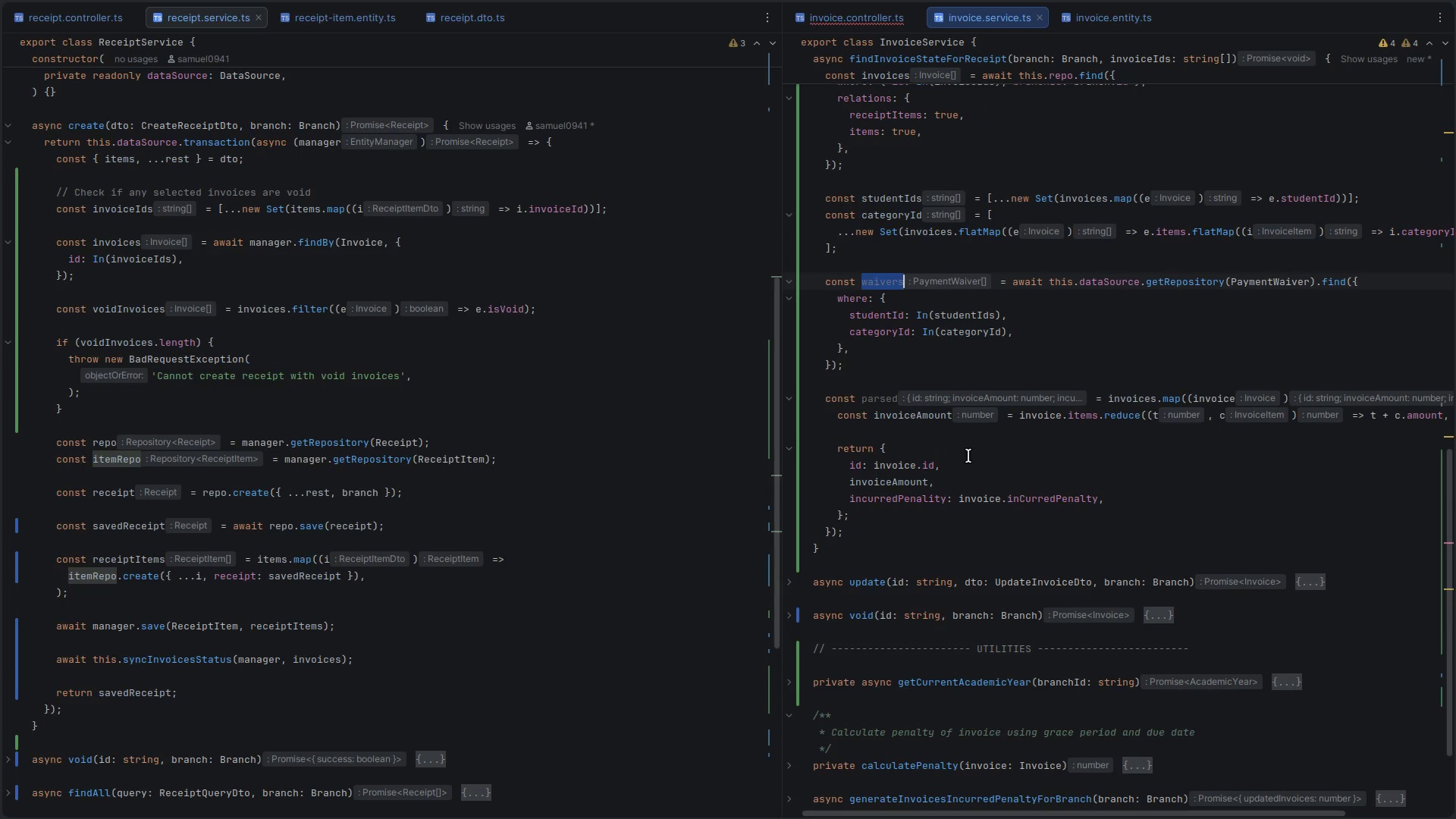 
scroll: coordinate [968, 456], scroll_direction: down, amount: 2.0
 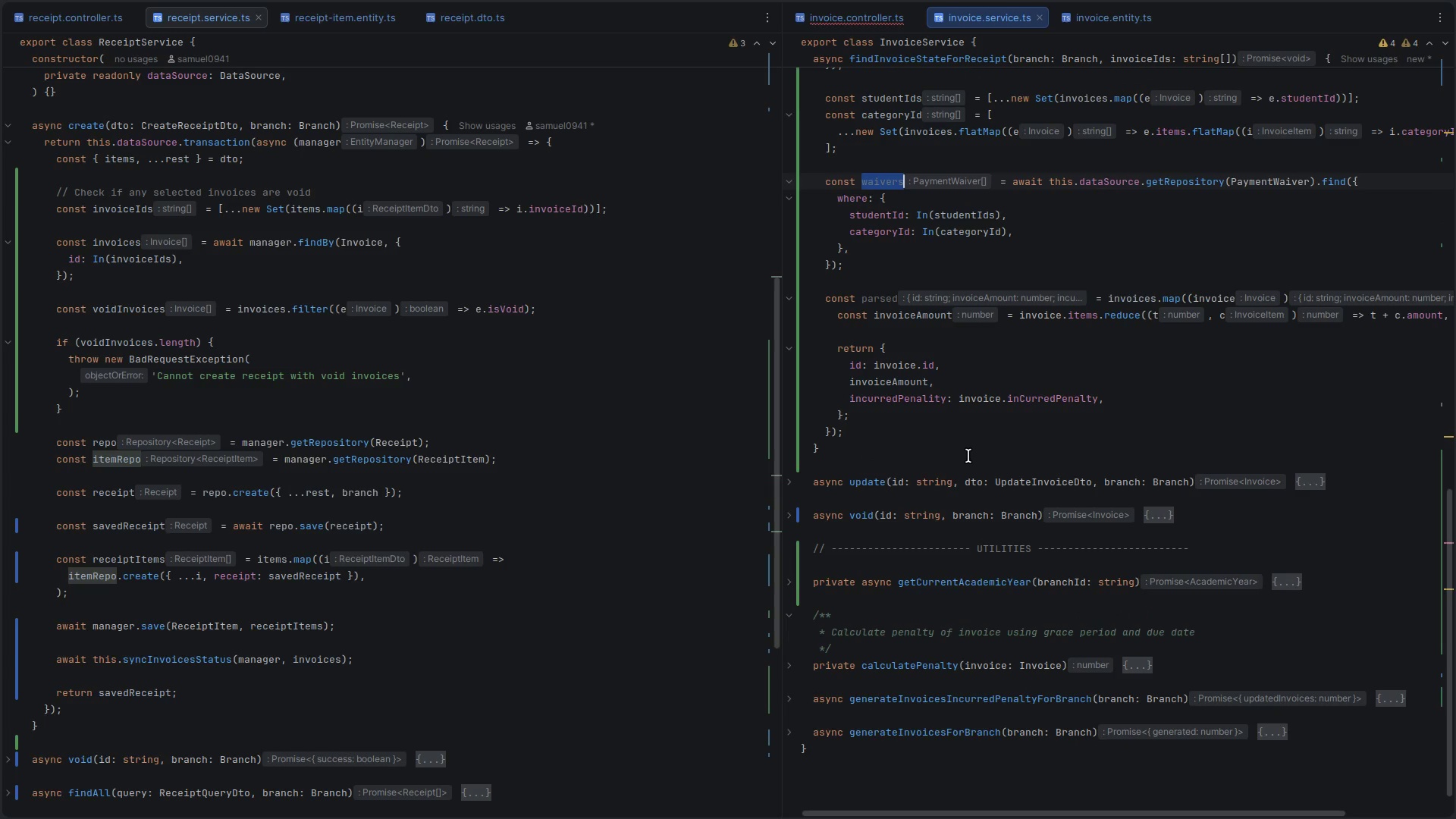 
key(Control+C)
 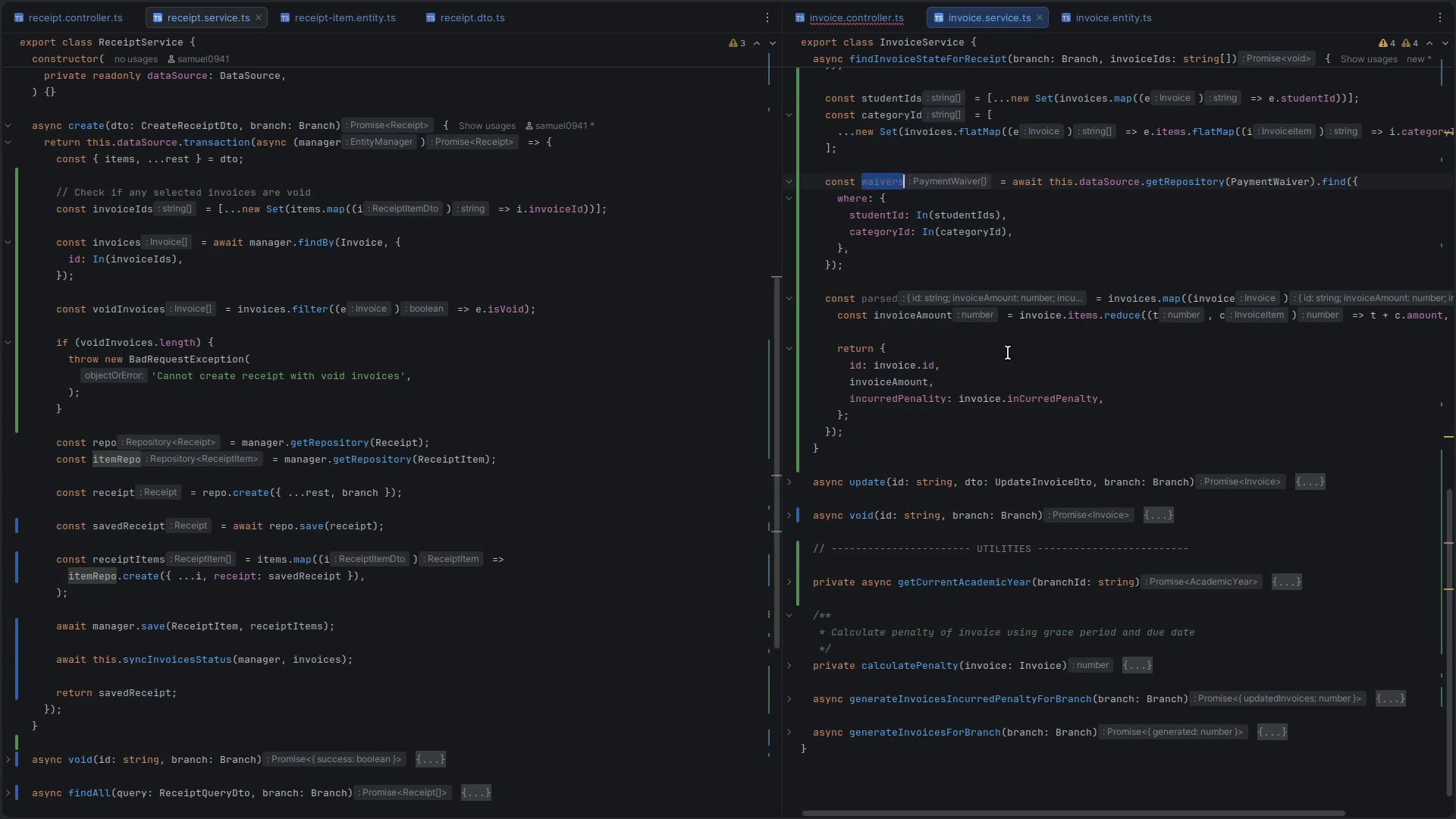 
double_click([877, 299])
 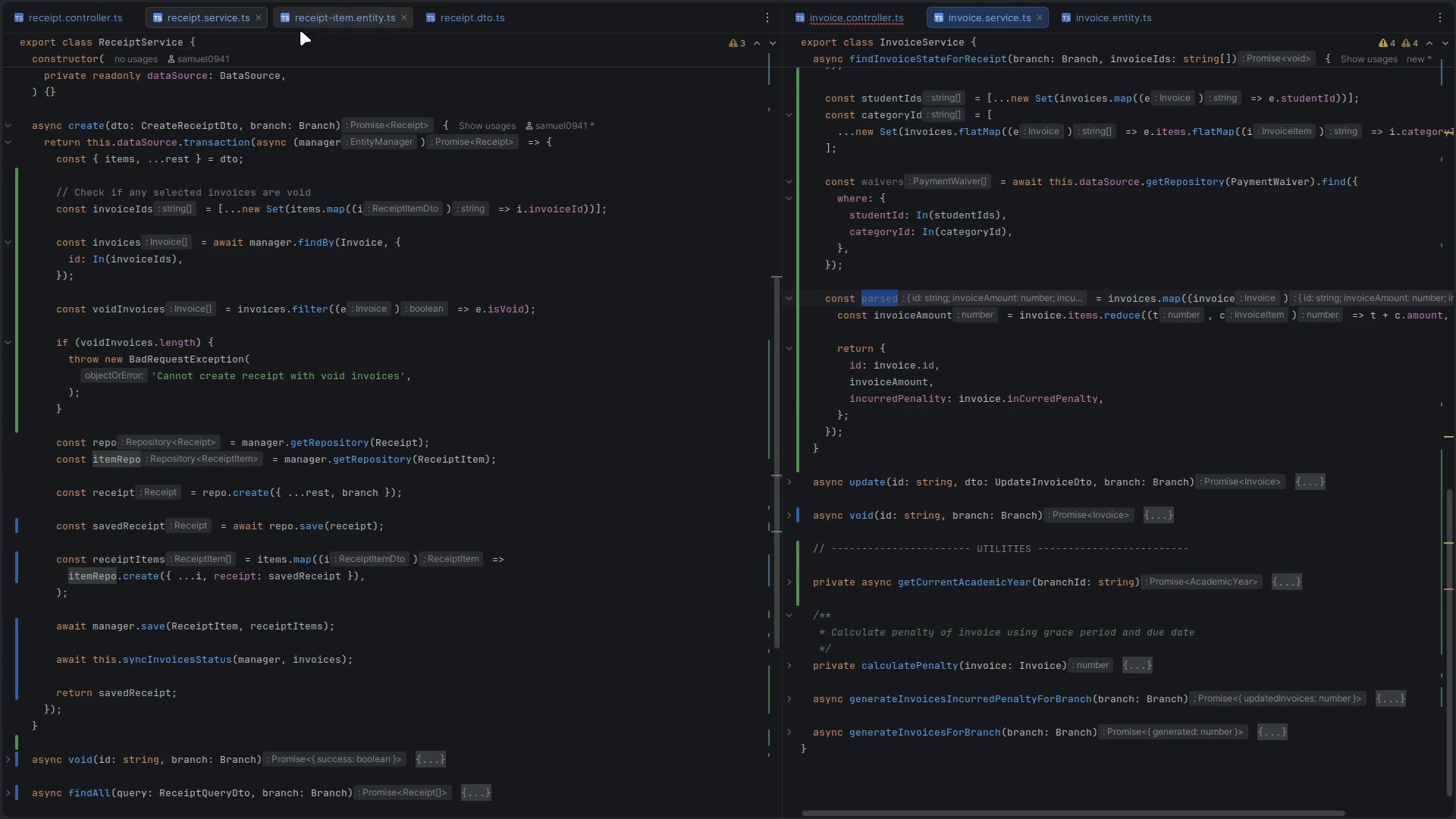 
left_click([364, 18])
 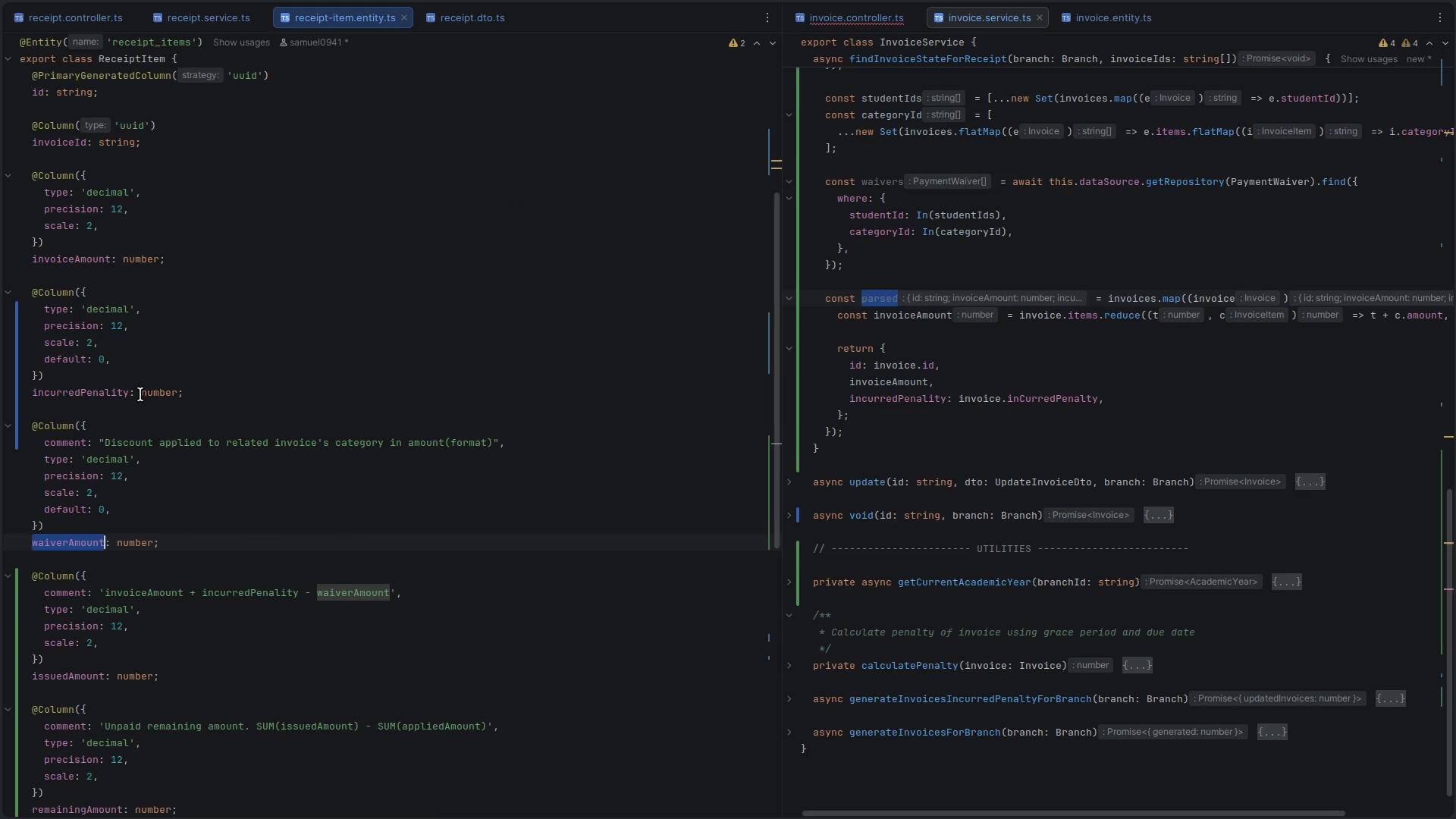 
scroll: coordinate [140, 394], scroll_direction: down, amount: 3.0
 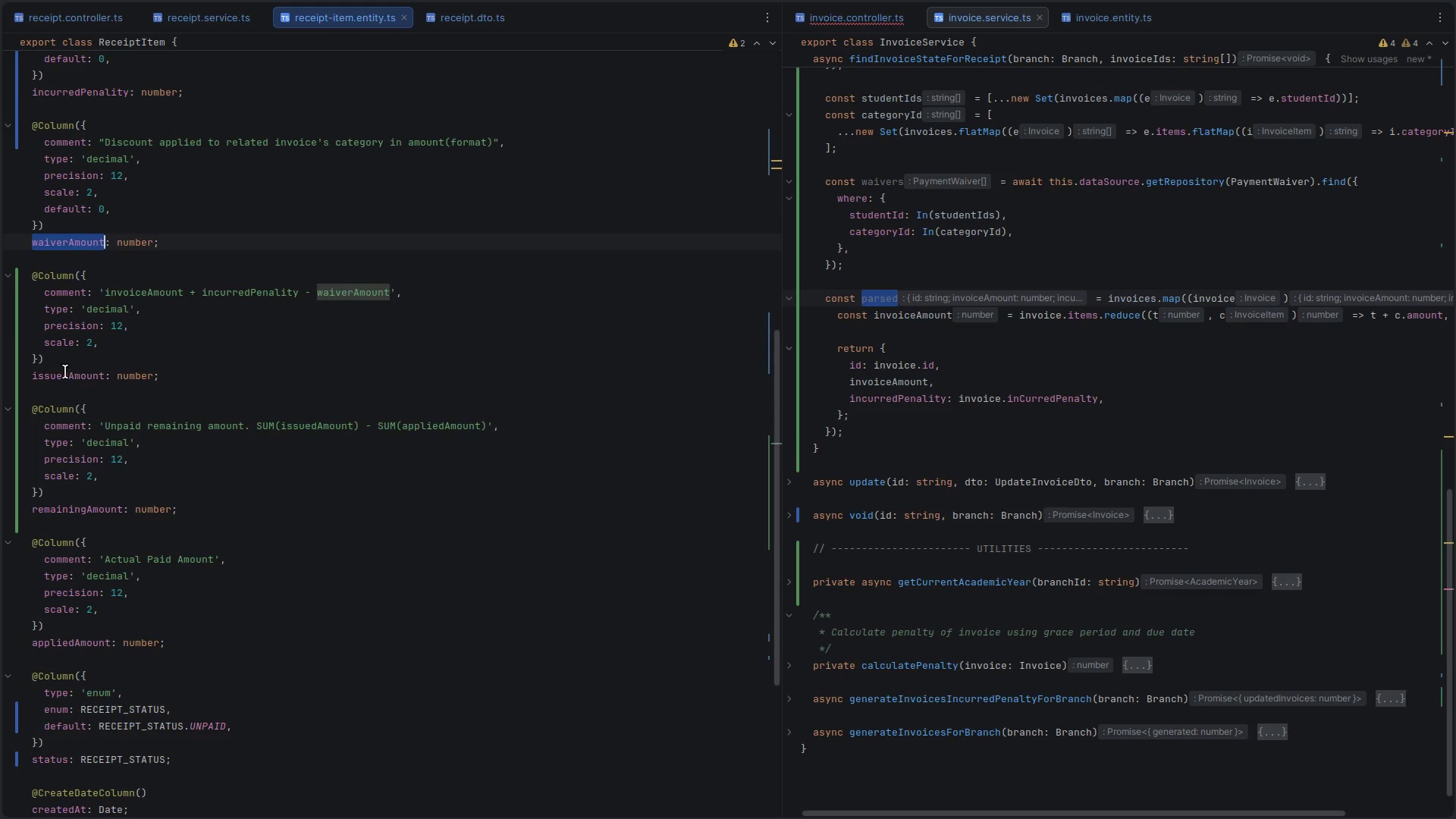 
double_click([58, 374])
 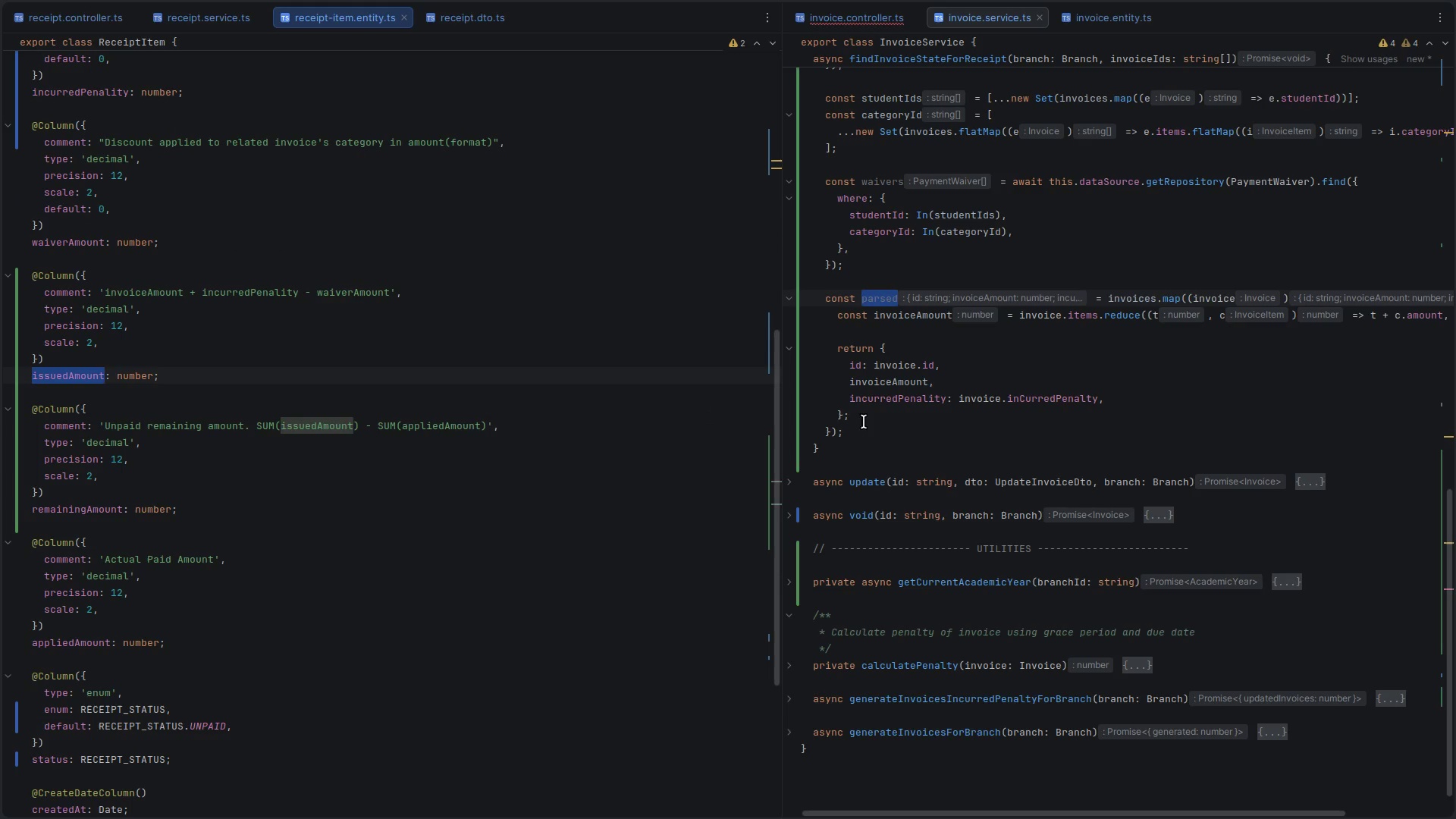 
hold_key(key=ControlLeft, duration=1.04)
 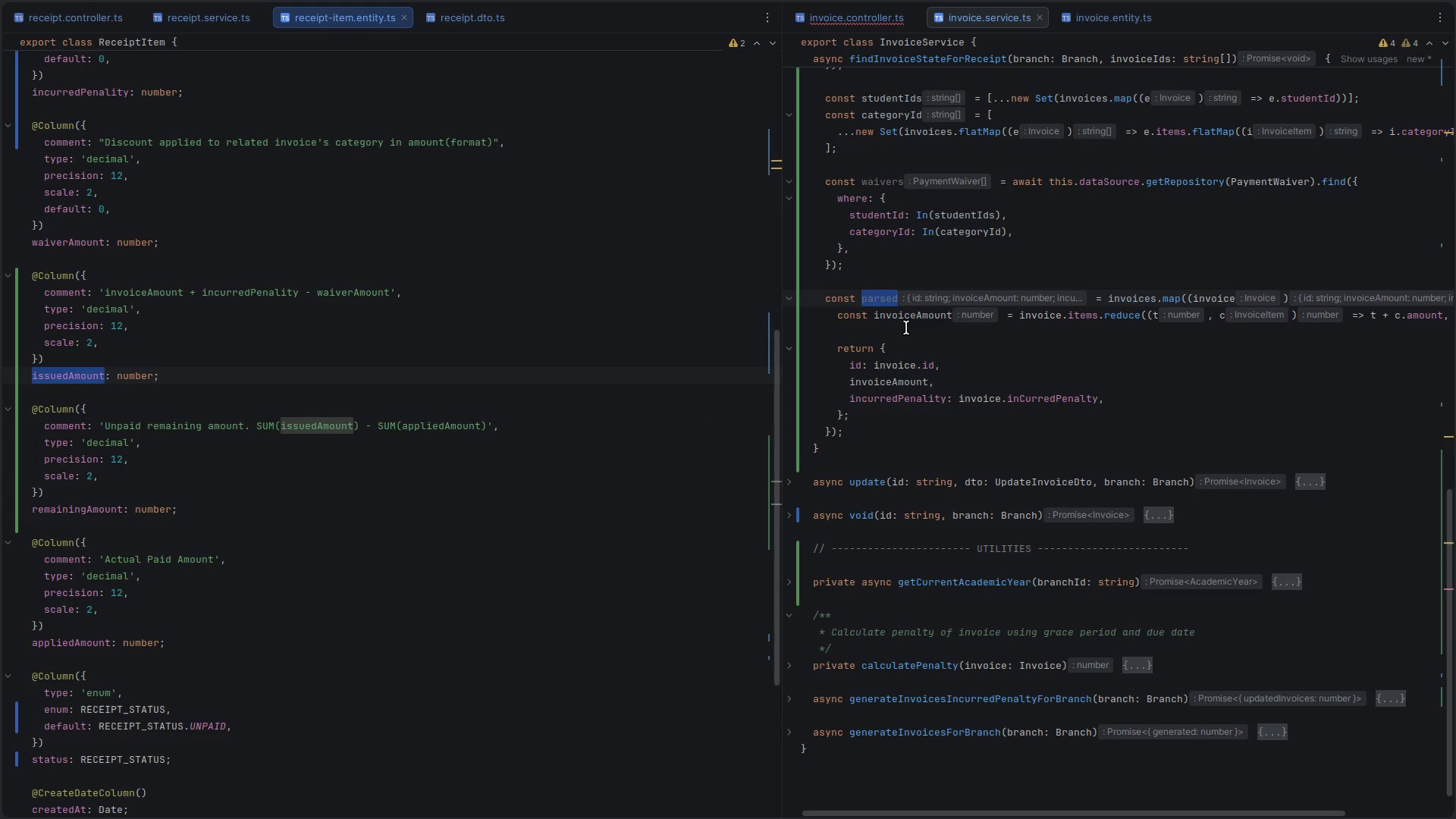 
double_click([880, 181])
 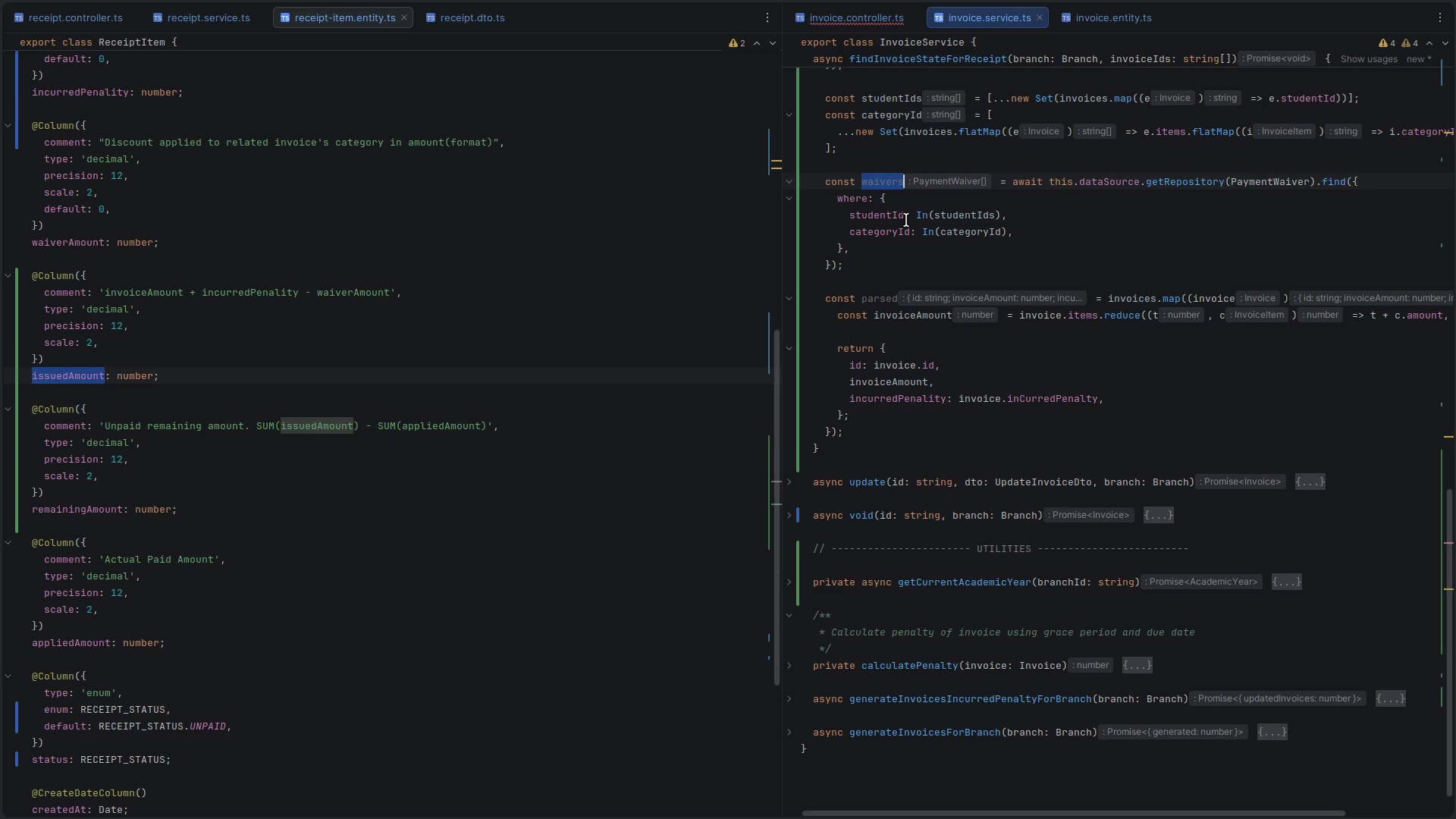 
key(Control+ControlLeft)
 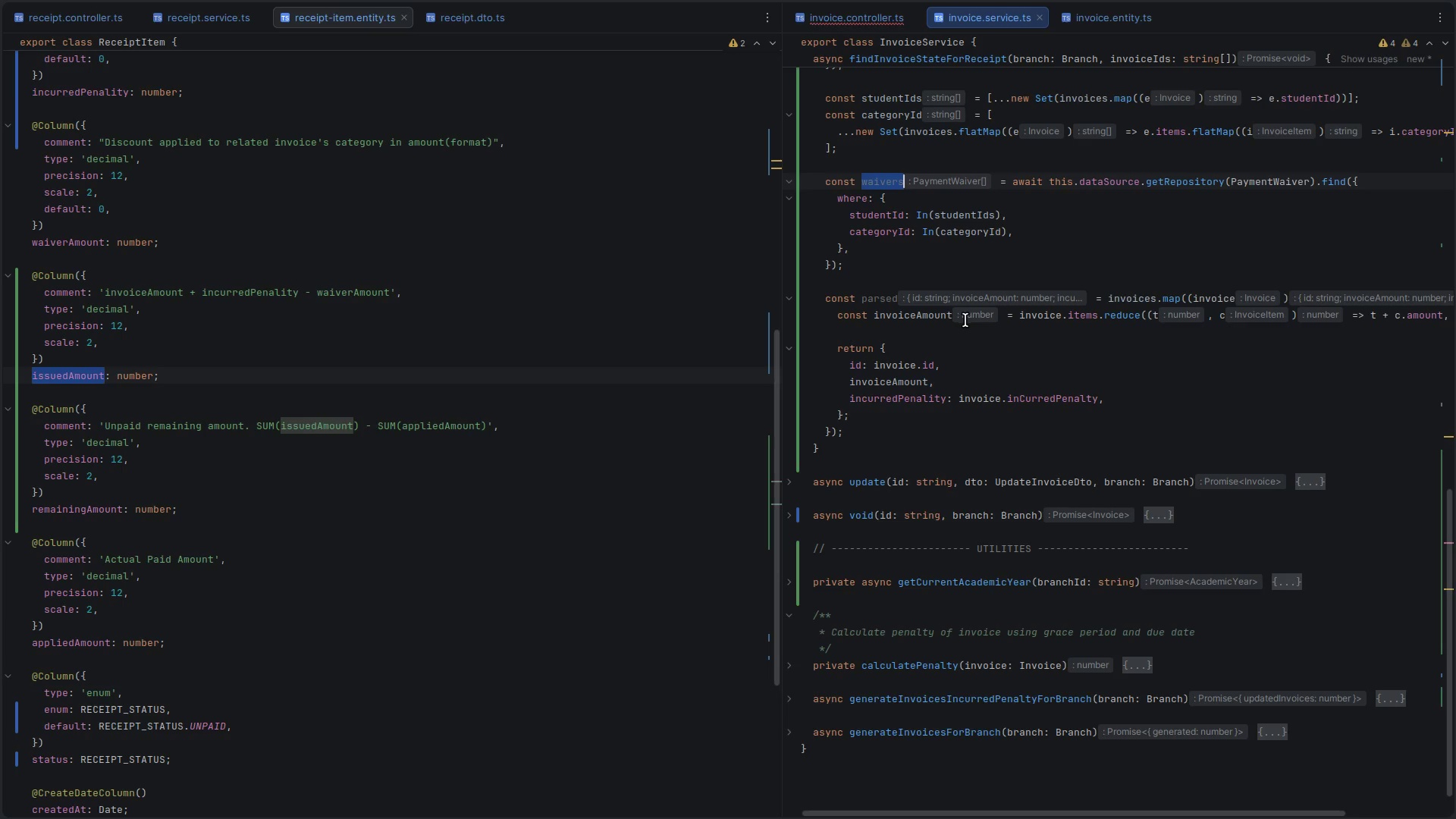 
key(Control+C)
 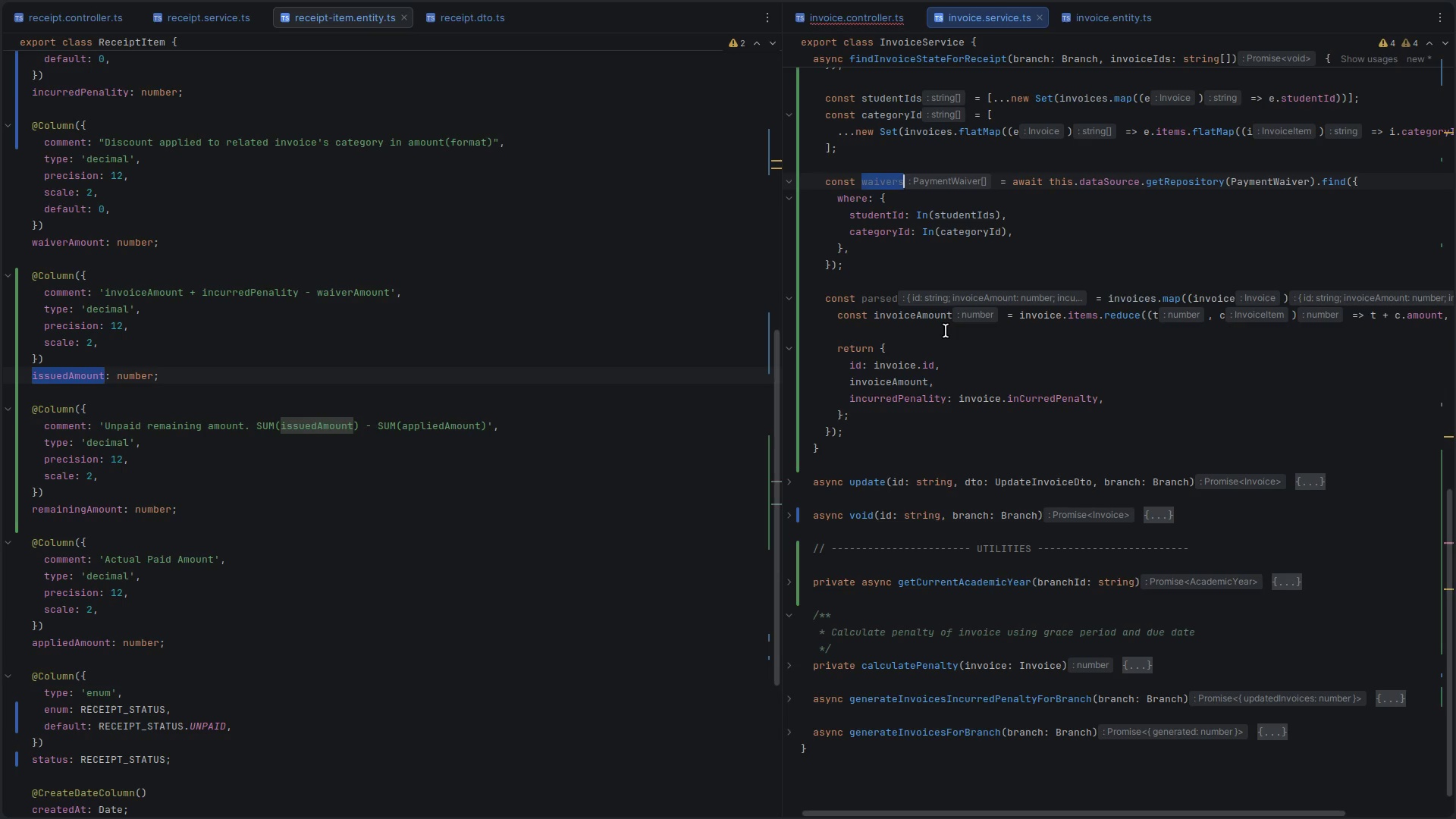 
left_click([946, 331])
 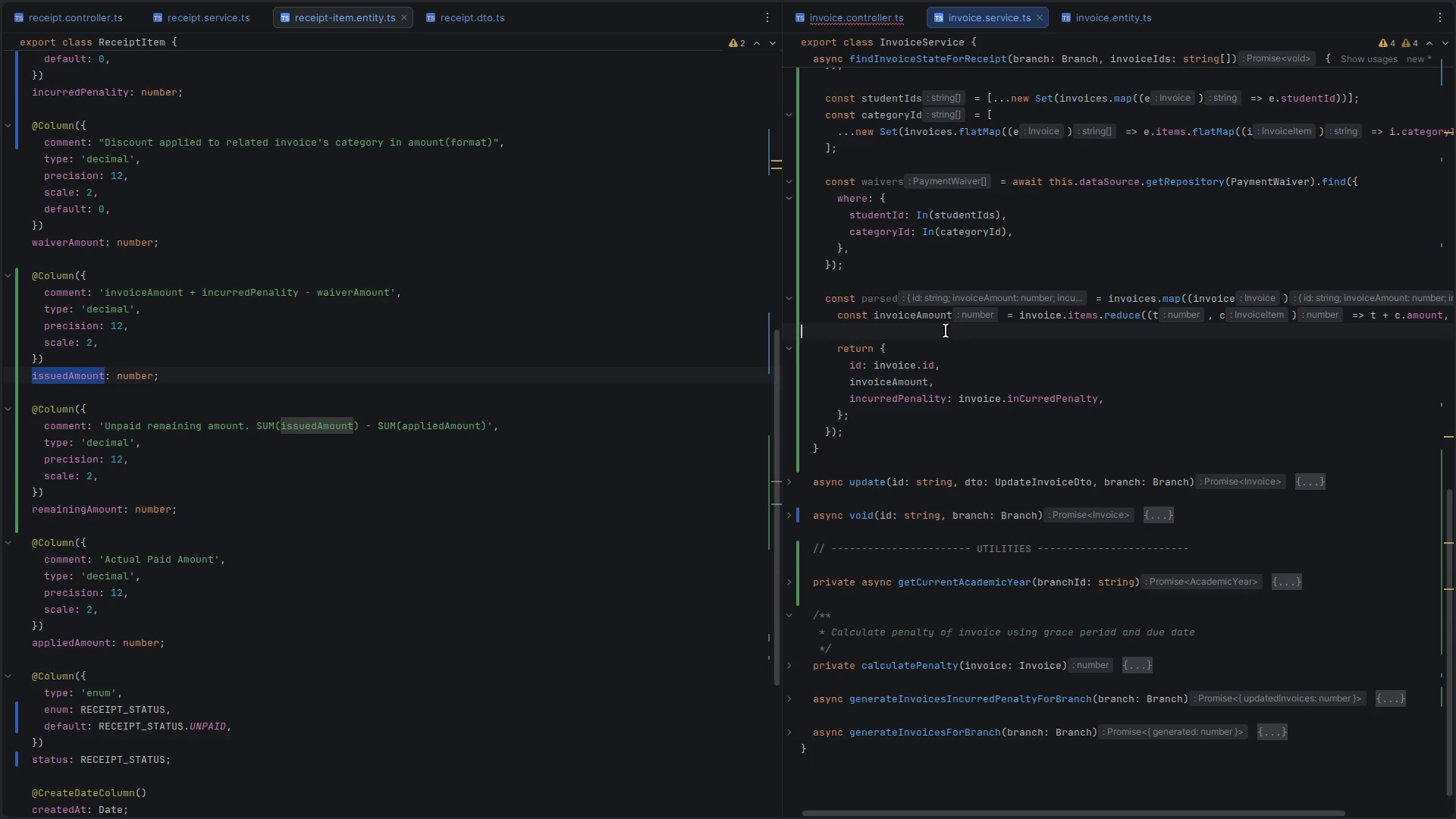 
key(Enter)
 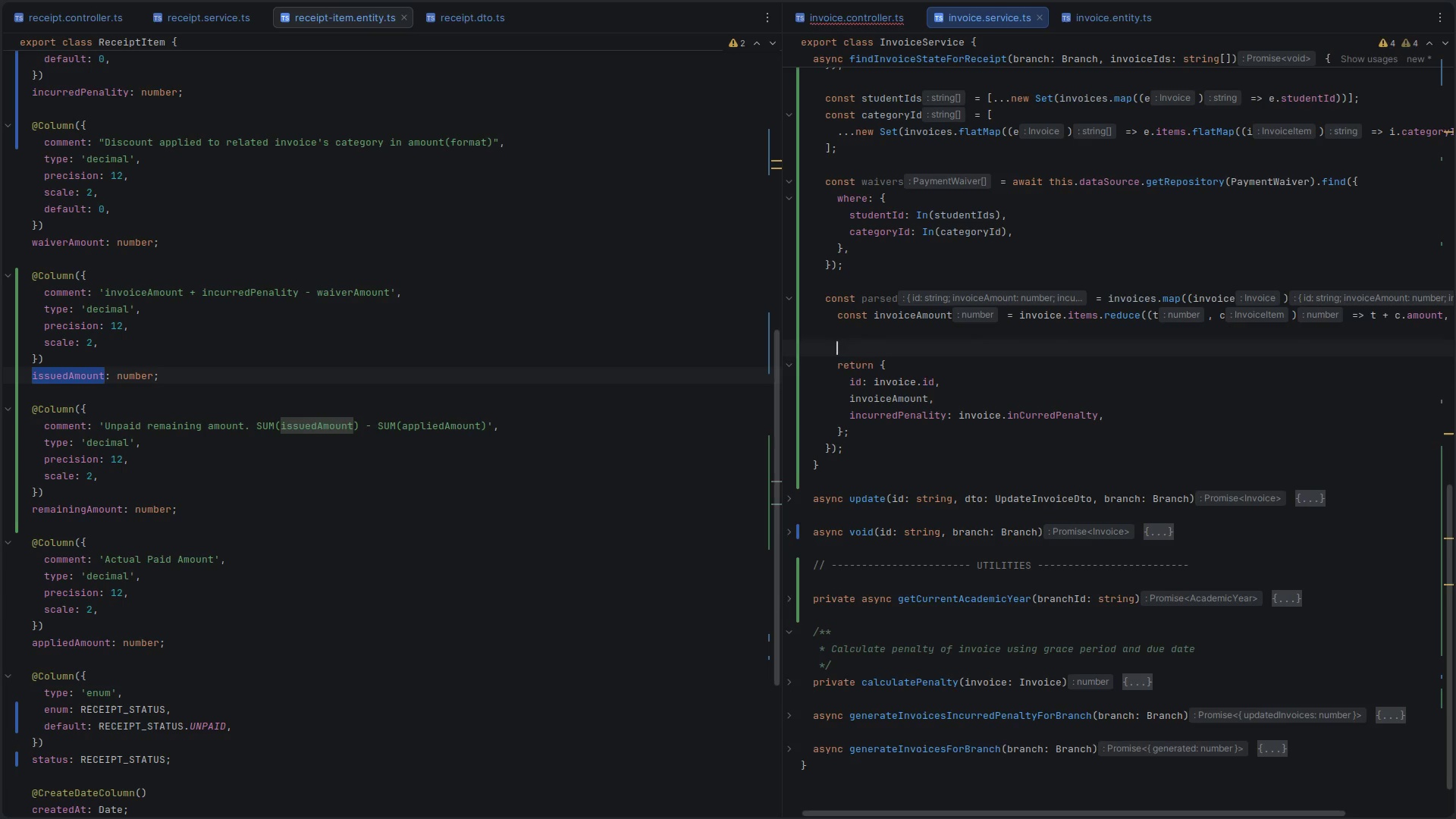 
key(Enter)
 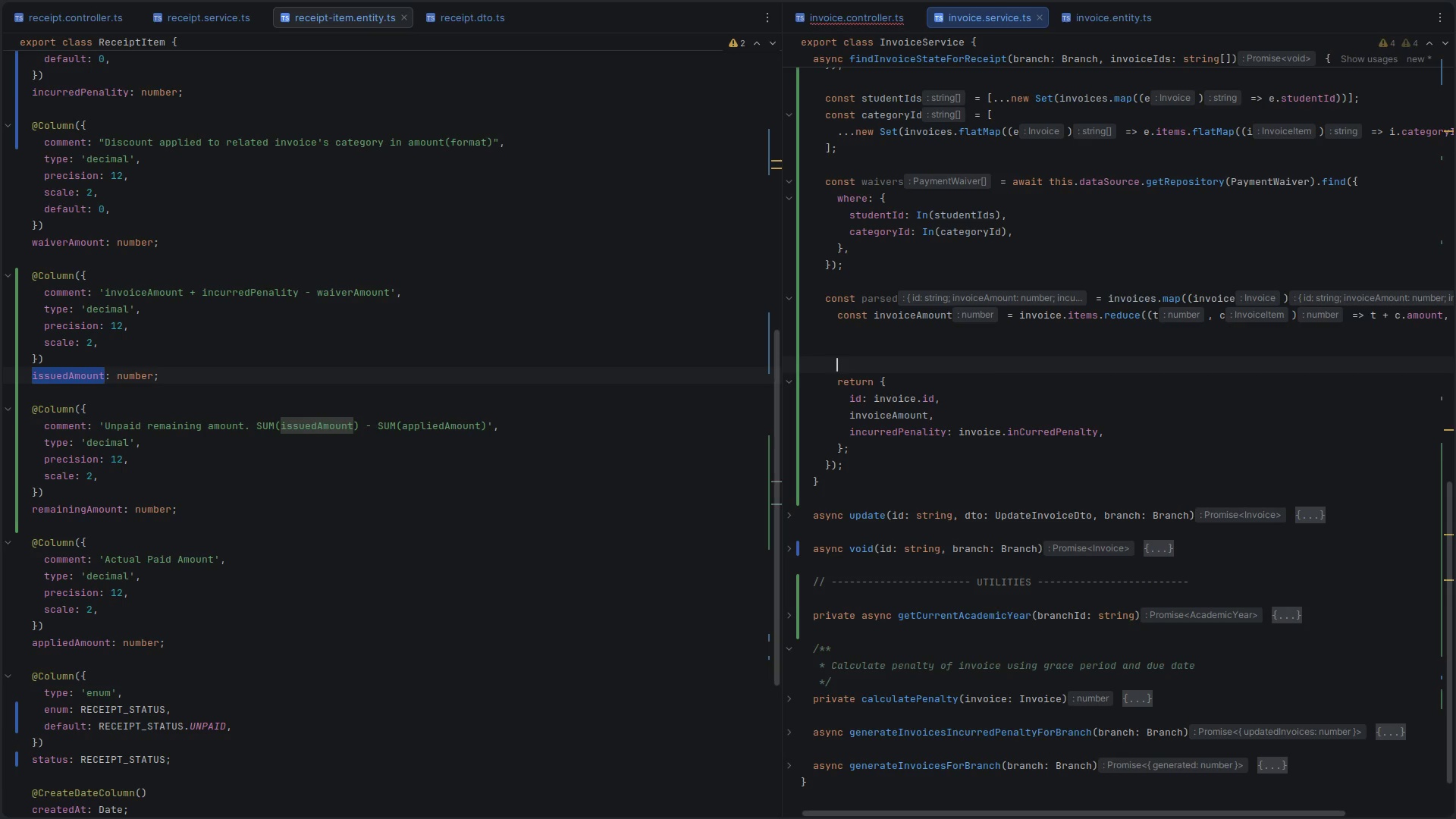 
key(ArrowUp)
 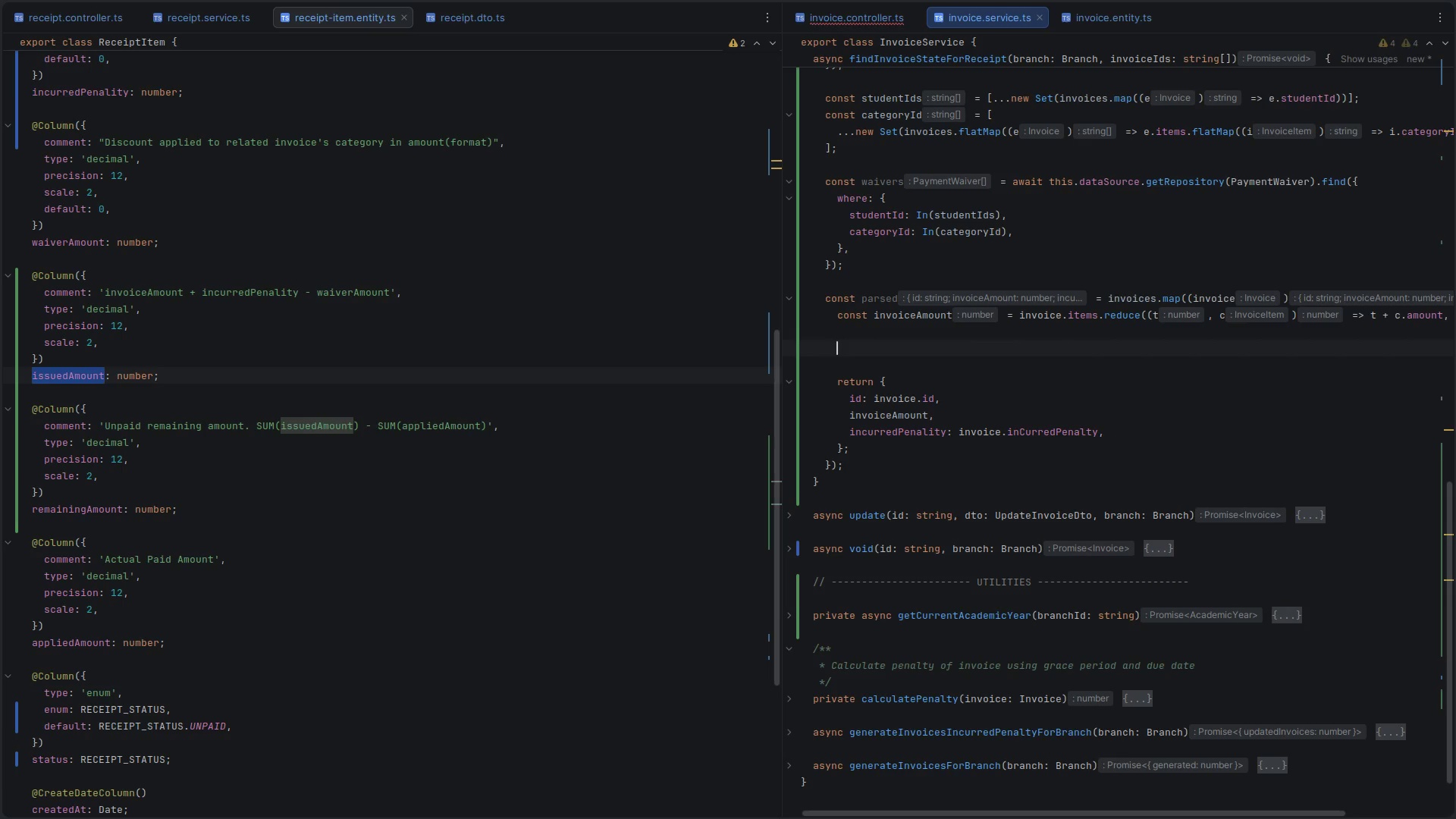 
type(const )
 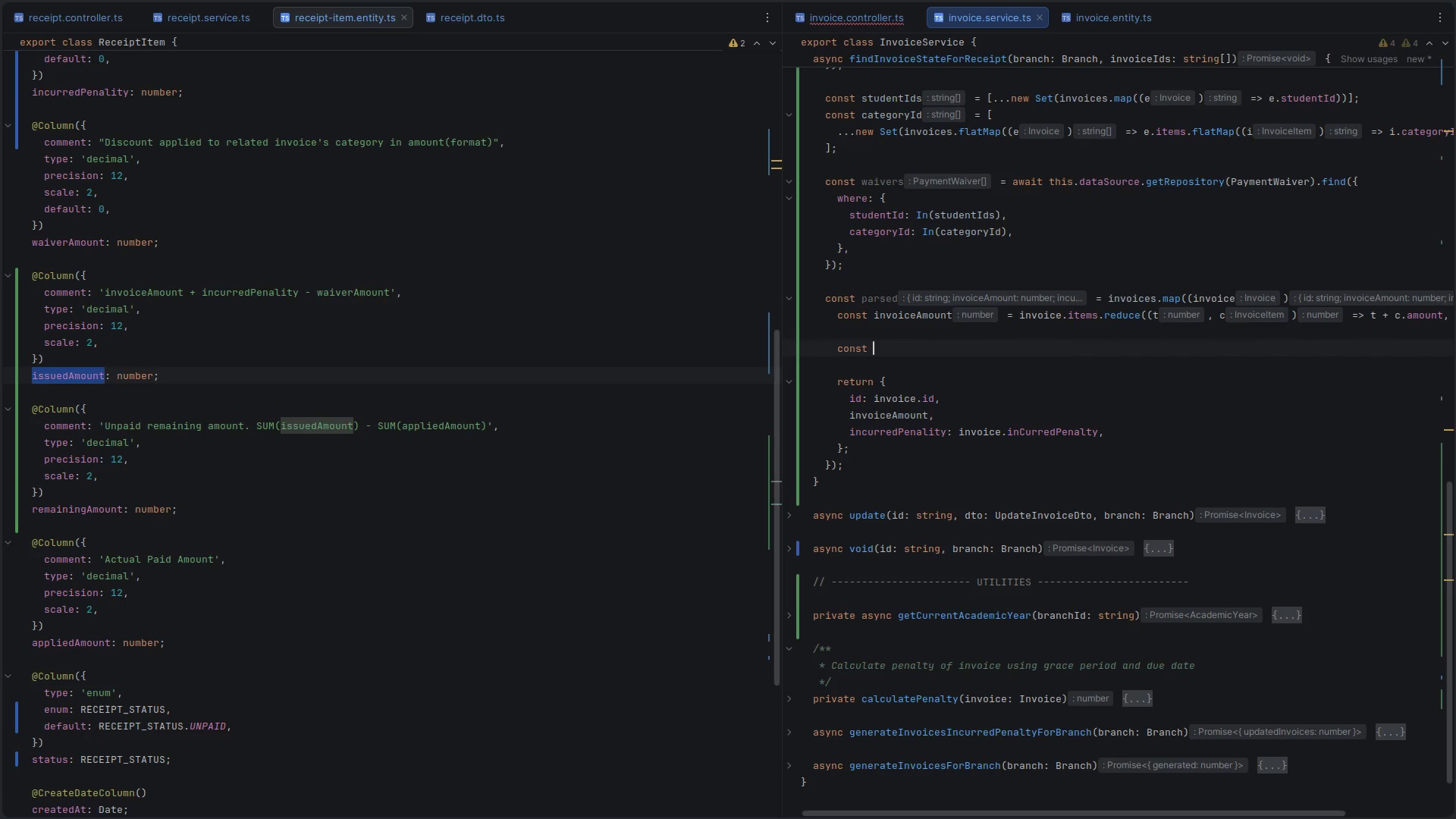 
key(Control+V)
 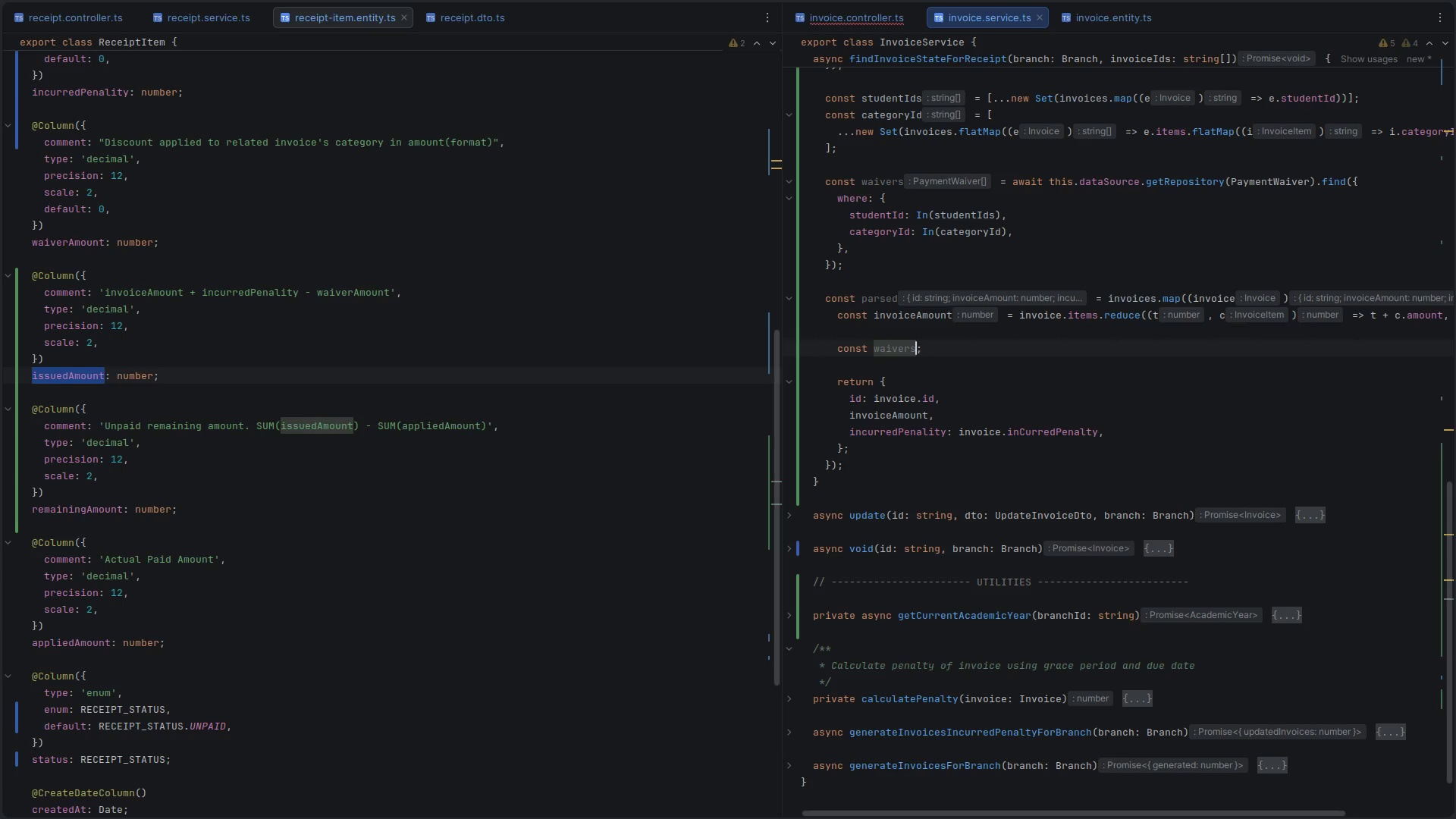 
key(Space)
 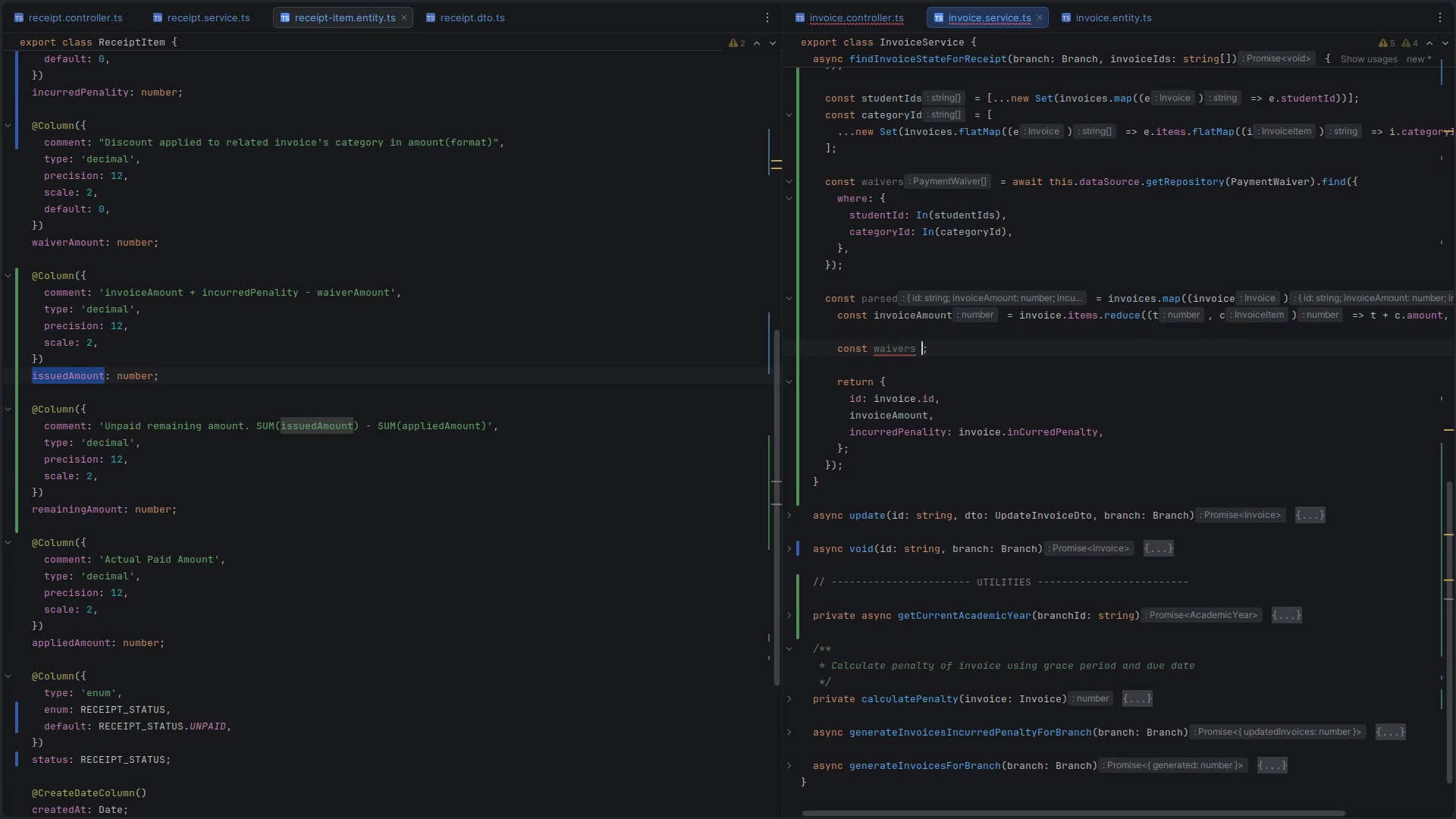 
key(Equal)
 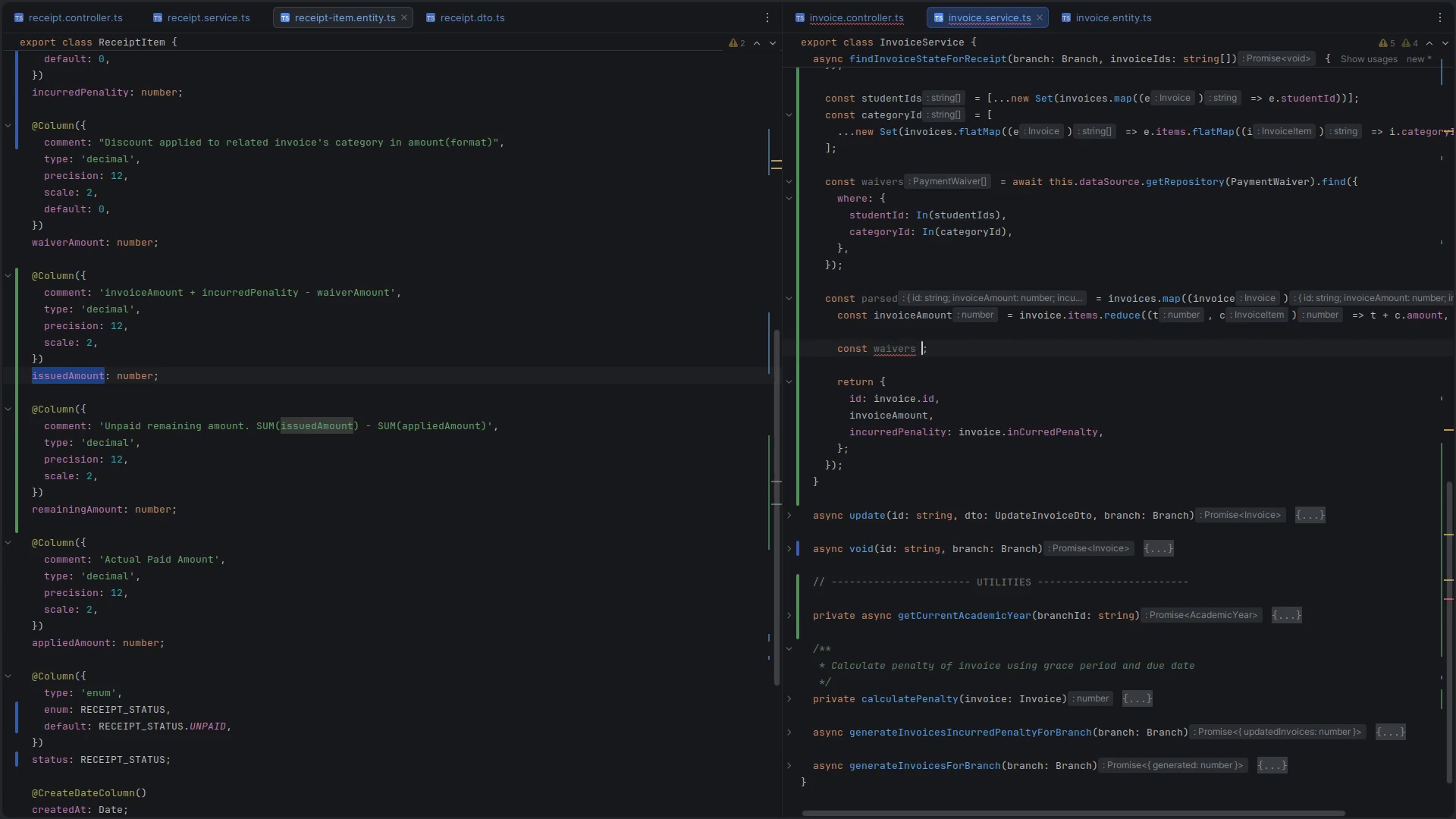 
key(Space)
 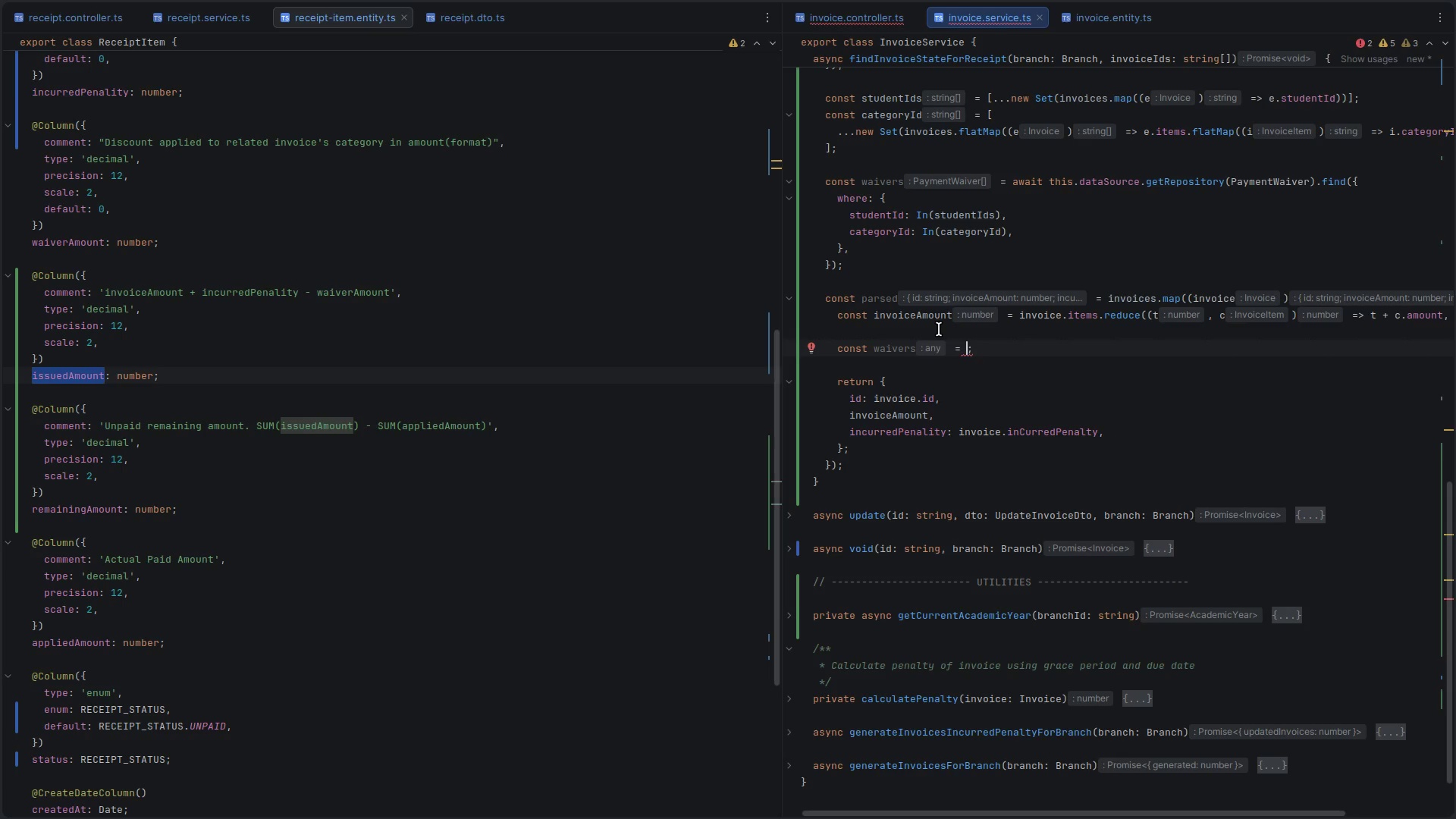 
hold_key(key=Backspace, duration=0.69)
 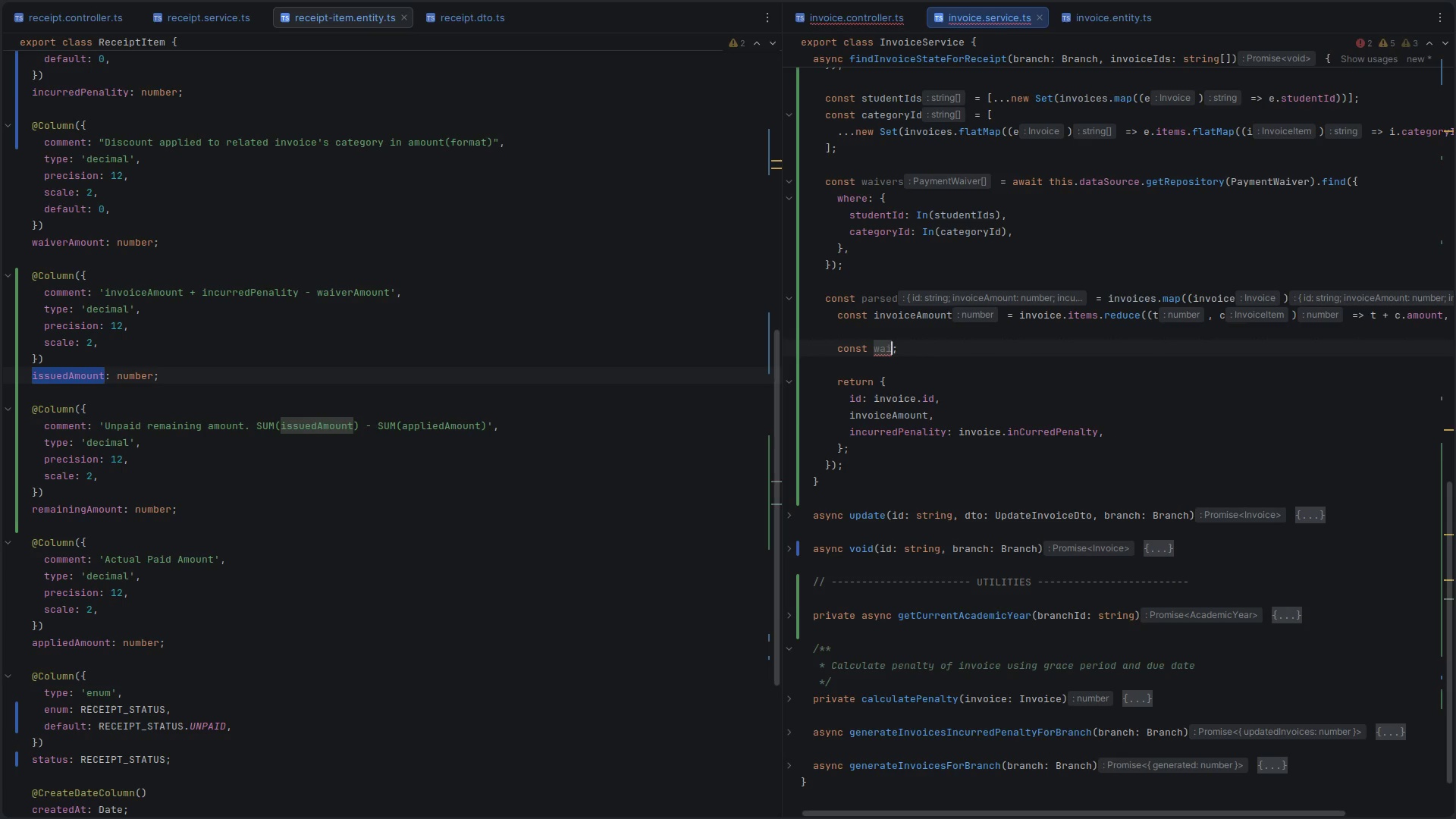 
key(Control+Z)
 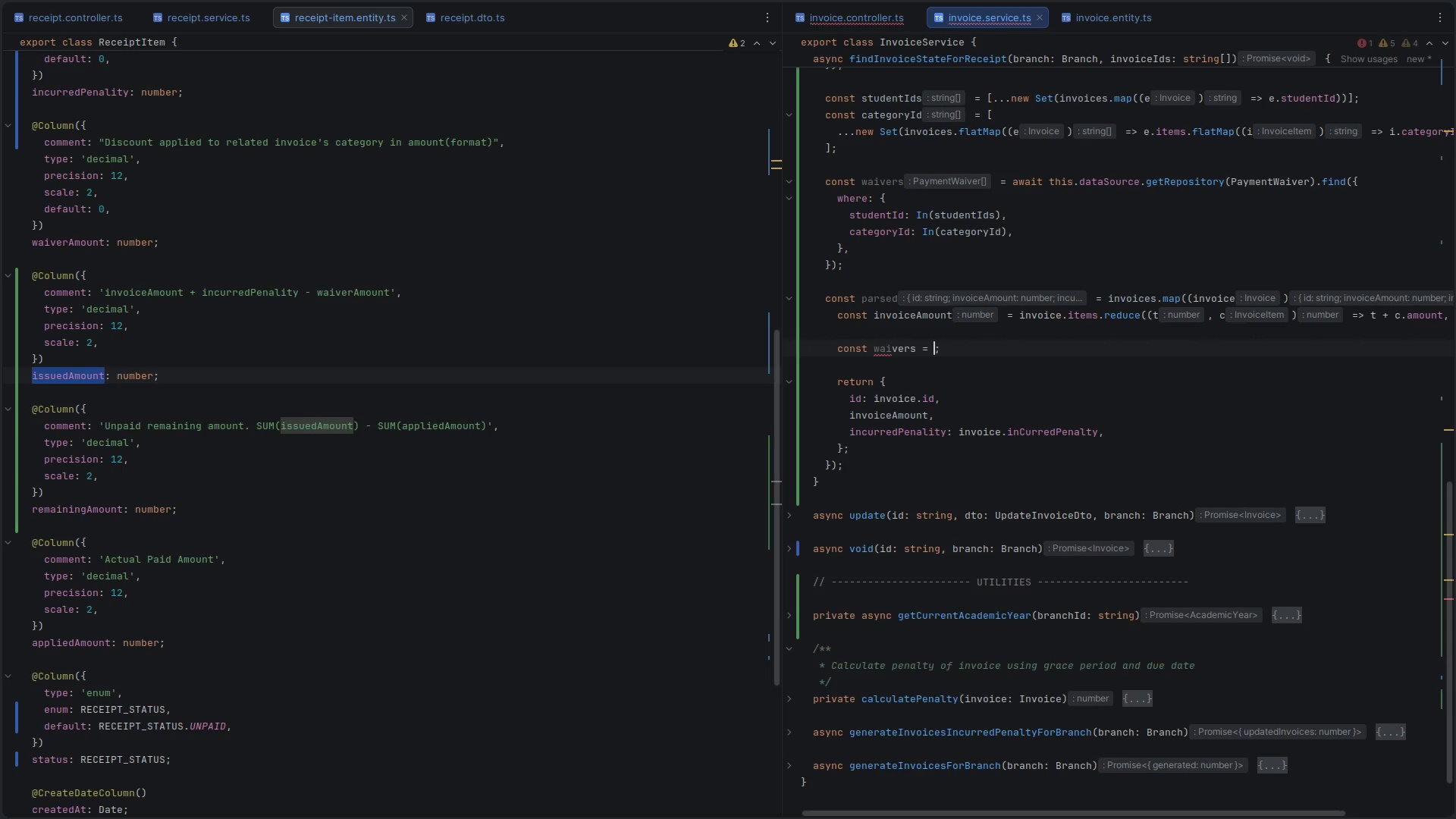 
key(Backspace)
 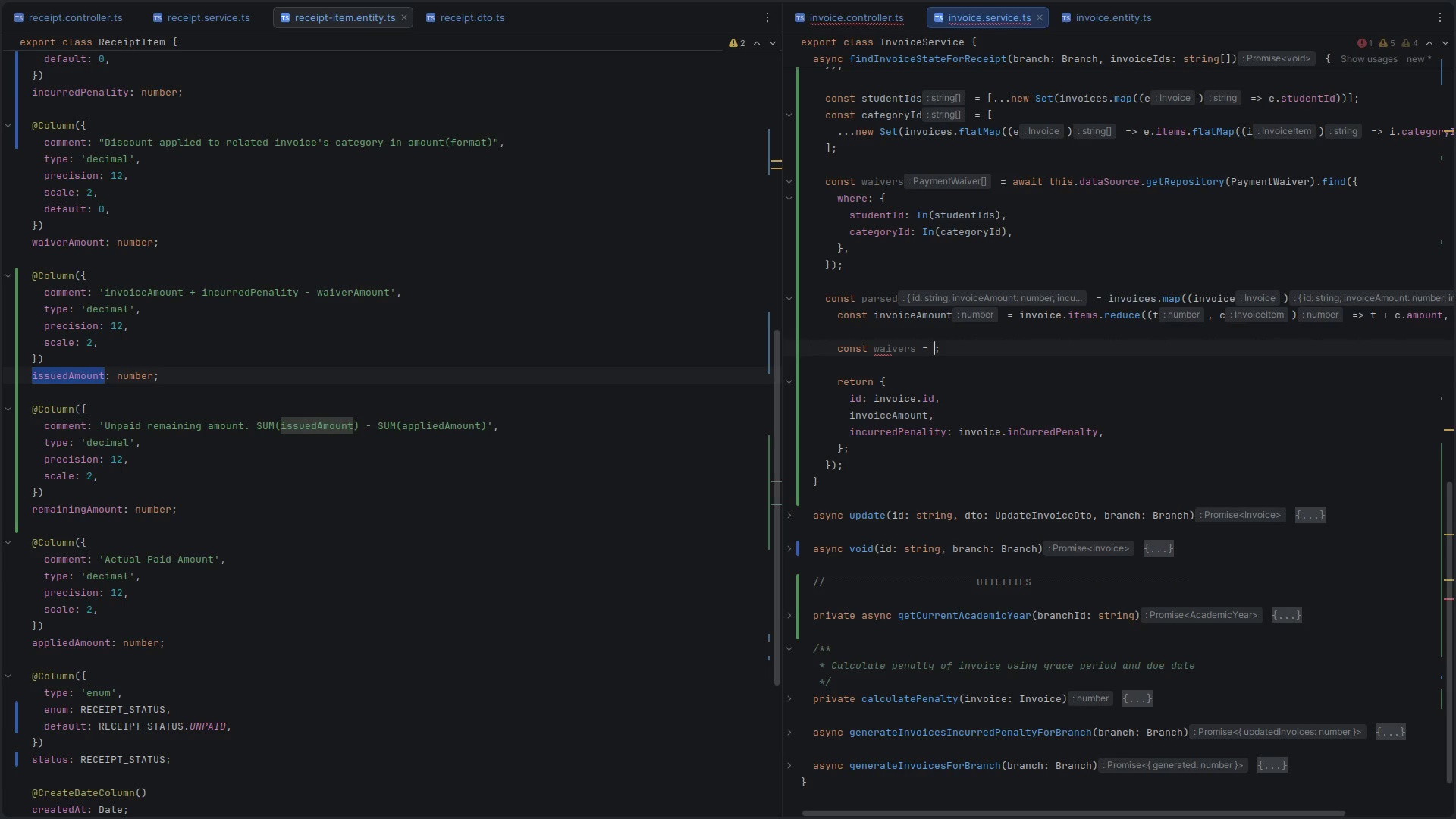 
key(Backspace)
 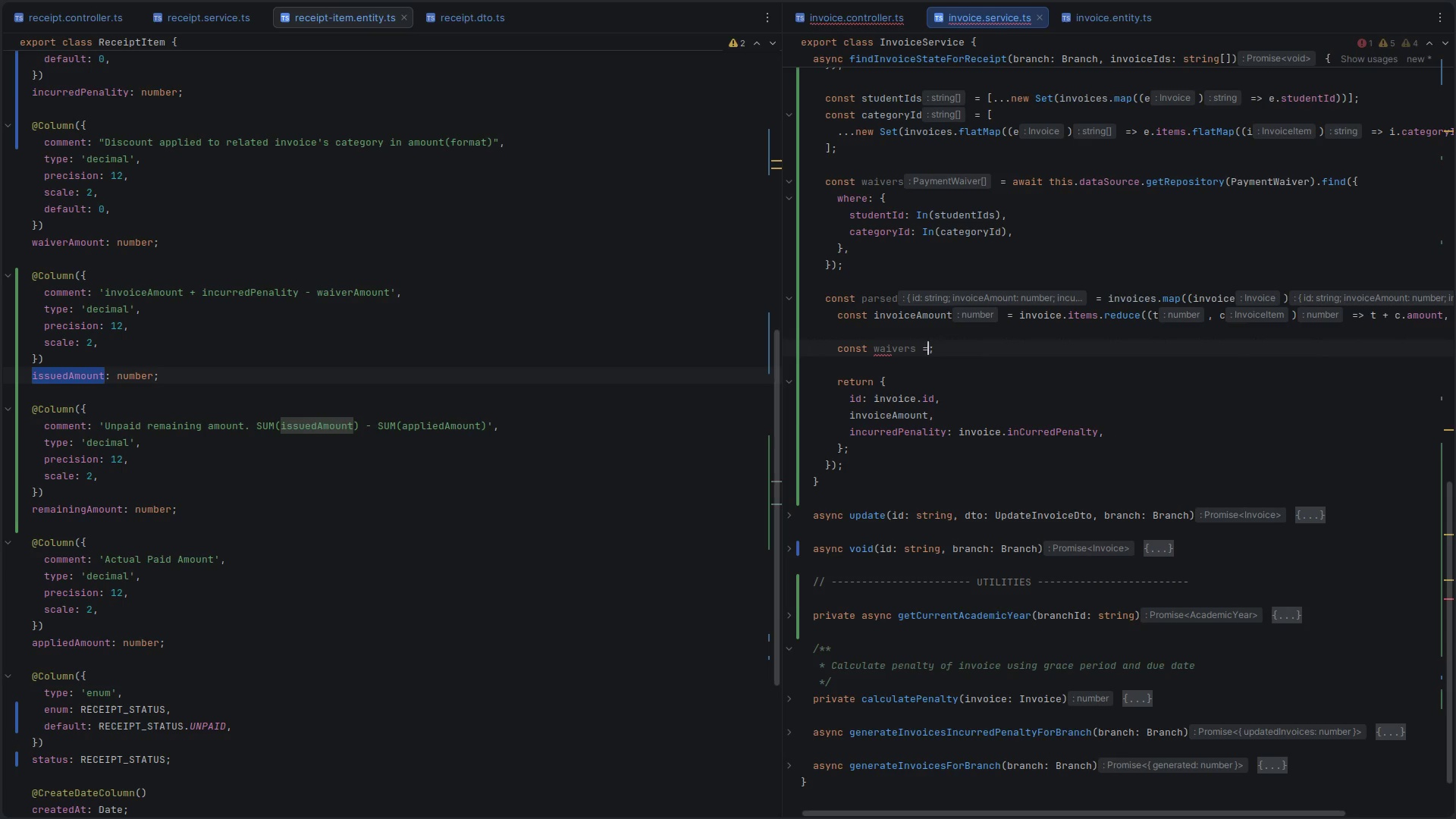 
key(Backspace)
 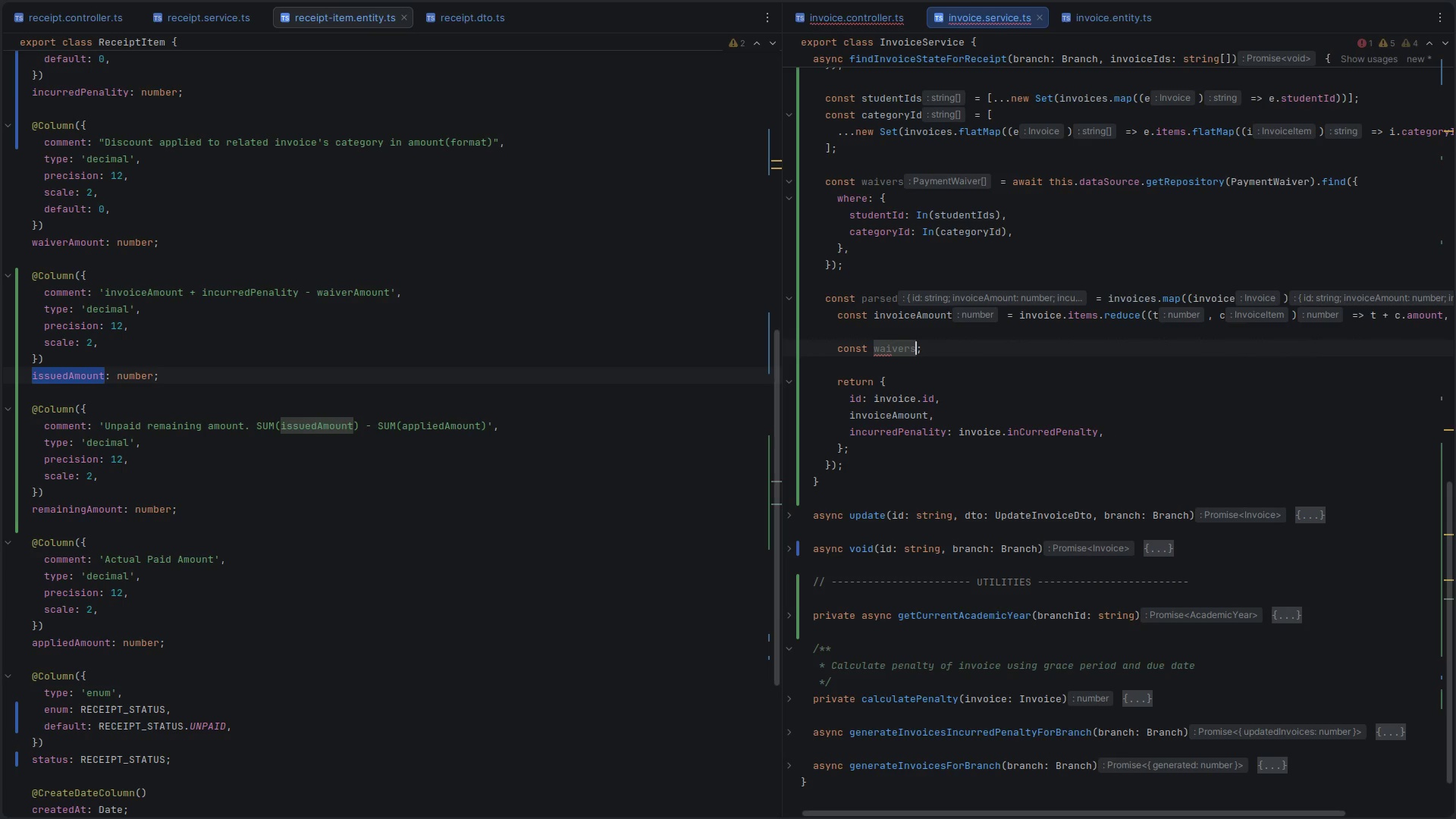 
key(Backspace)
 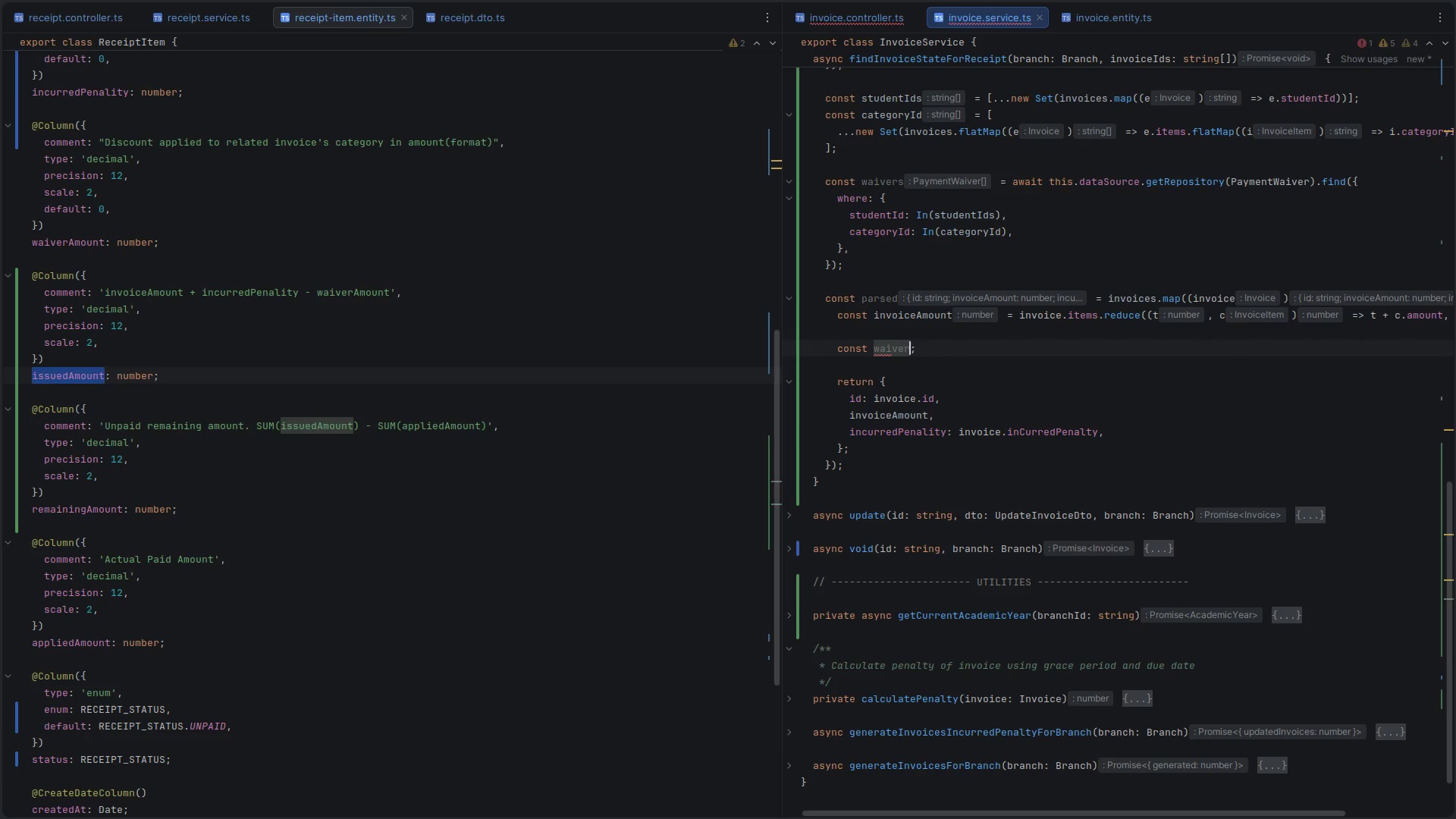 
key(Space)
 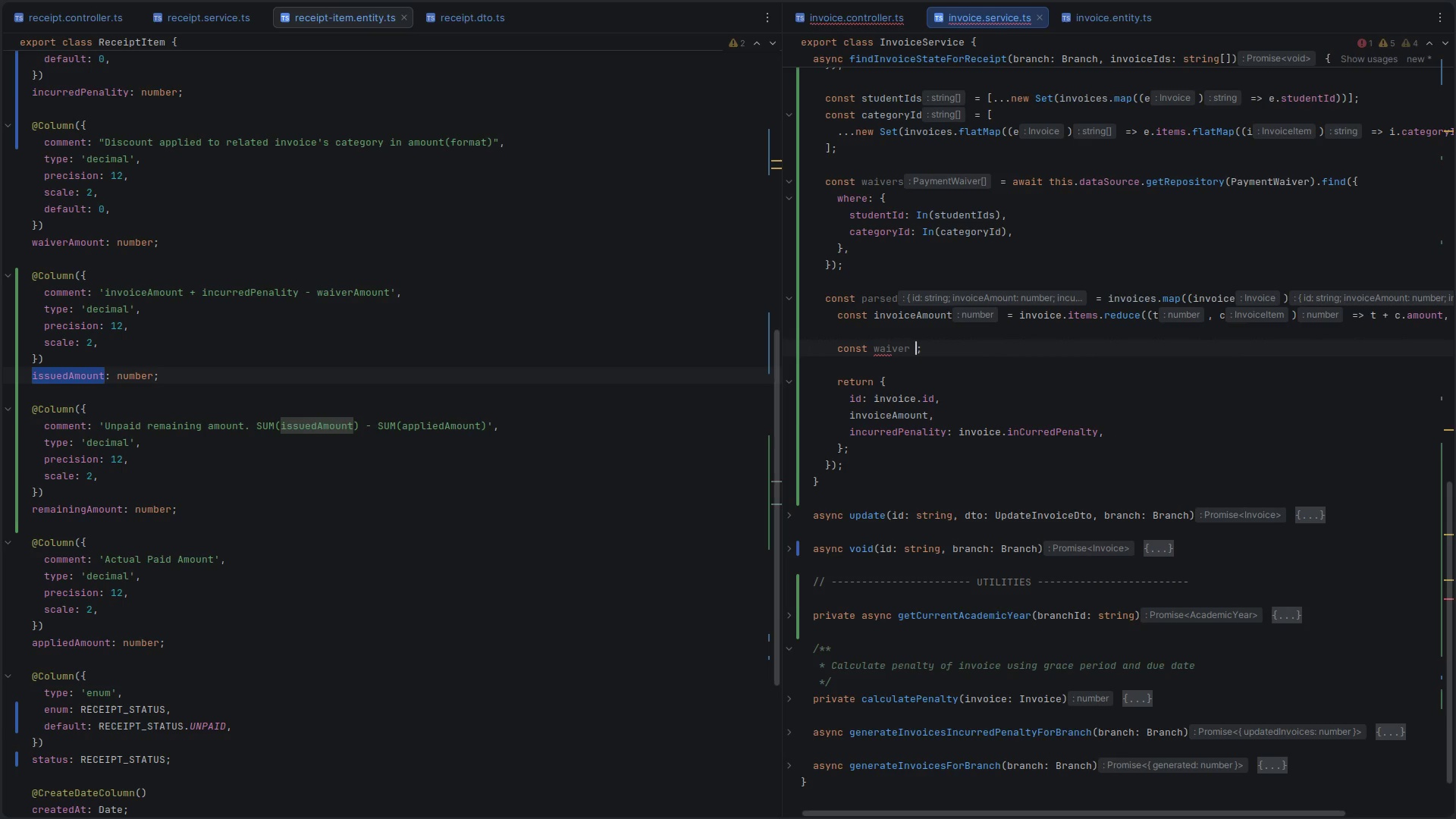 
key(Equal)
 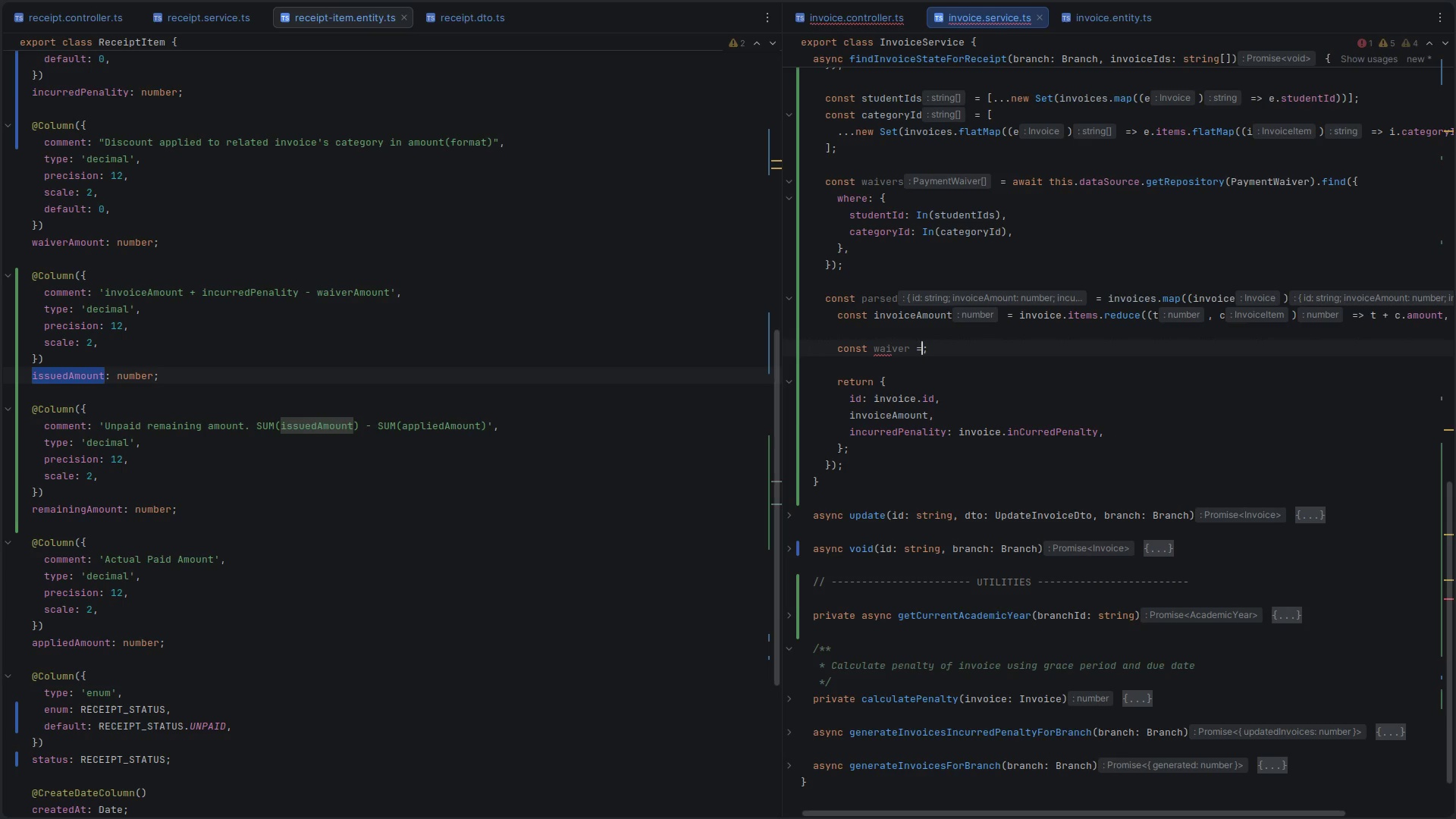 
key(Space)
 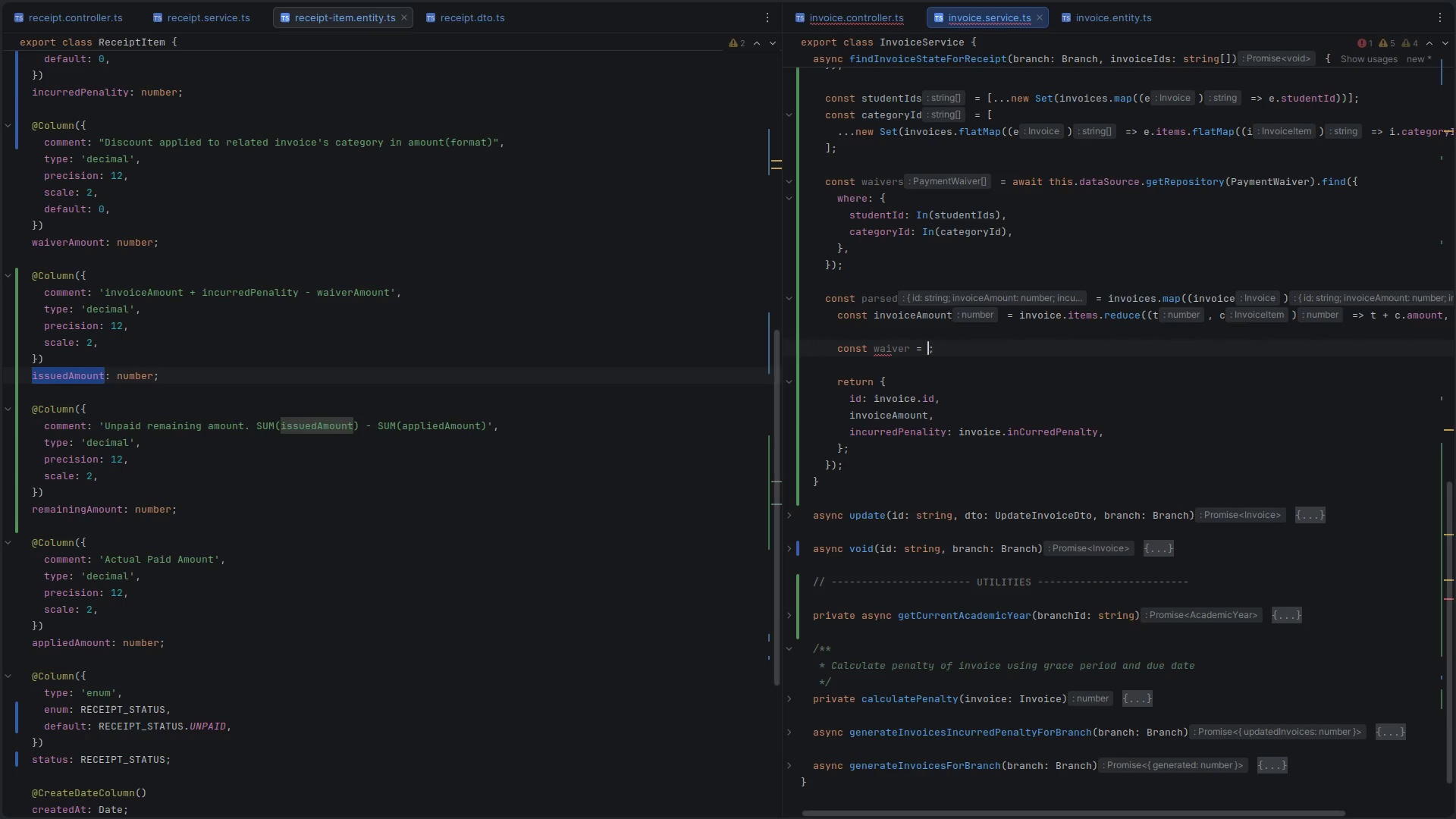 
key(Control+ControlLeft)
 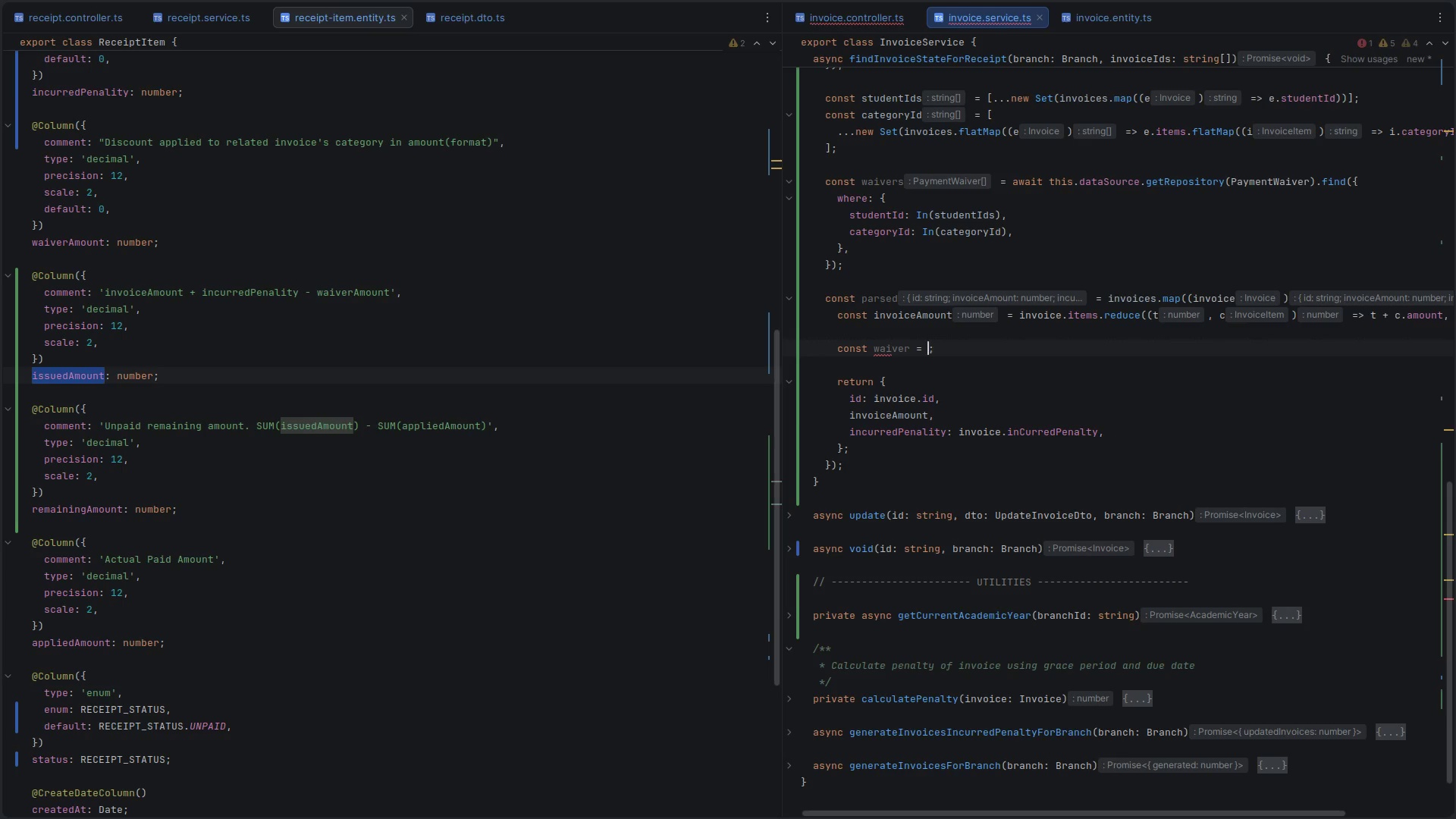 
key(Control+V)
 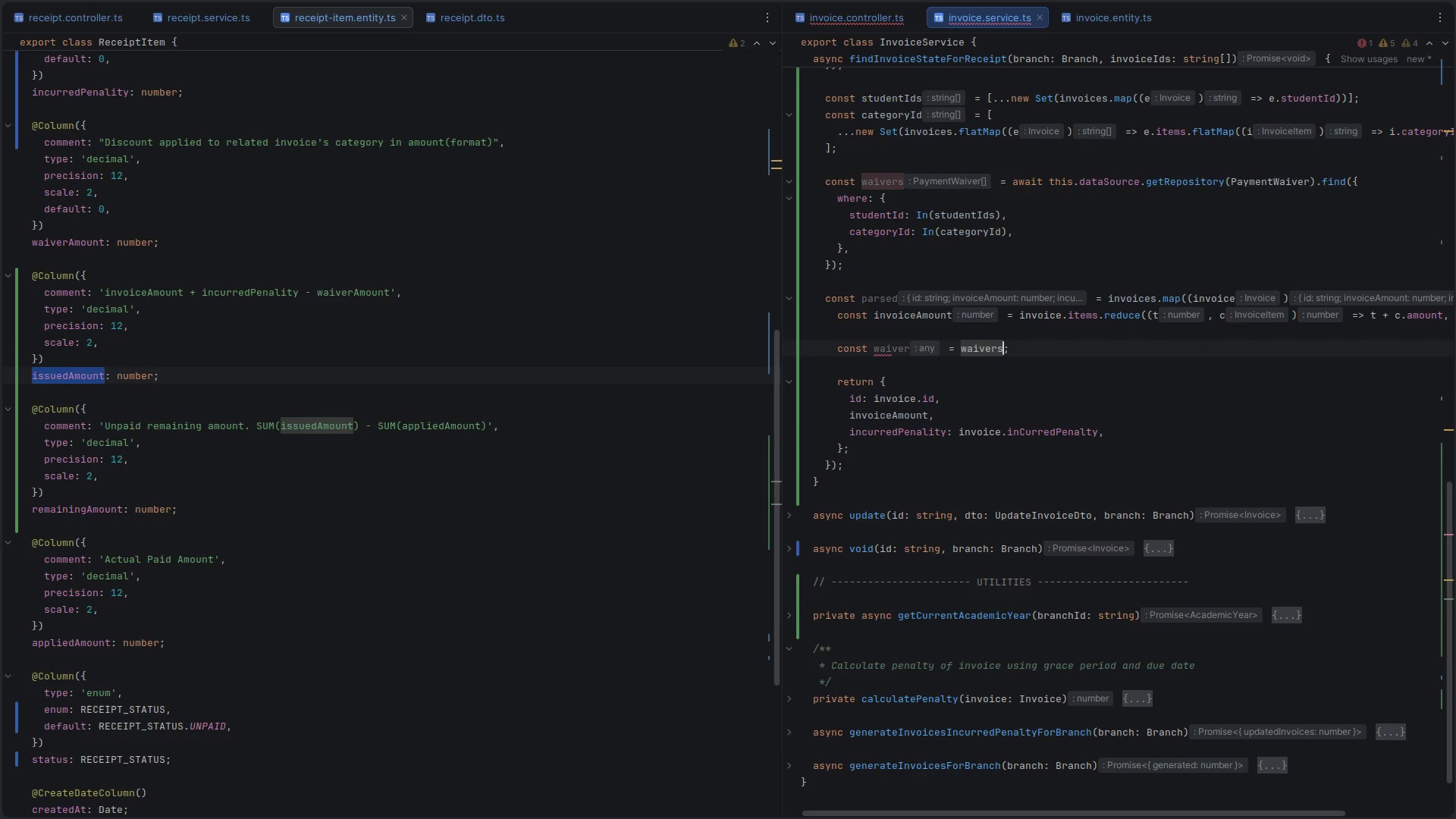 
type(.find(e =)
key(Backspace)
key(Backspace)
key(Backspace)
type(w => w.)
 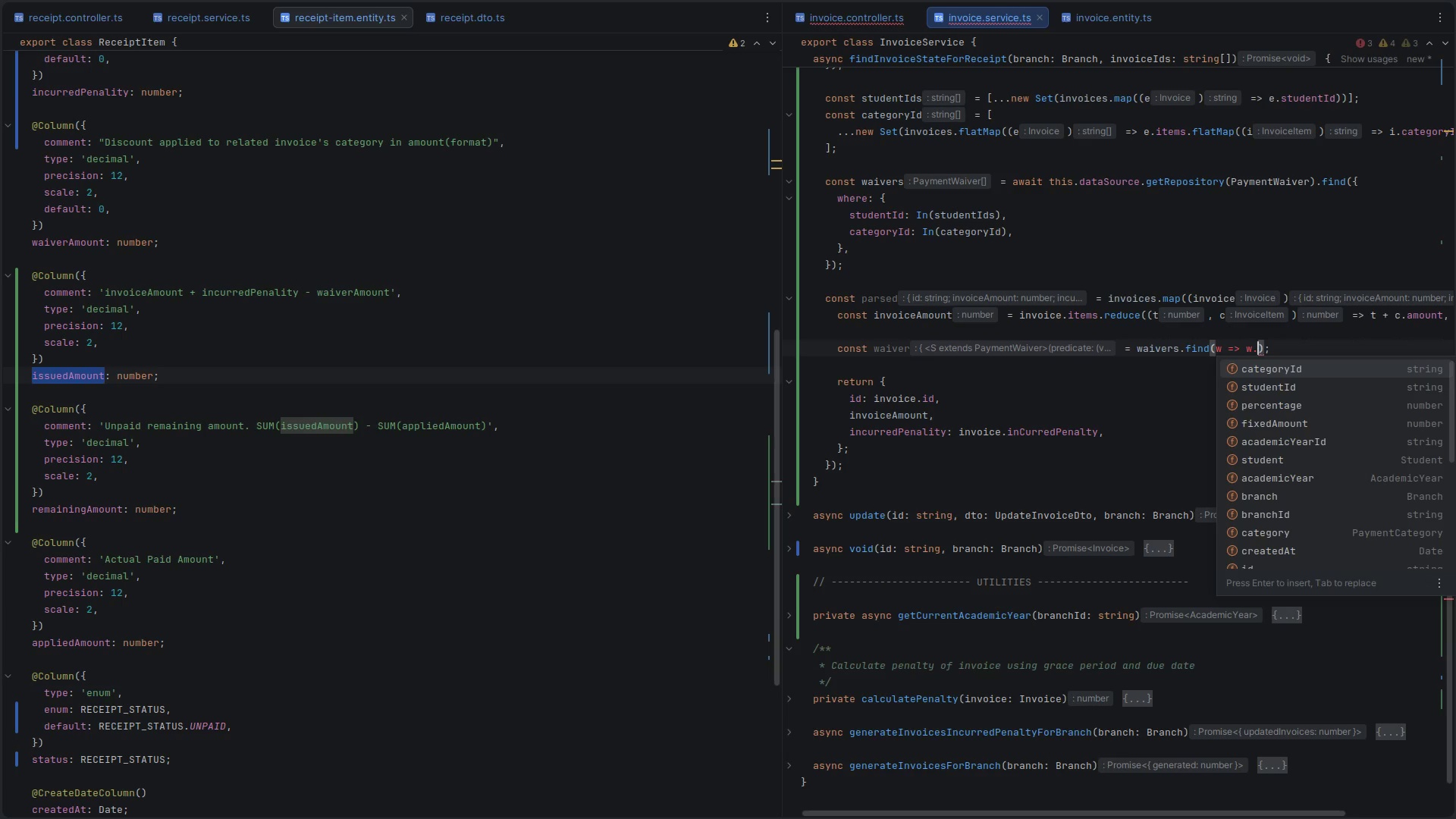 
key(Backspace)
key(Backspace)
key(Backspace)
key(Backspace)
key(Backspace)
key(Backspace)
key(Backspace)
type(w => w.st)
 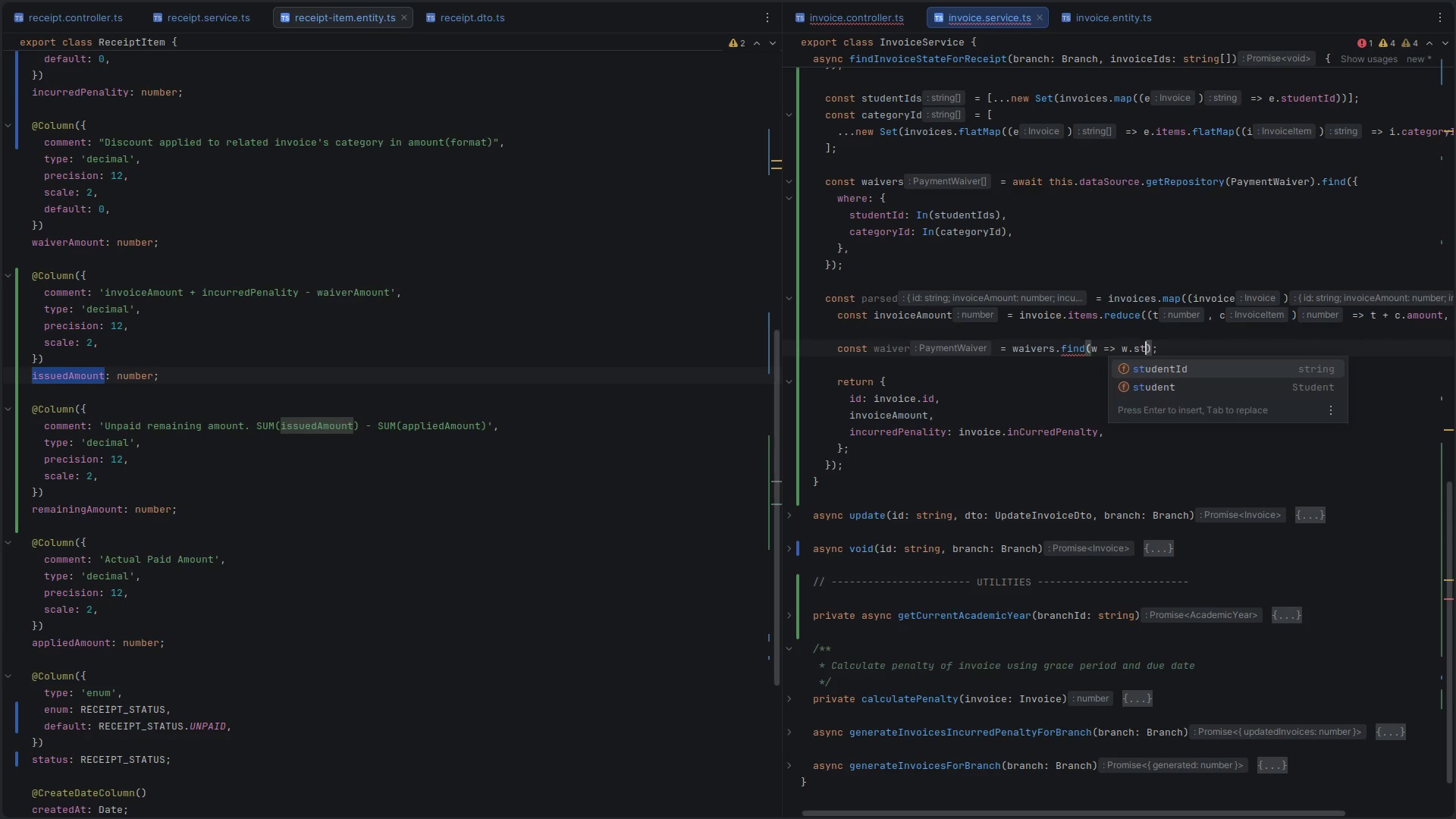 
key(Enter)
 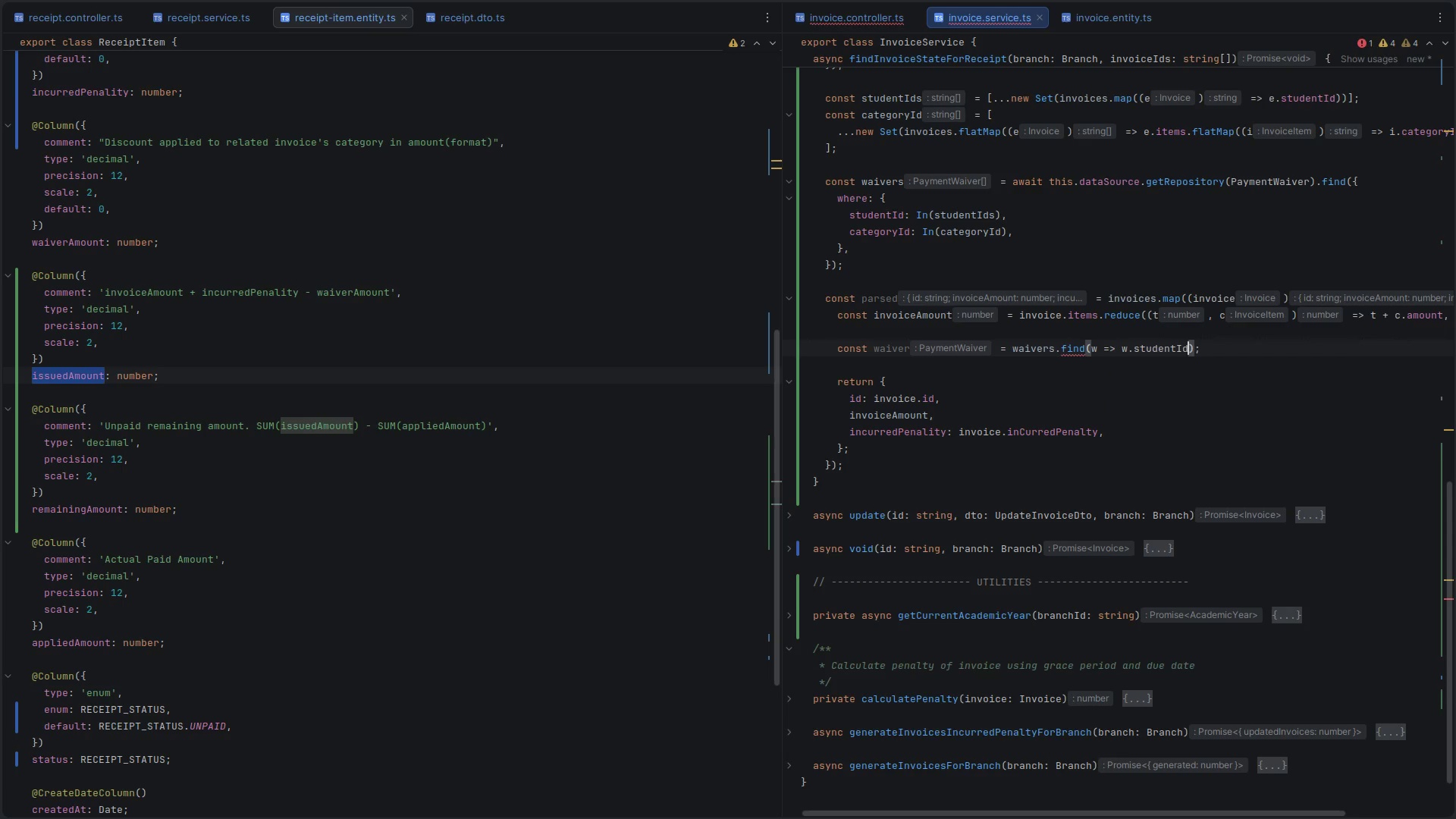 
type( ==== invoice.stu)
 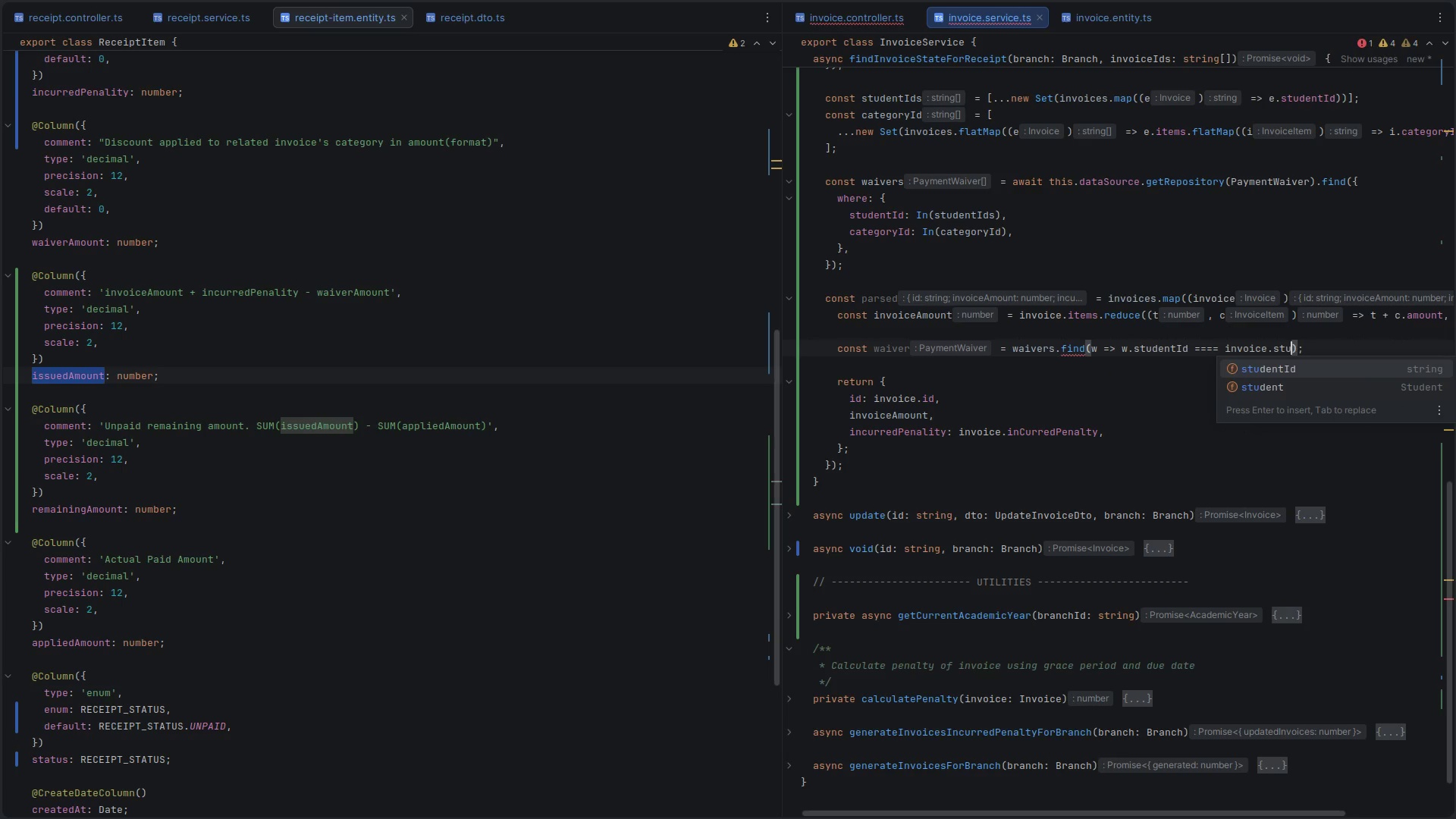 
key(Enter)
 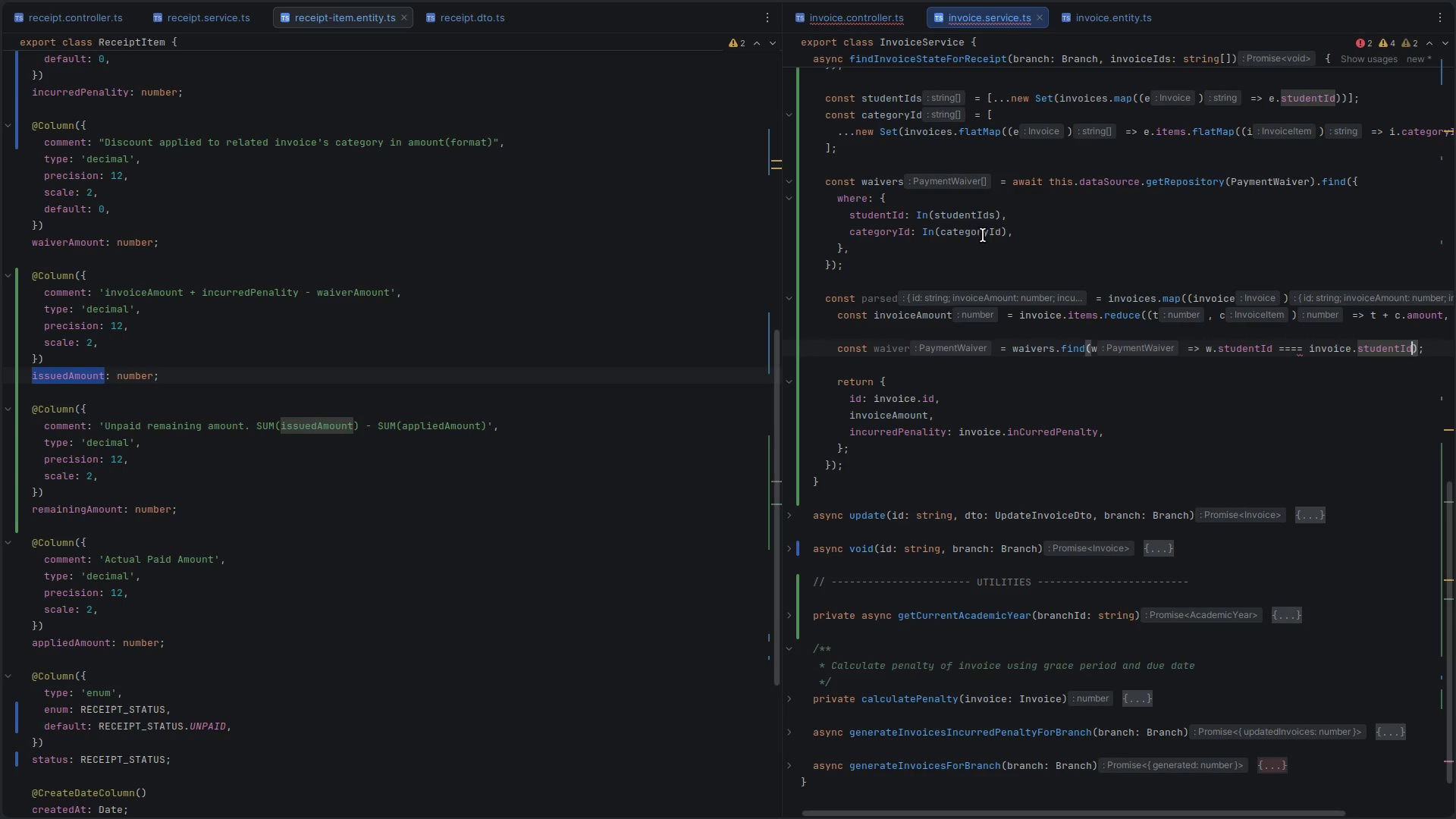 
scroll: coordinate [977, 259], scroll_direction: up, amount: 4.0
 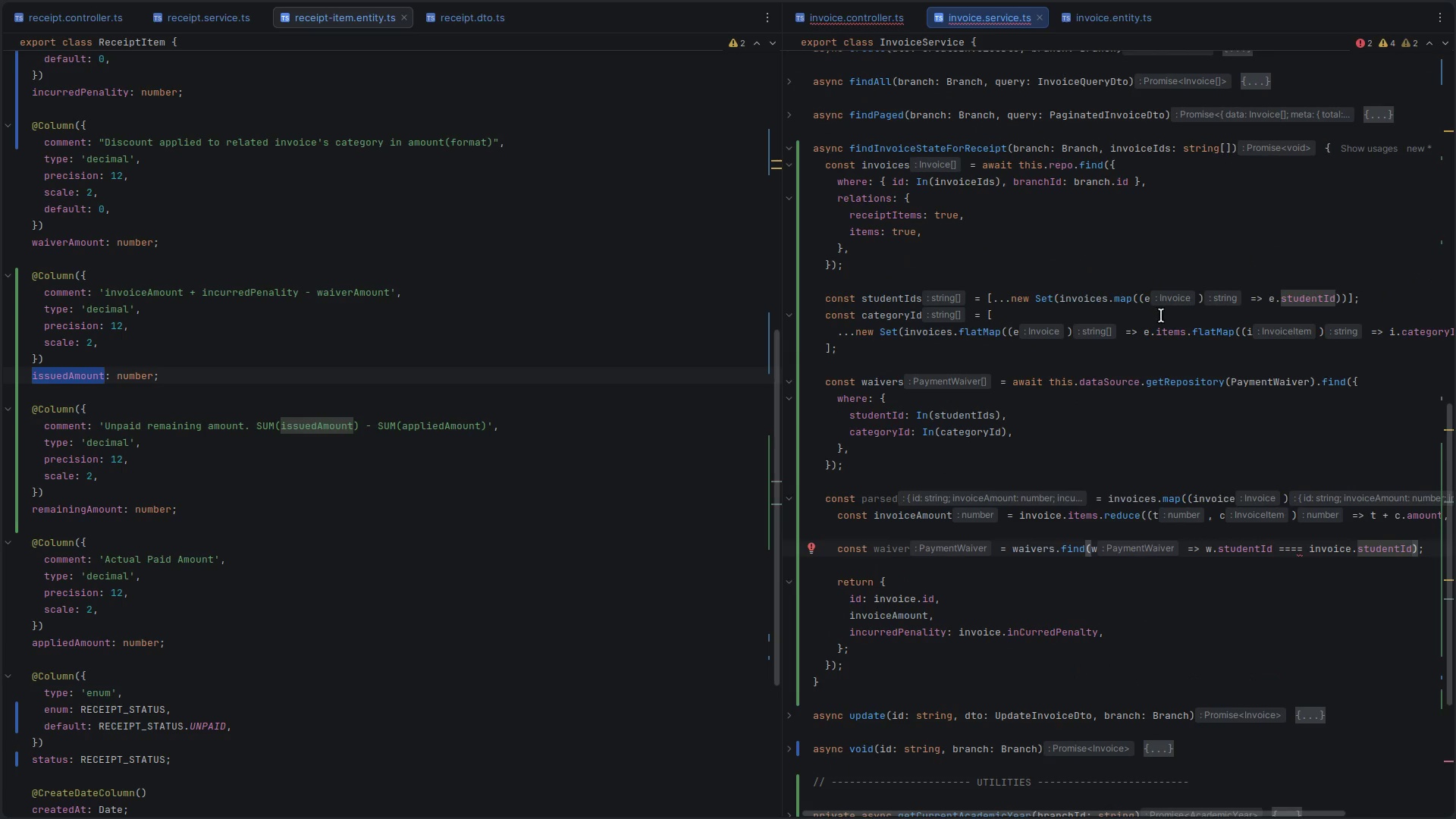 
mouse_move([1159, 334])
 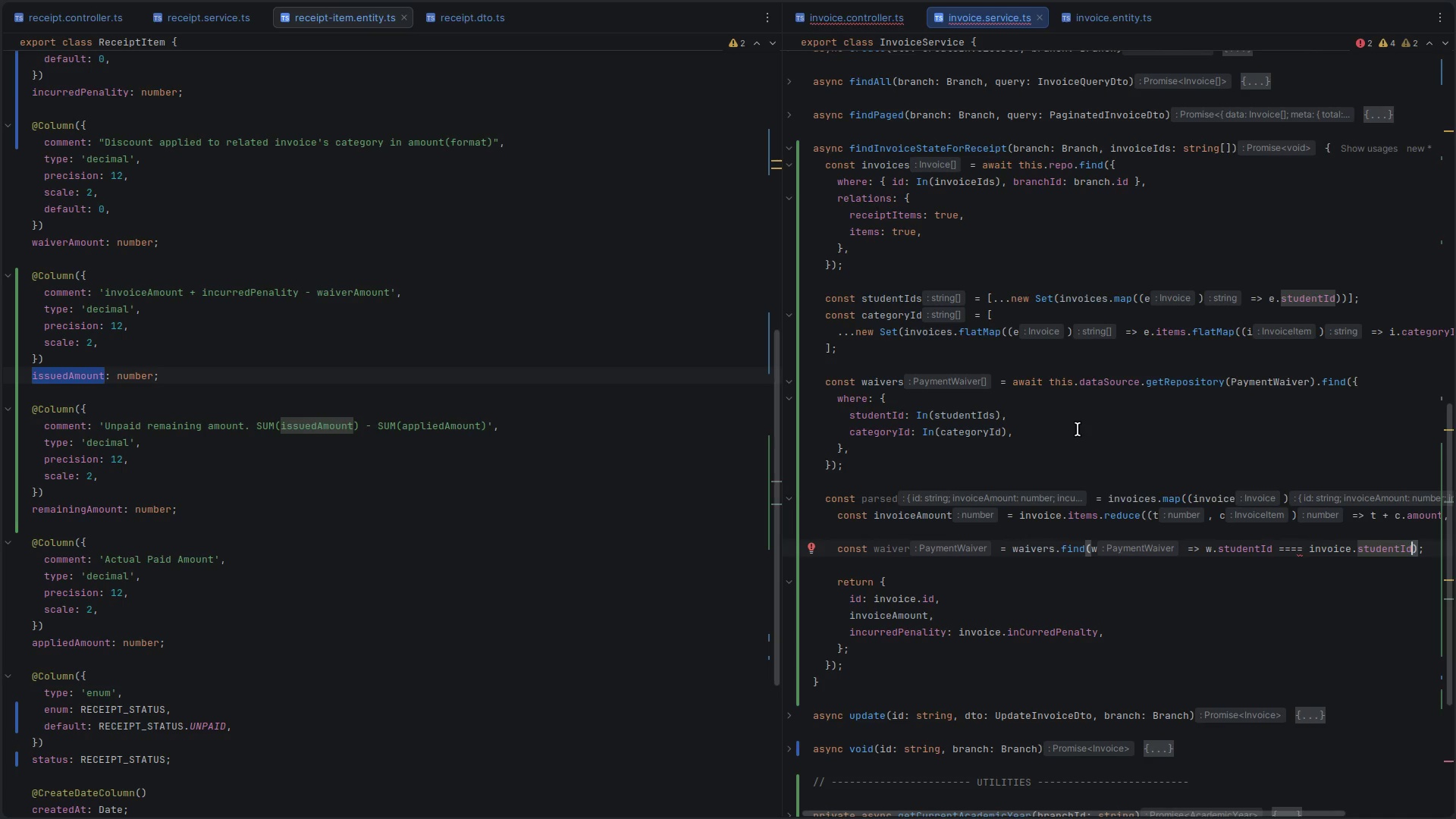 
left_click([1078, 429])
 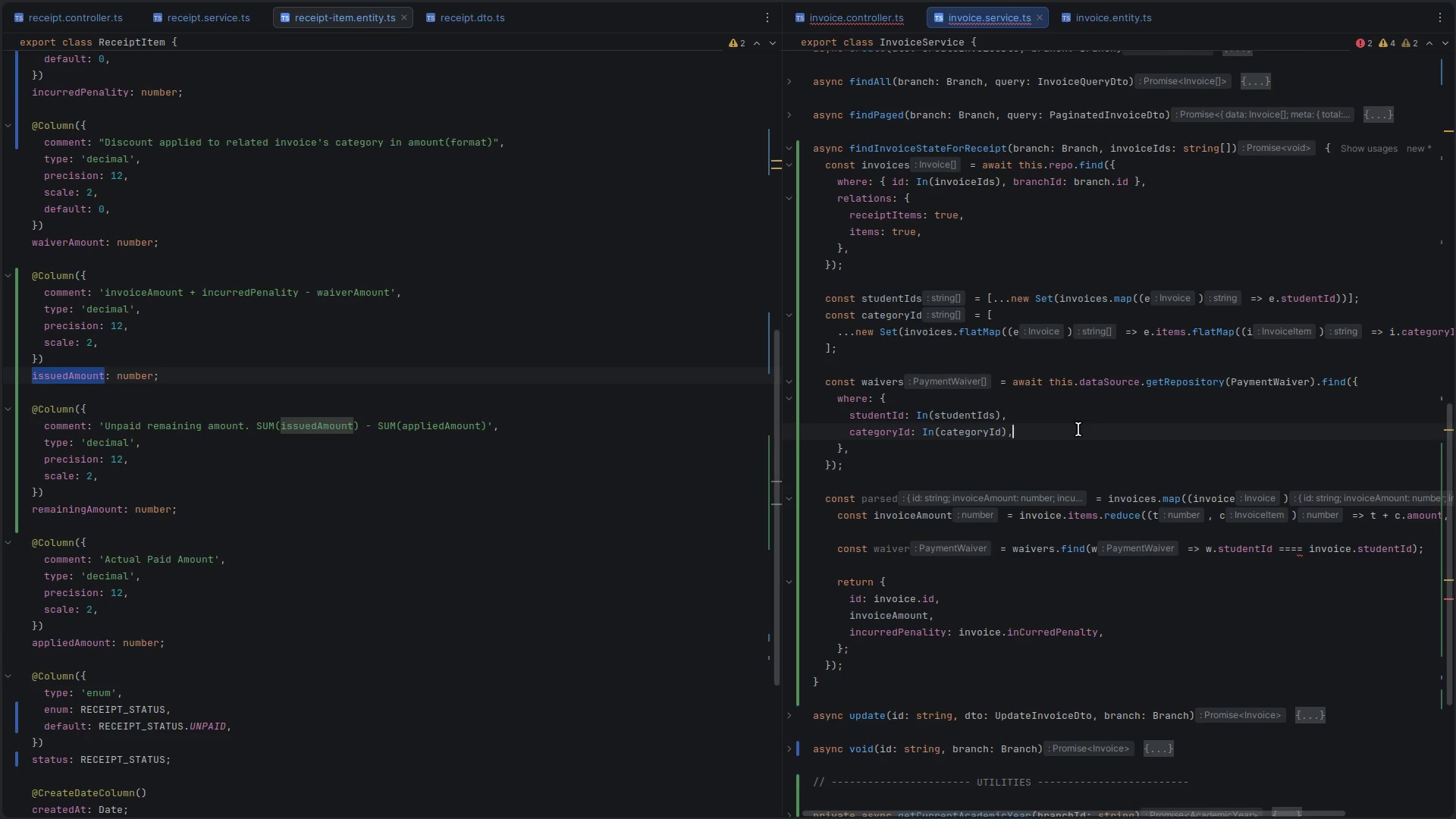 
key(Enter)
 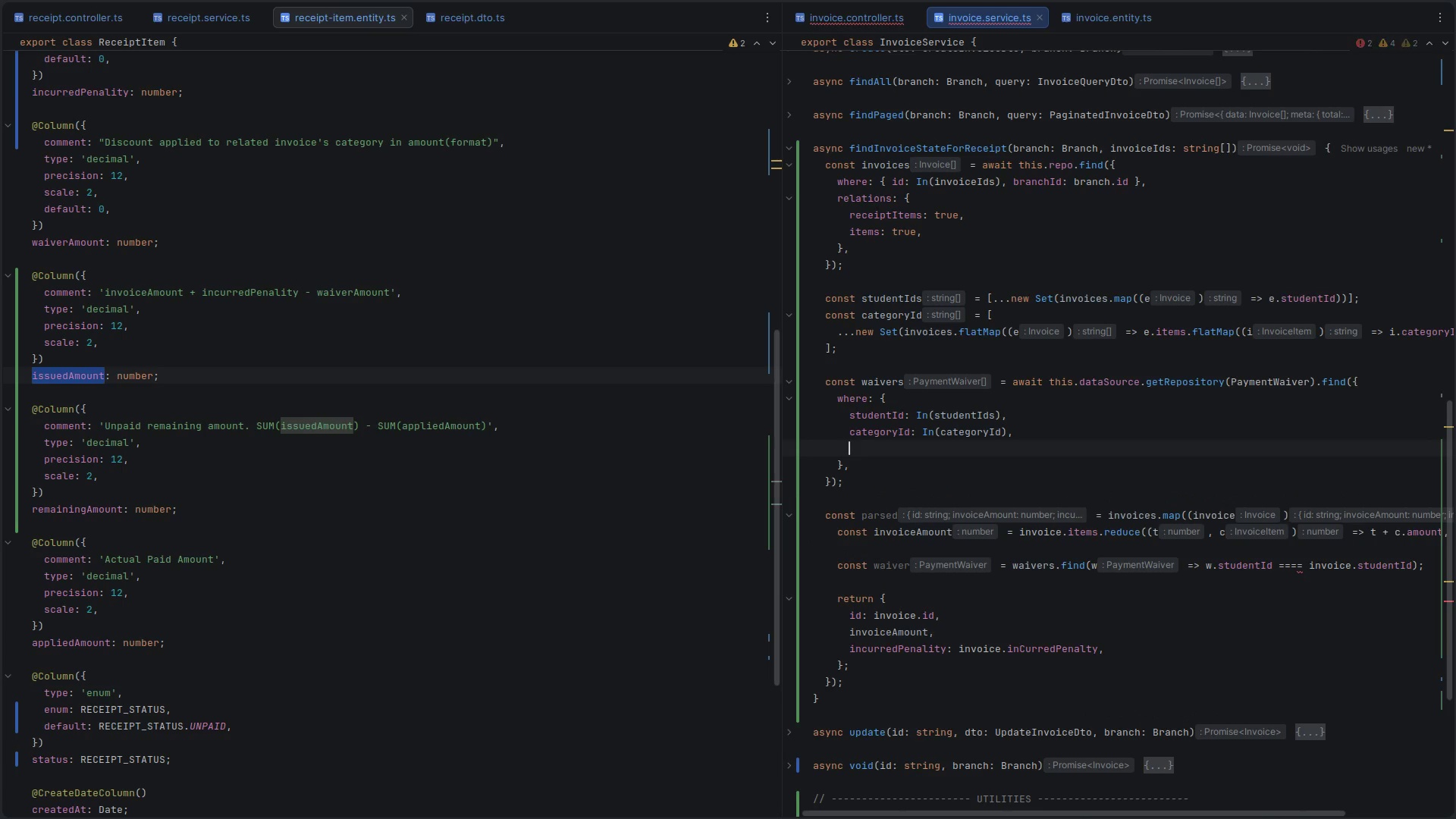 
type(ac)
 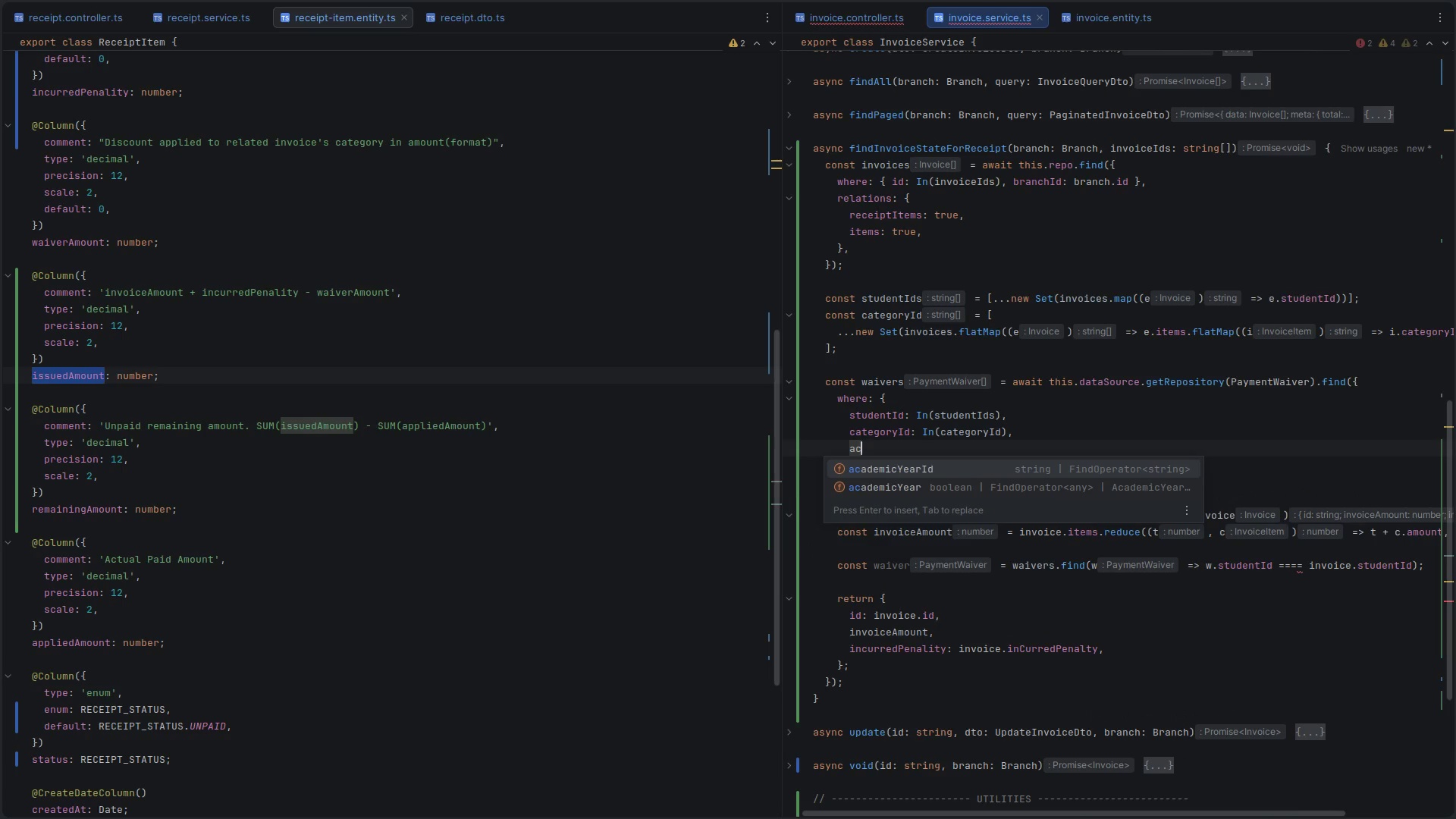 
key(Enter)
 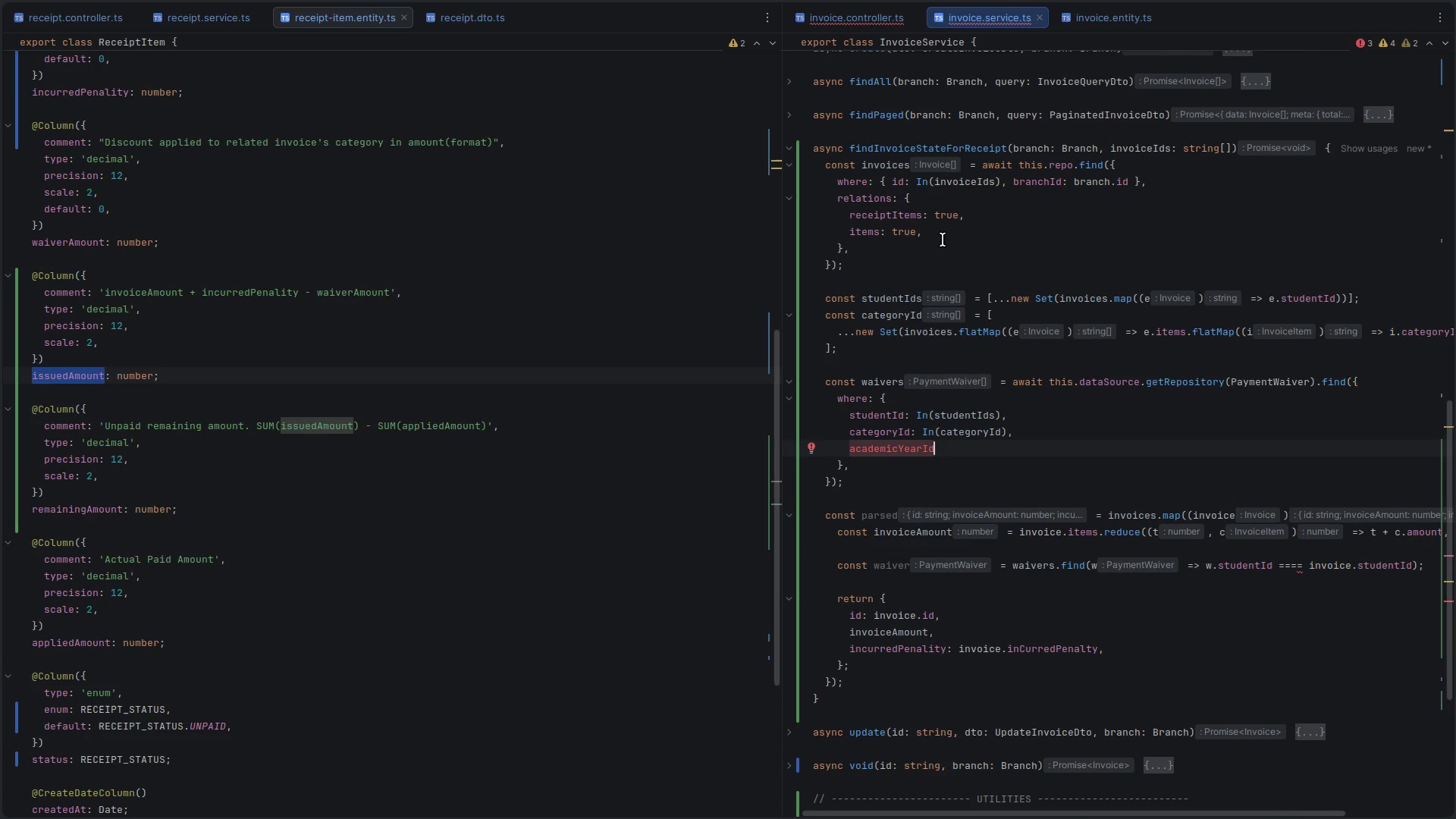 
double_click([886, 168])
 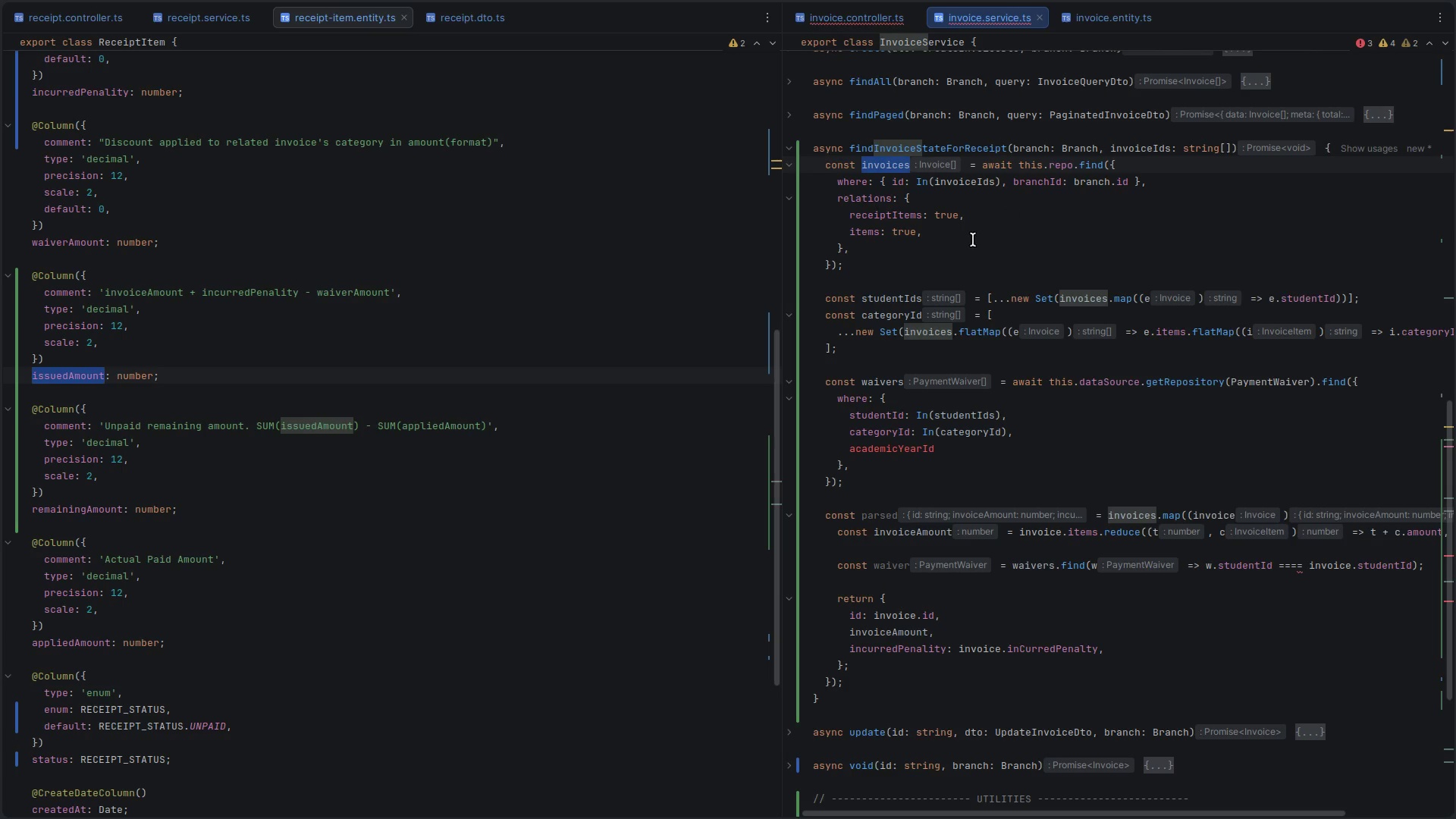 
key(Control+C)
 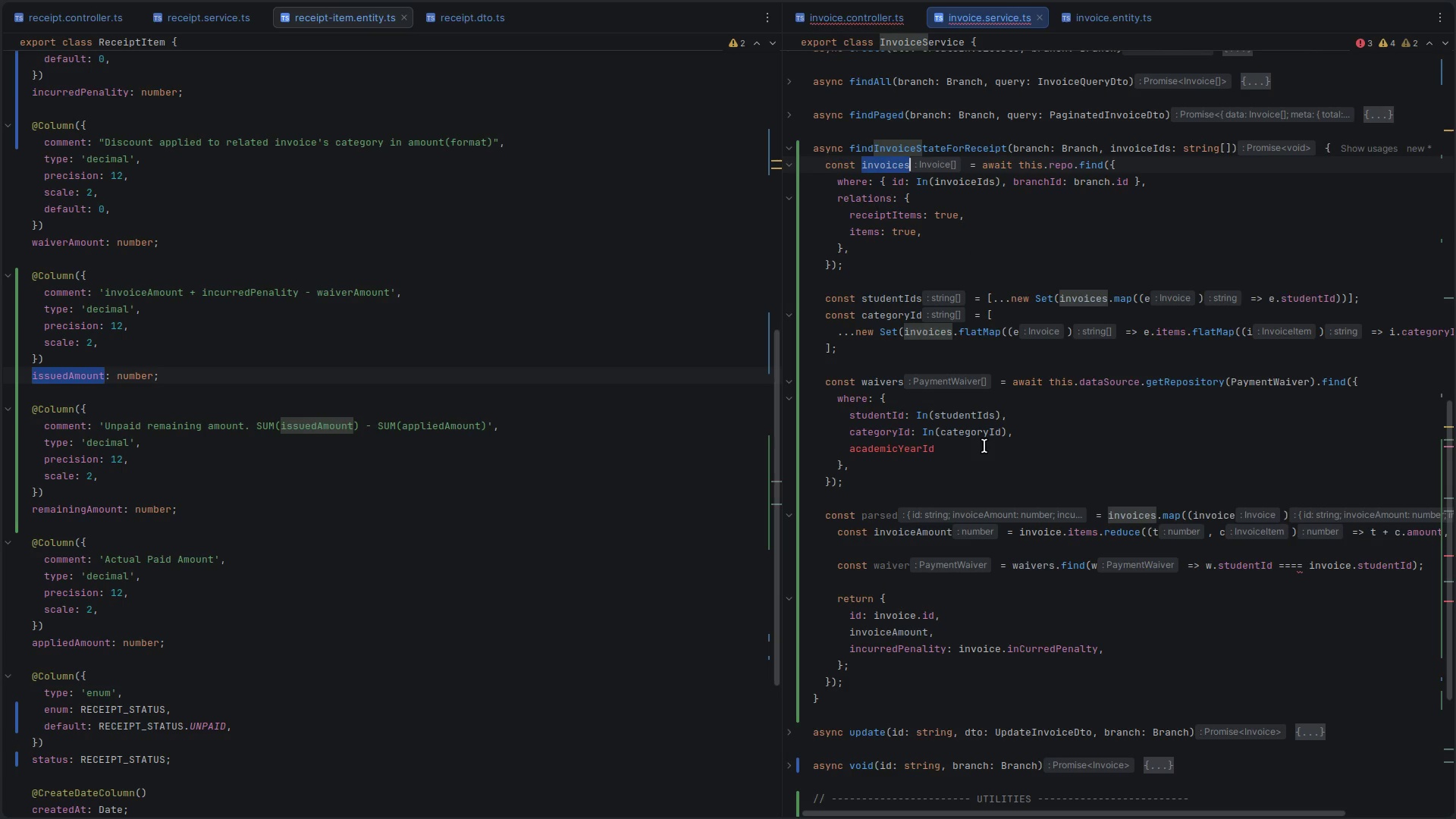 
left_click([984, 446])
 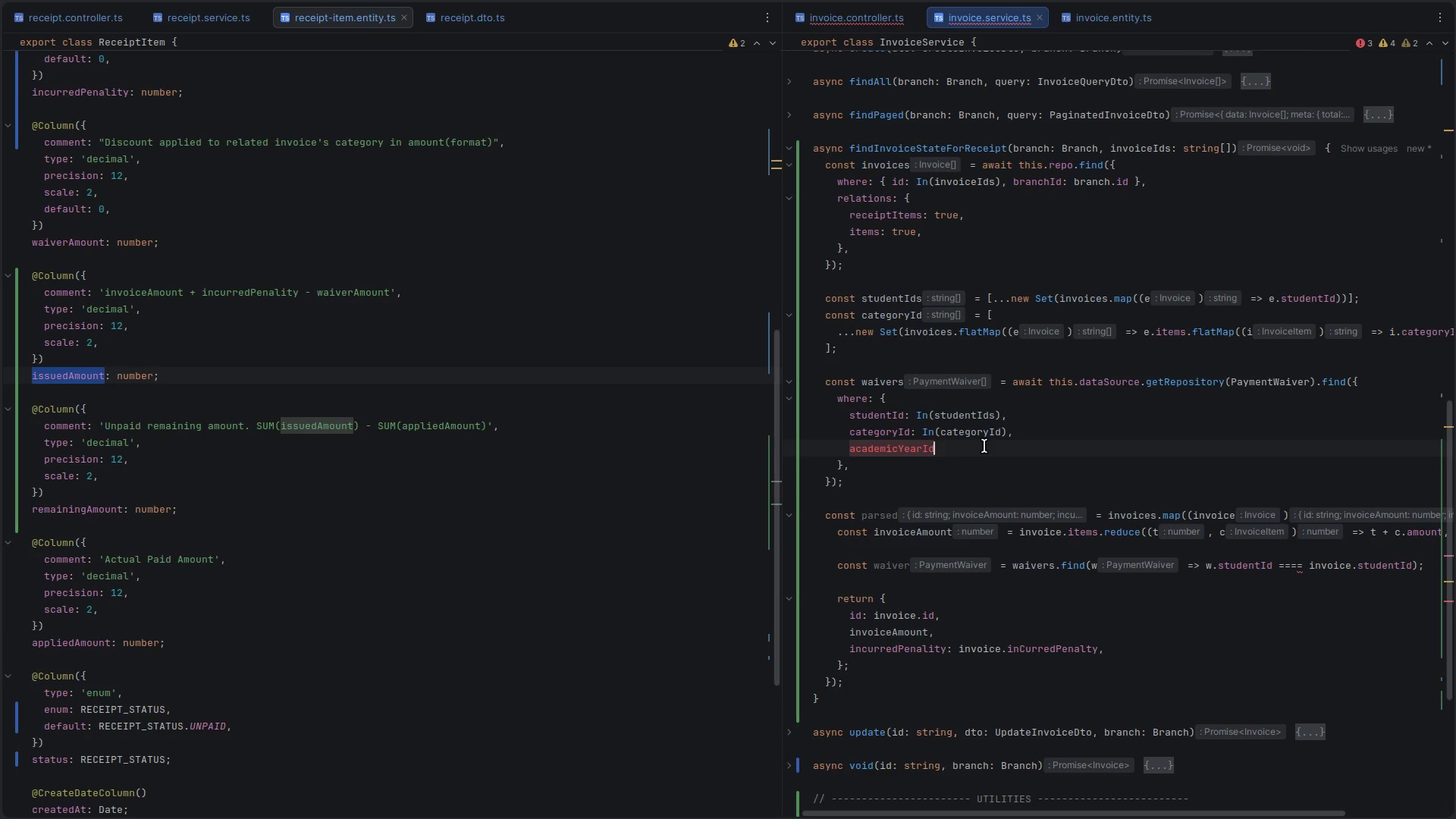 
key(Shift+ShiftLeft)
 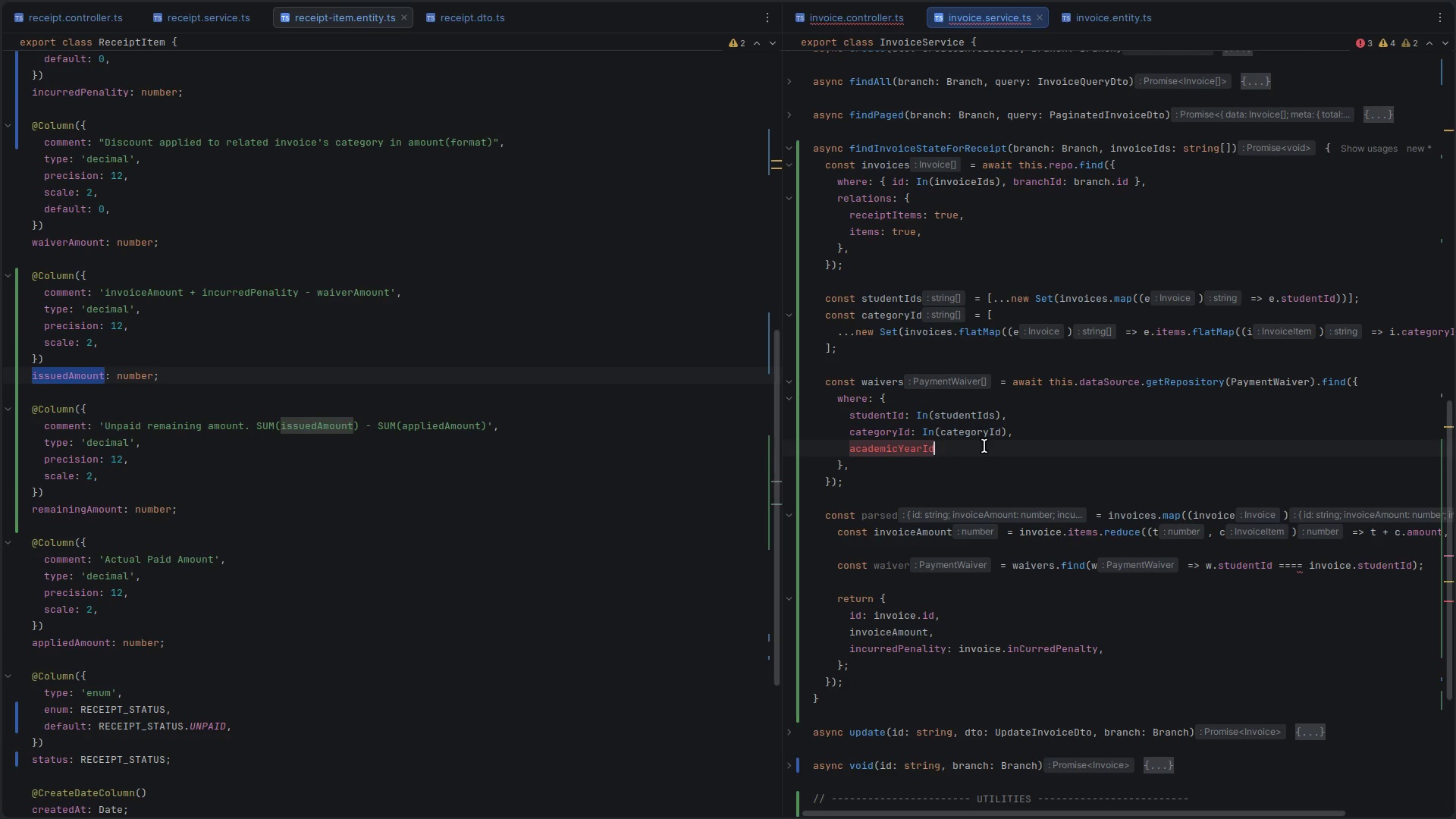 
key(Shift+Semicolon)
 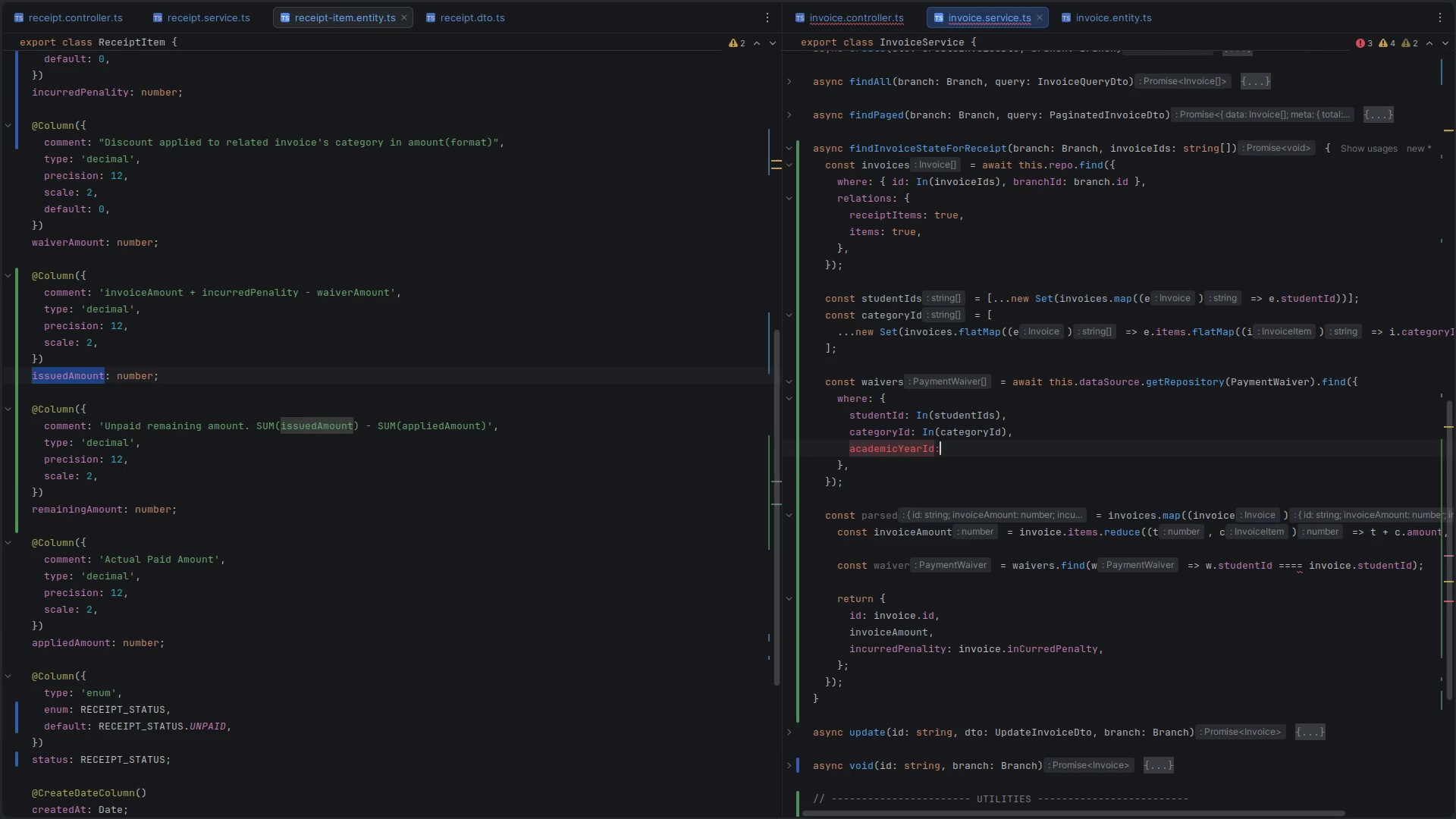 
key(Shift+Space)
 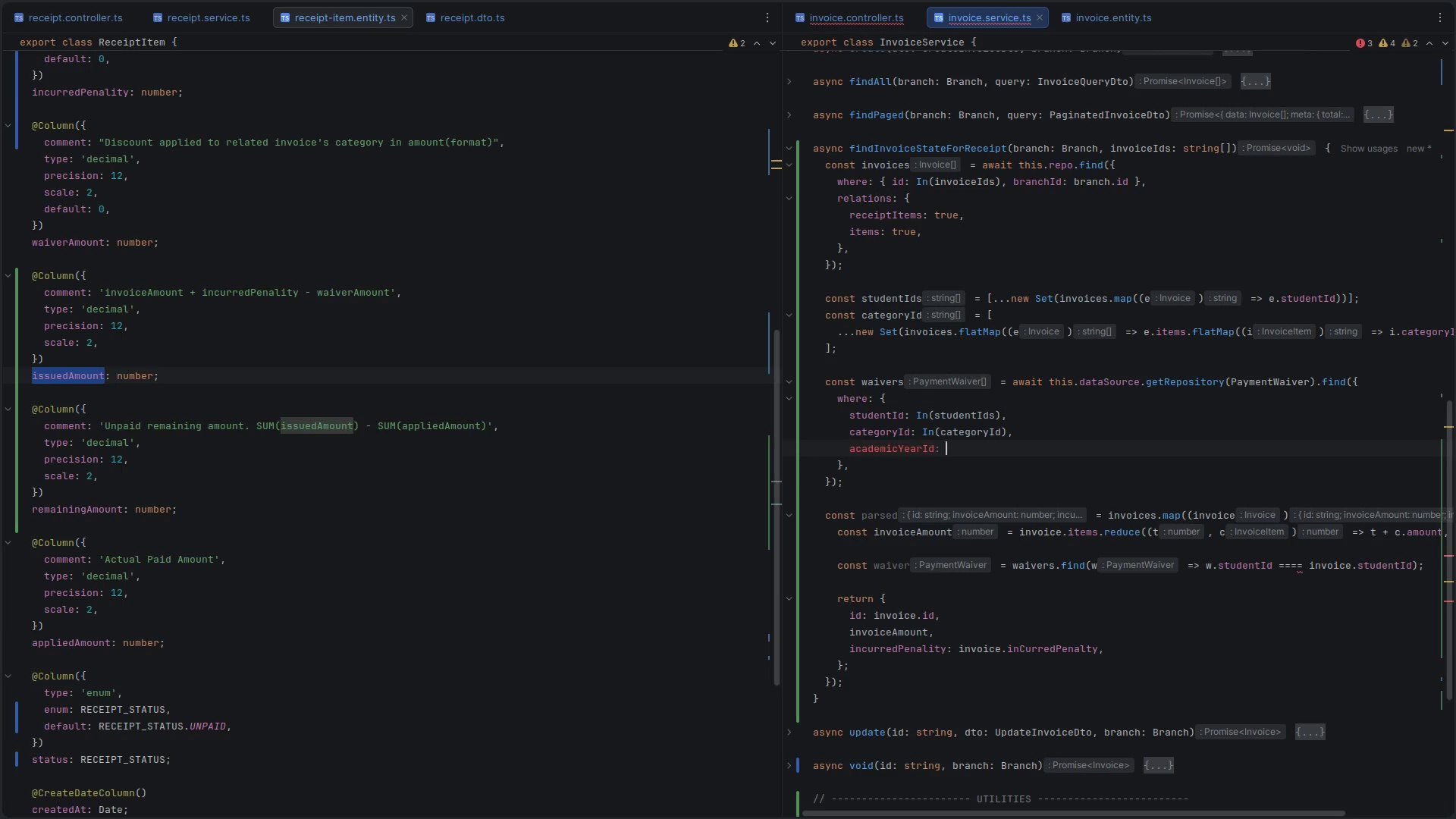 
key(Control+ControlLeft)
 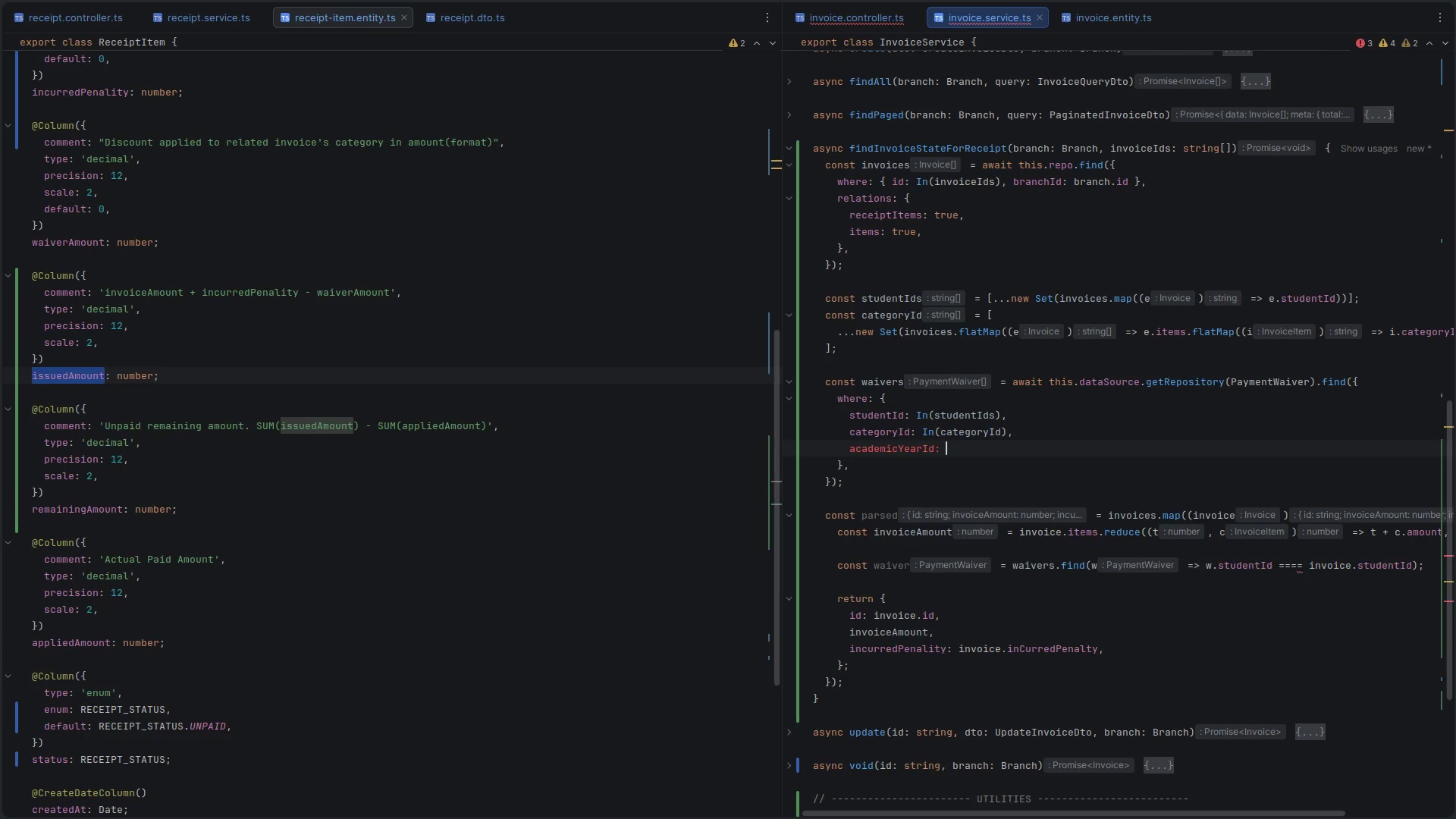 
key(Control+V)
 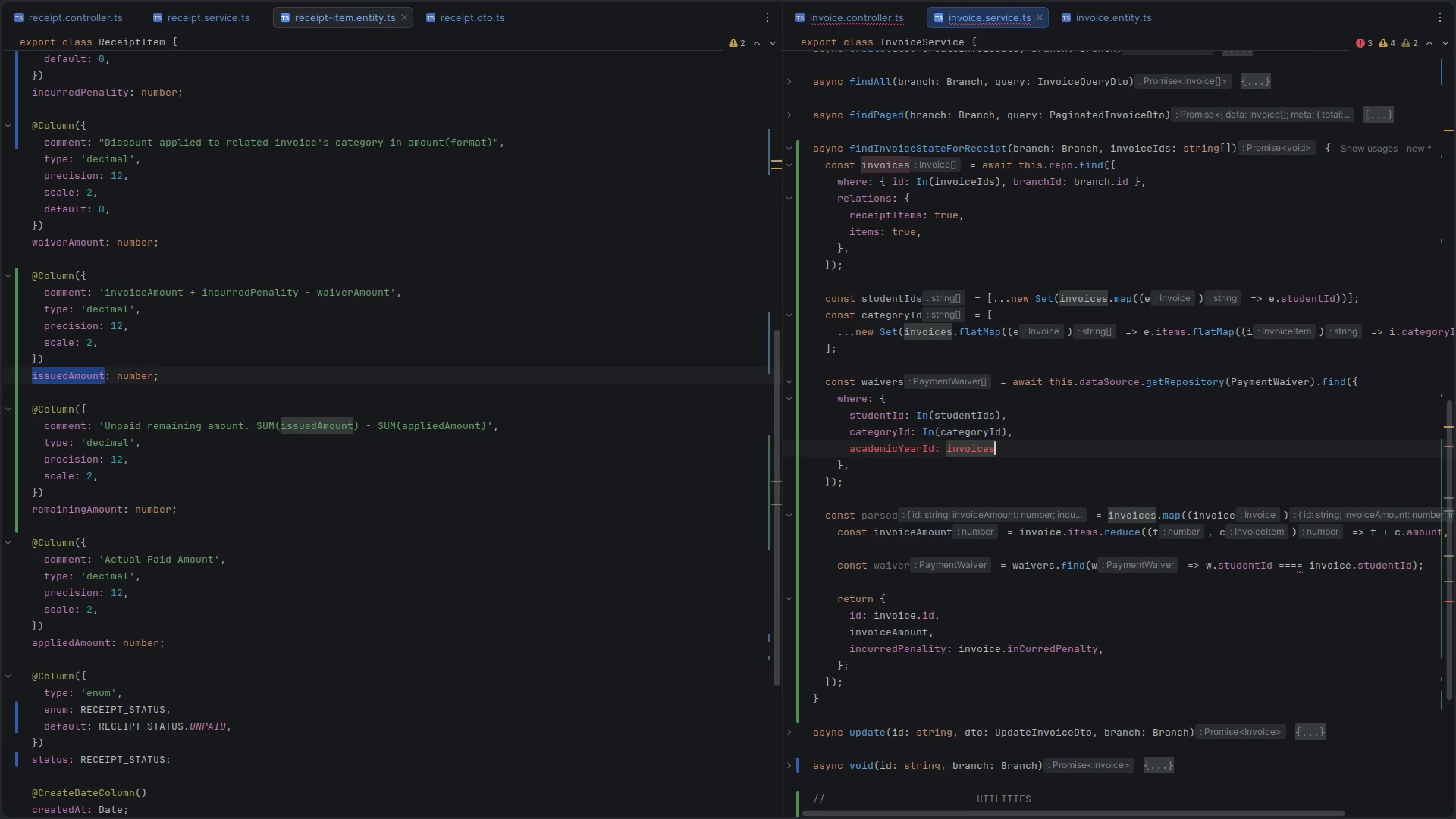 
key(BracketLeft)
 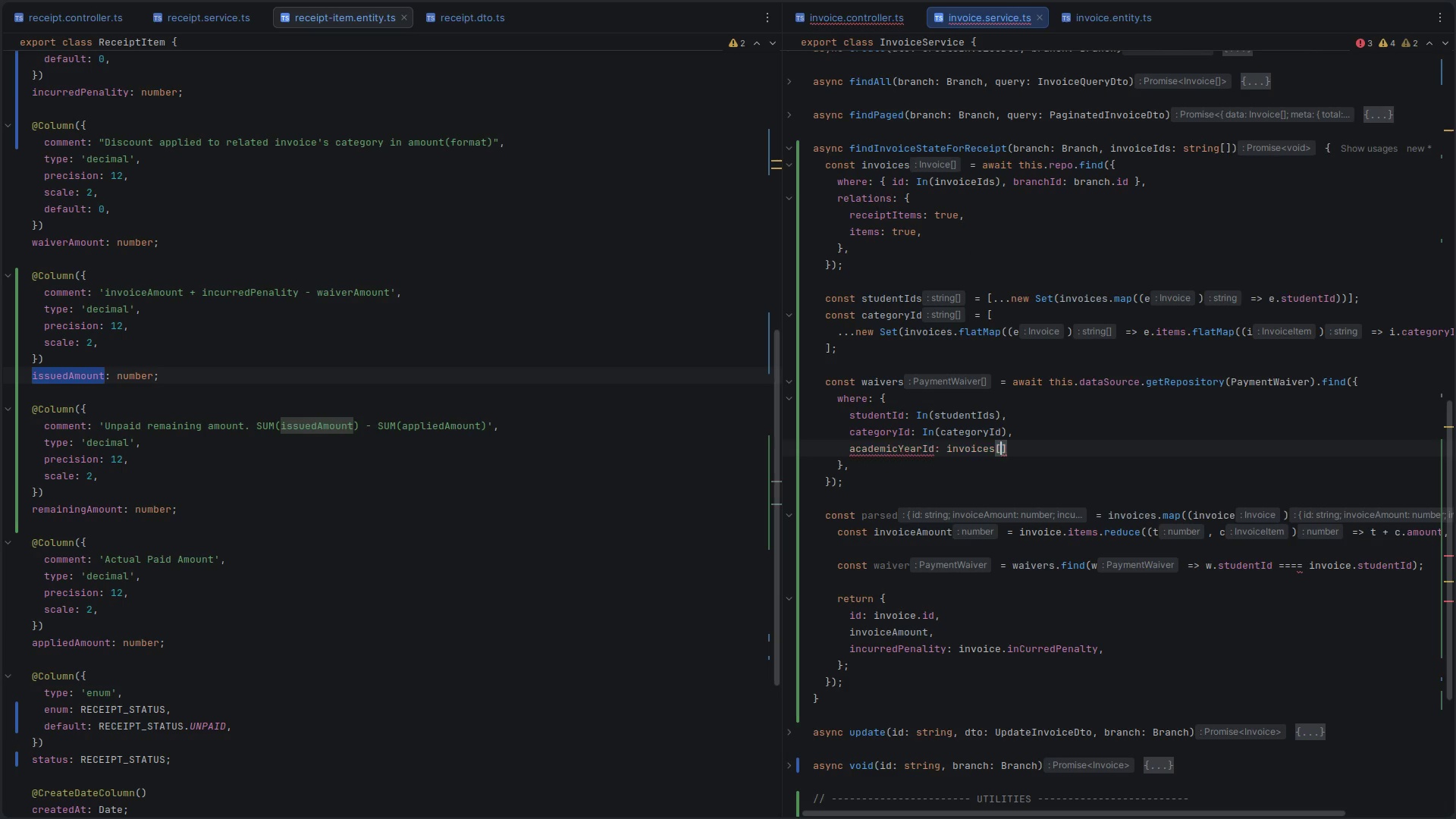 
key(0)
 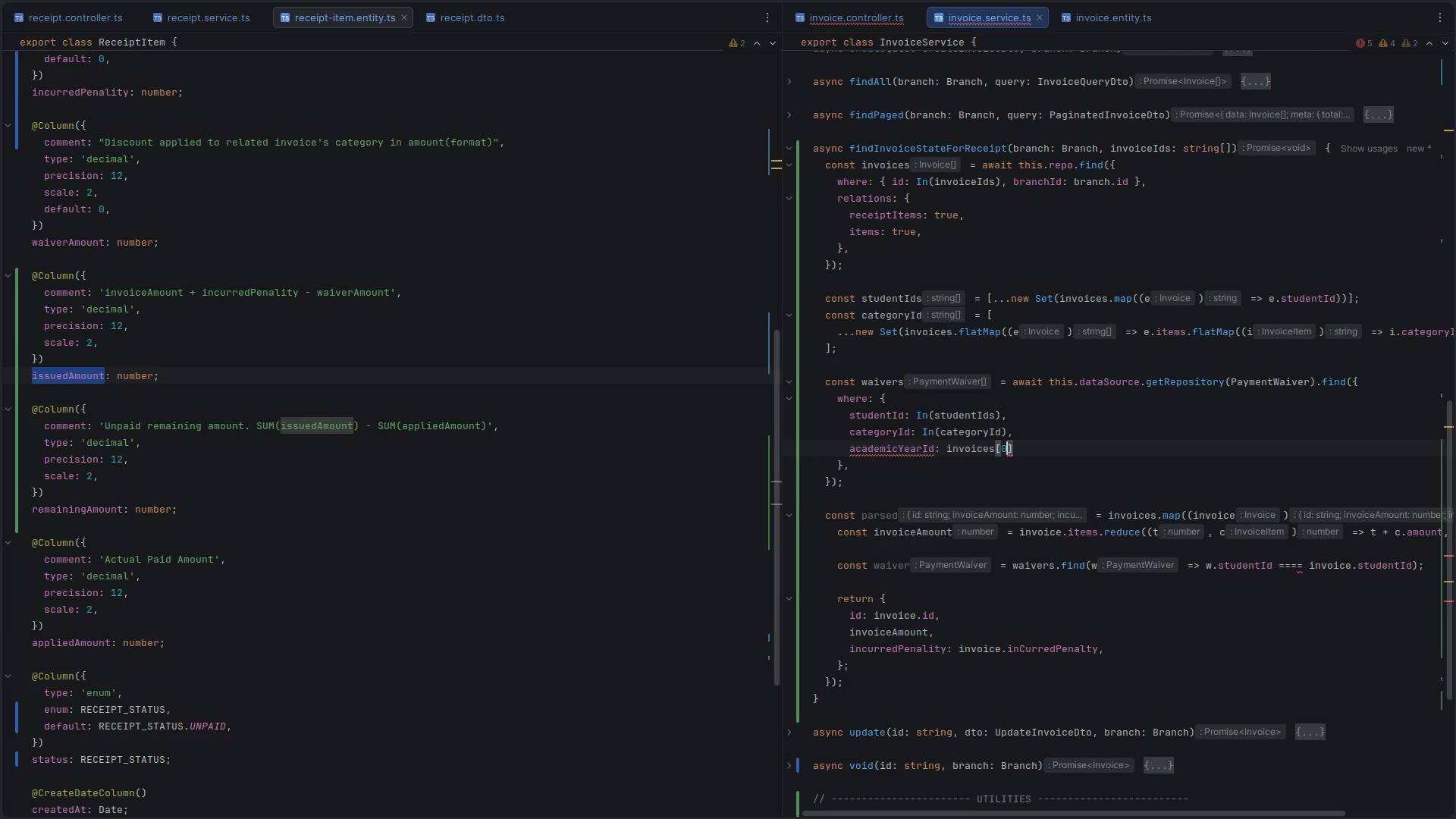 
key(ArrowRight)
 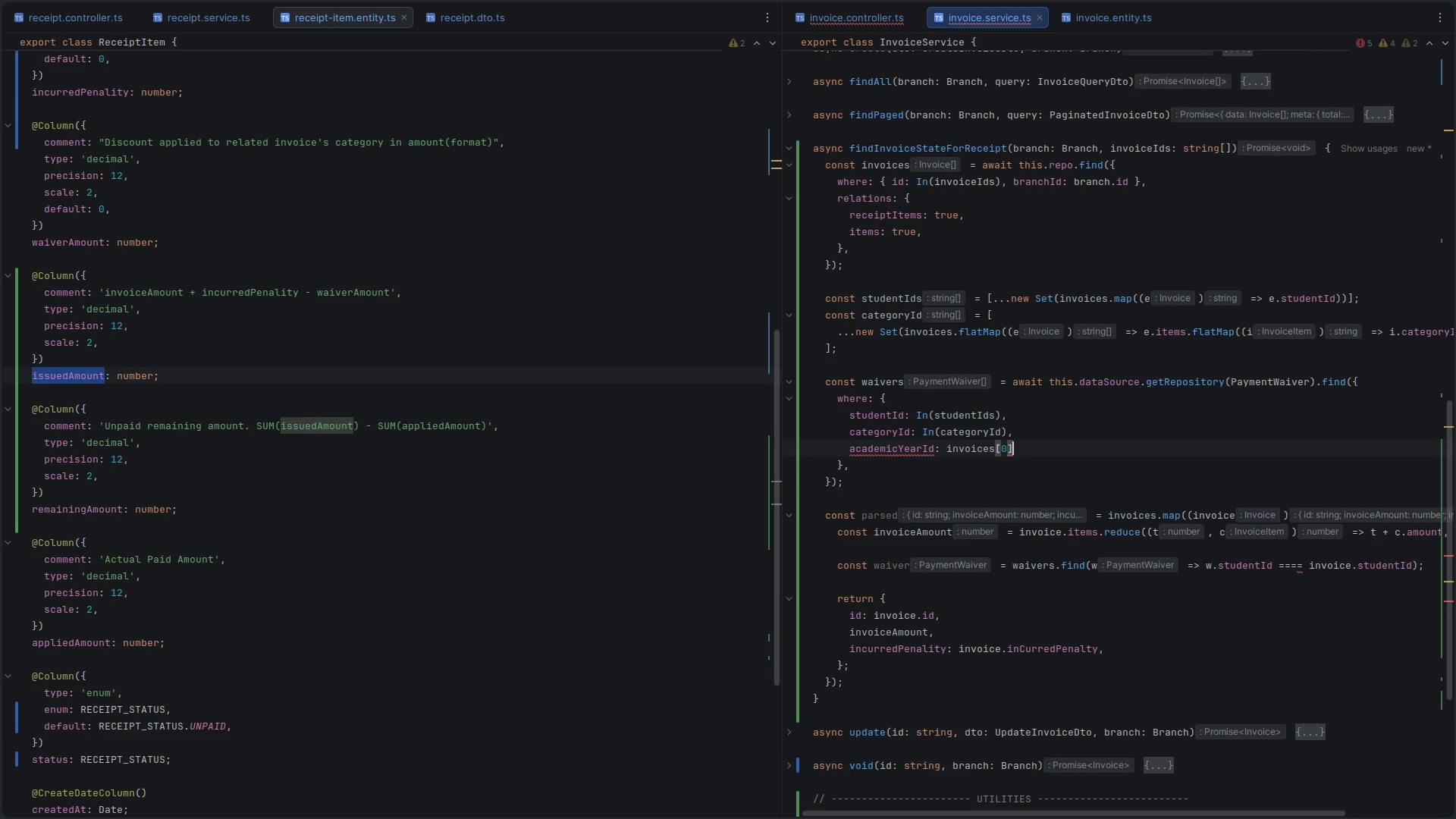 
type(.ca)
 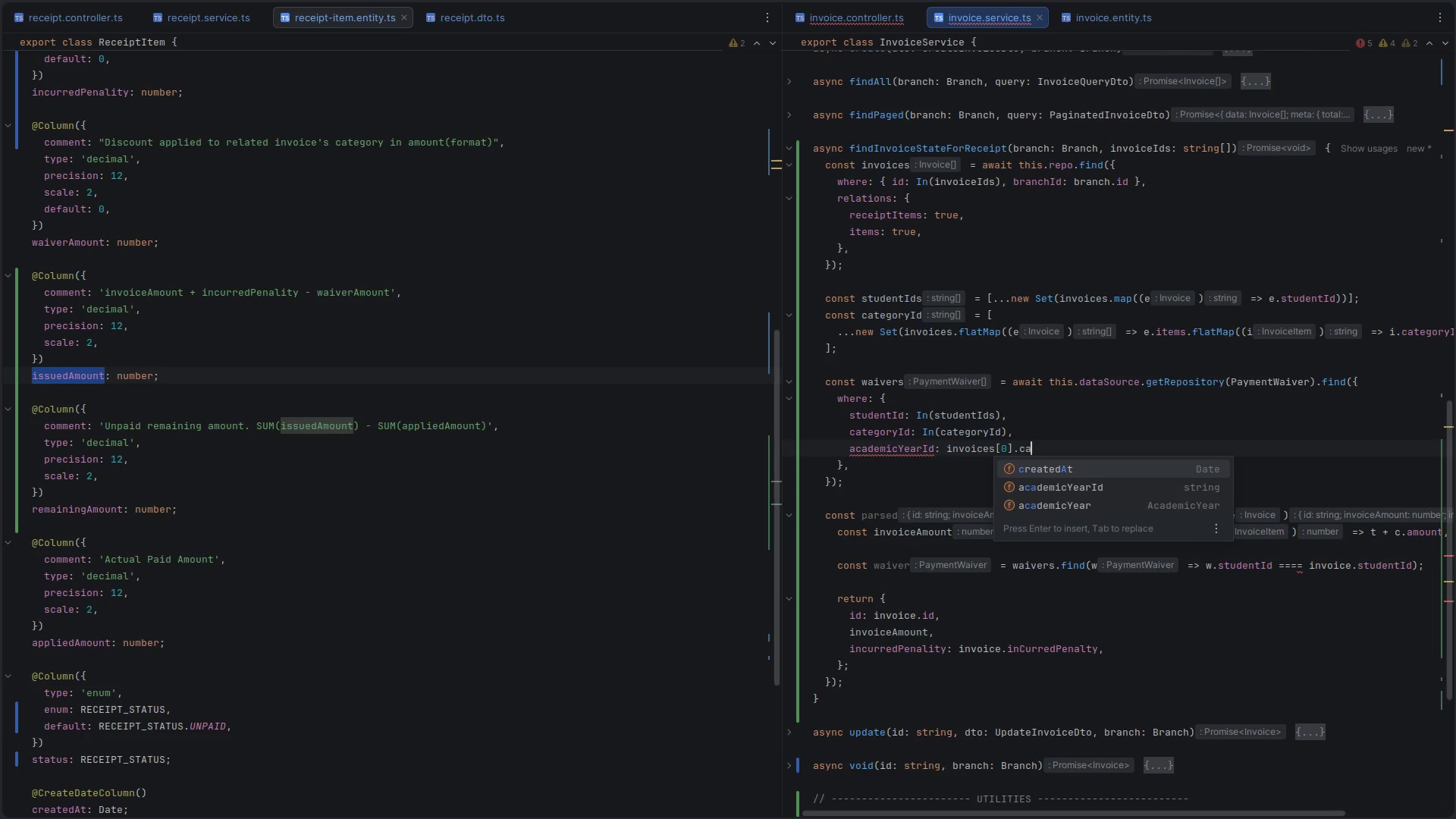 
key(ArrowDown)
 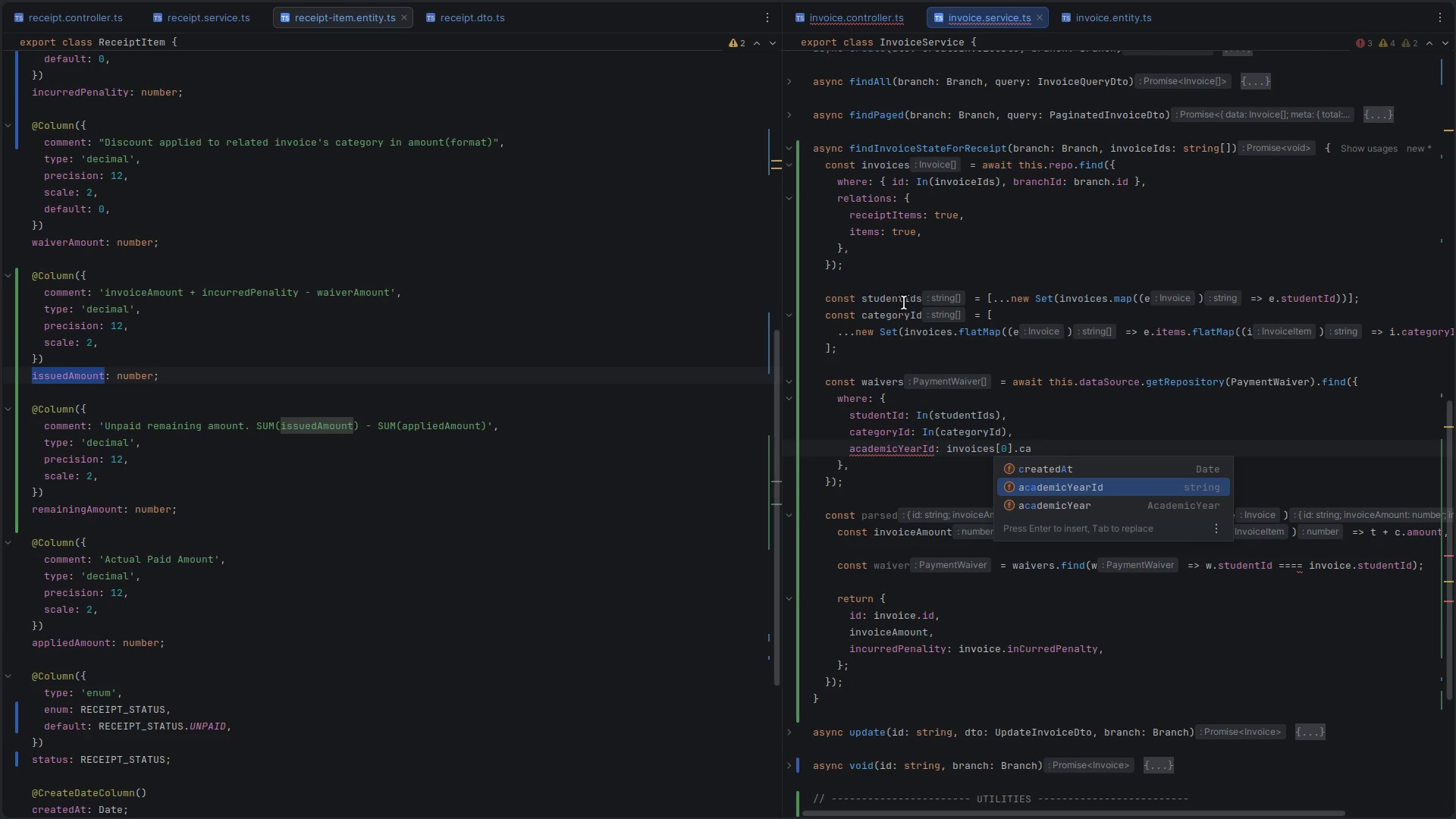 
left_click([879, 294])
 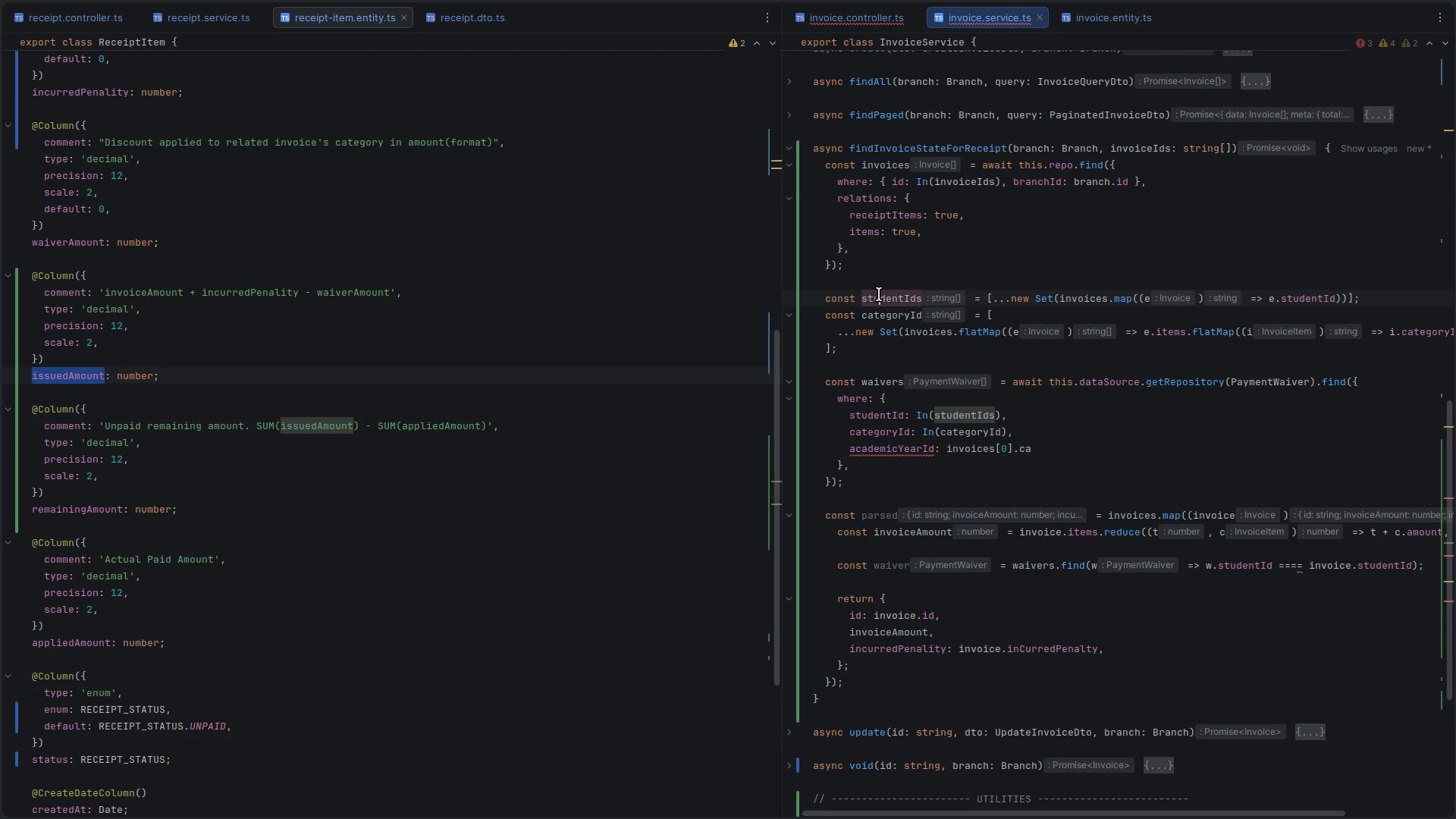 
key(Control+C)
 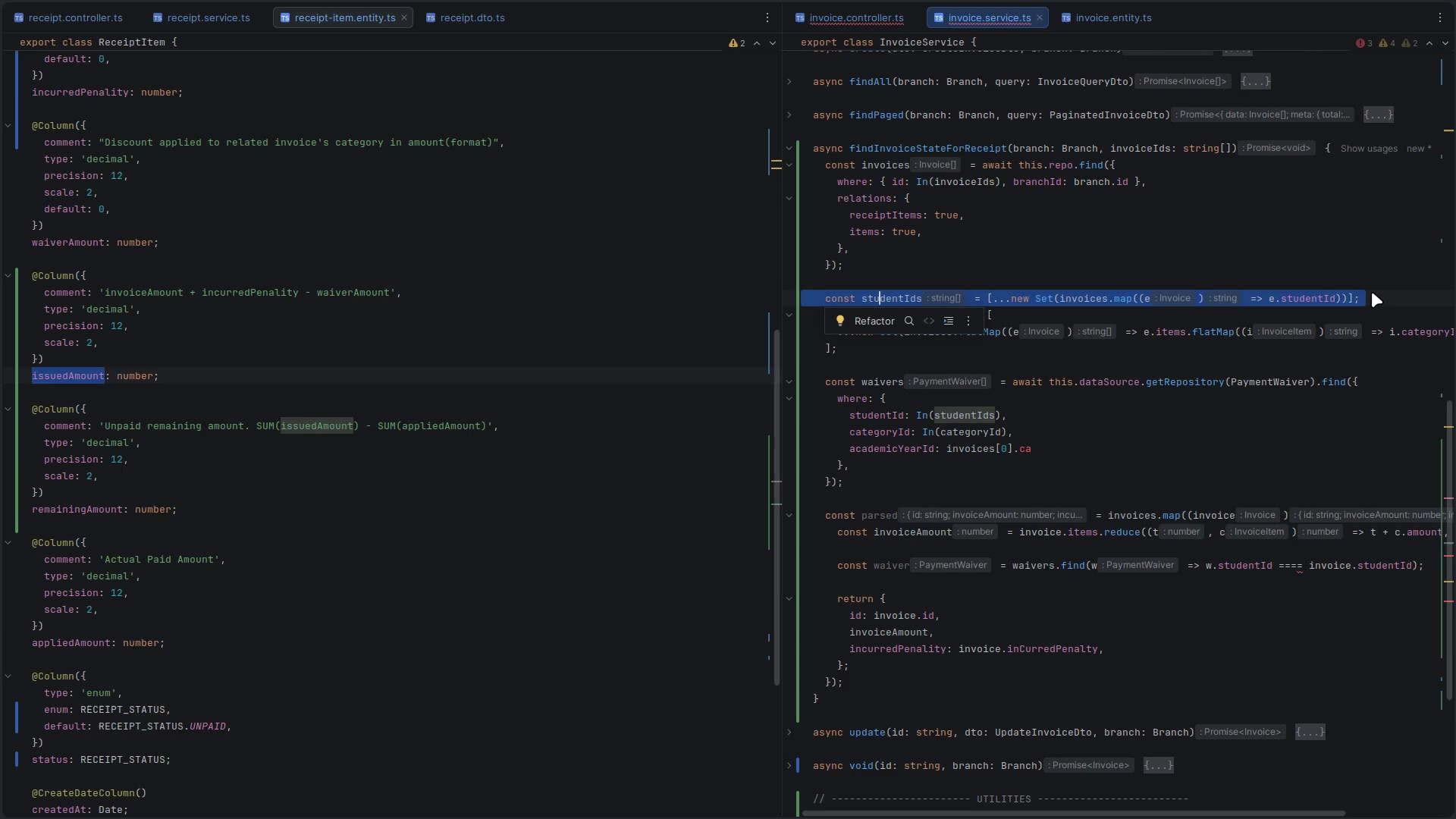 
left_click([1372, 292])
 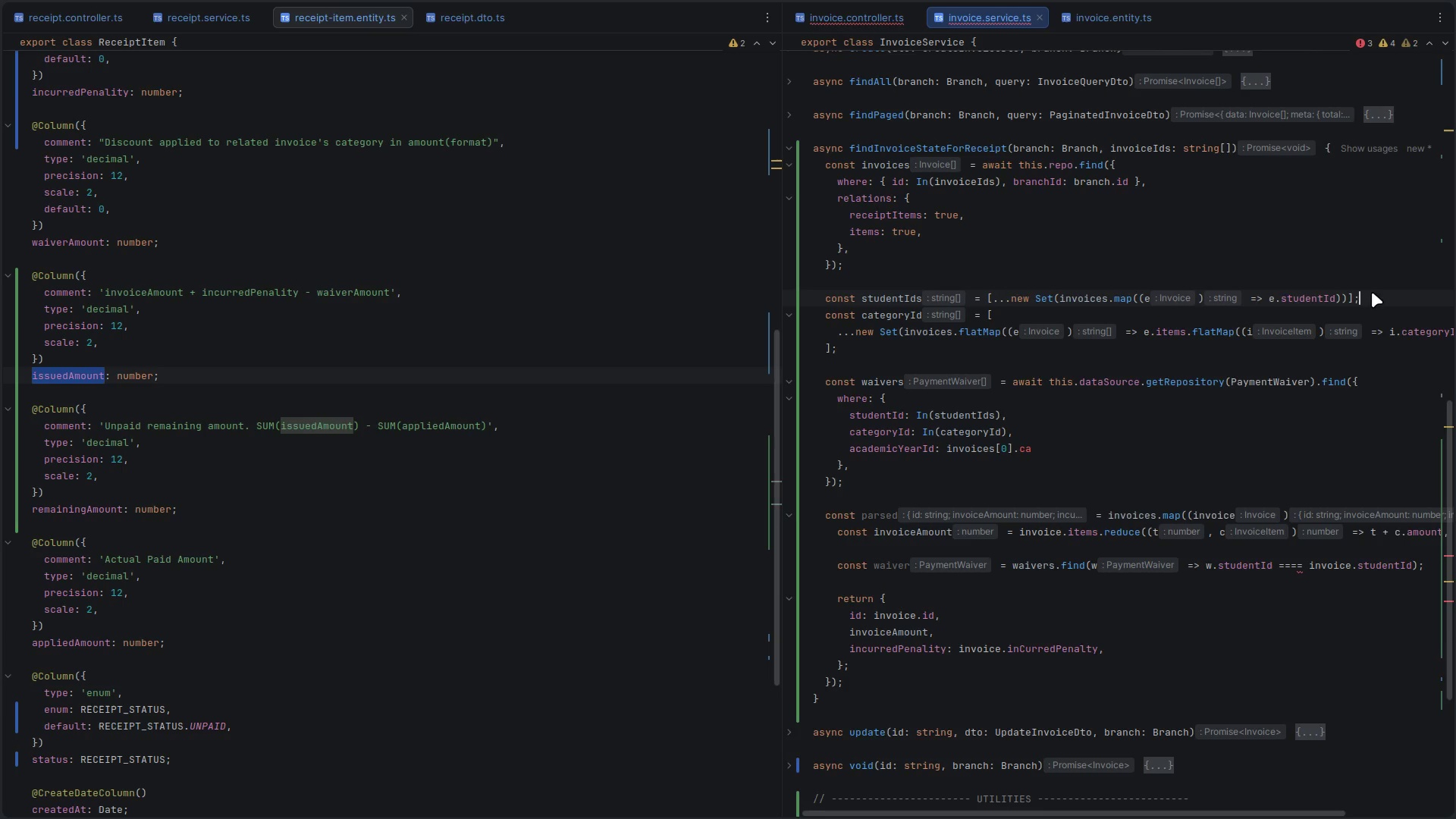 
key(Enter)
 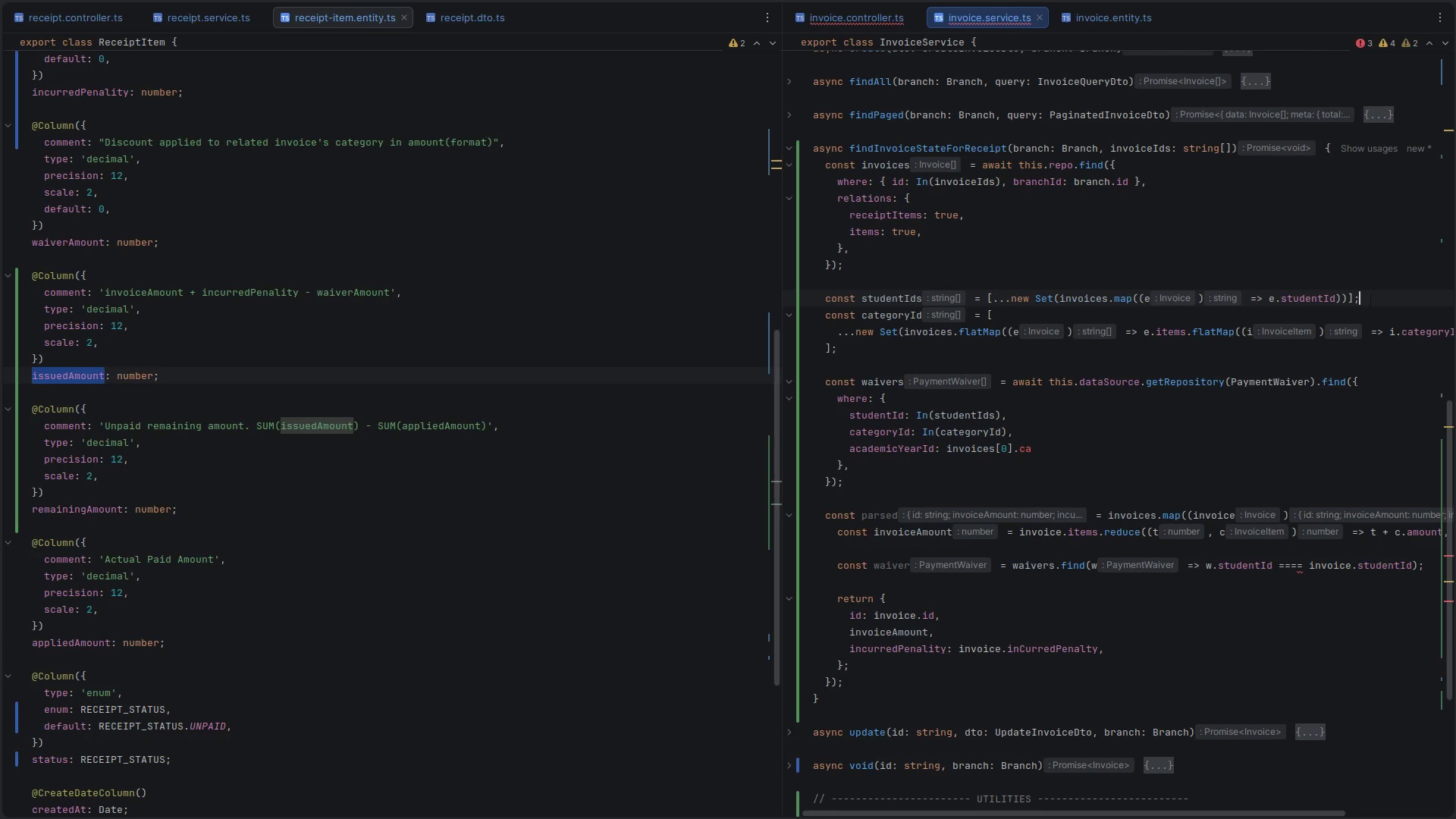 
key(Control+ControlLeft)
 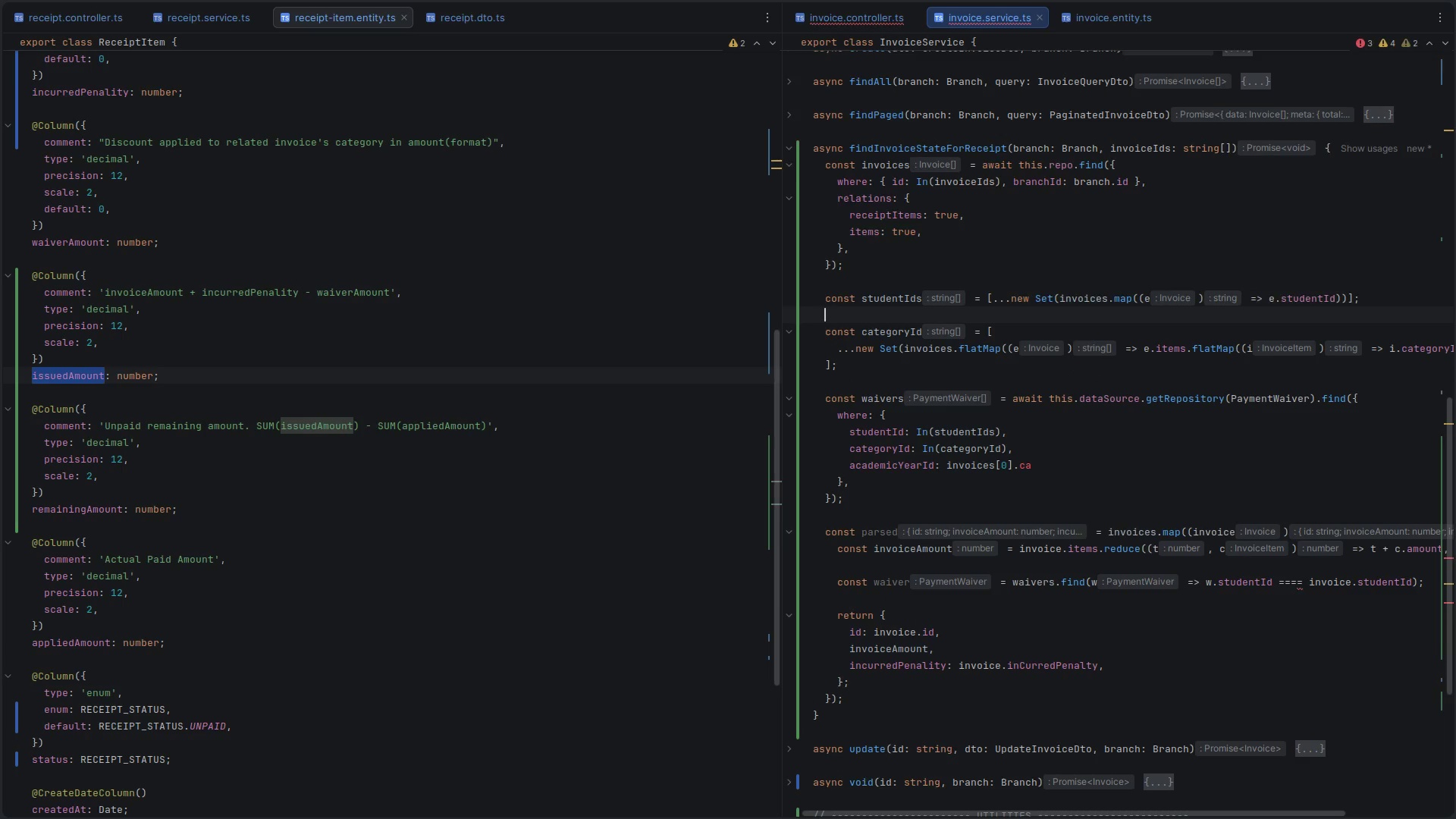 
key(Control+V)
 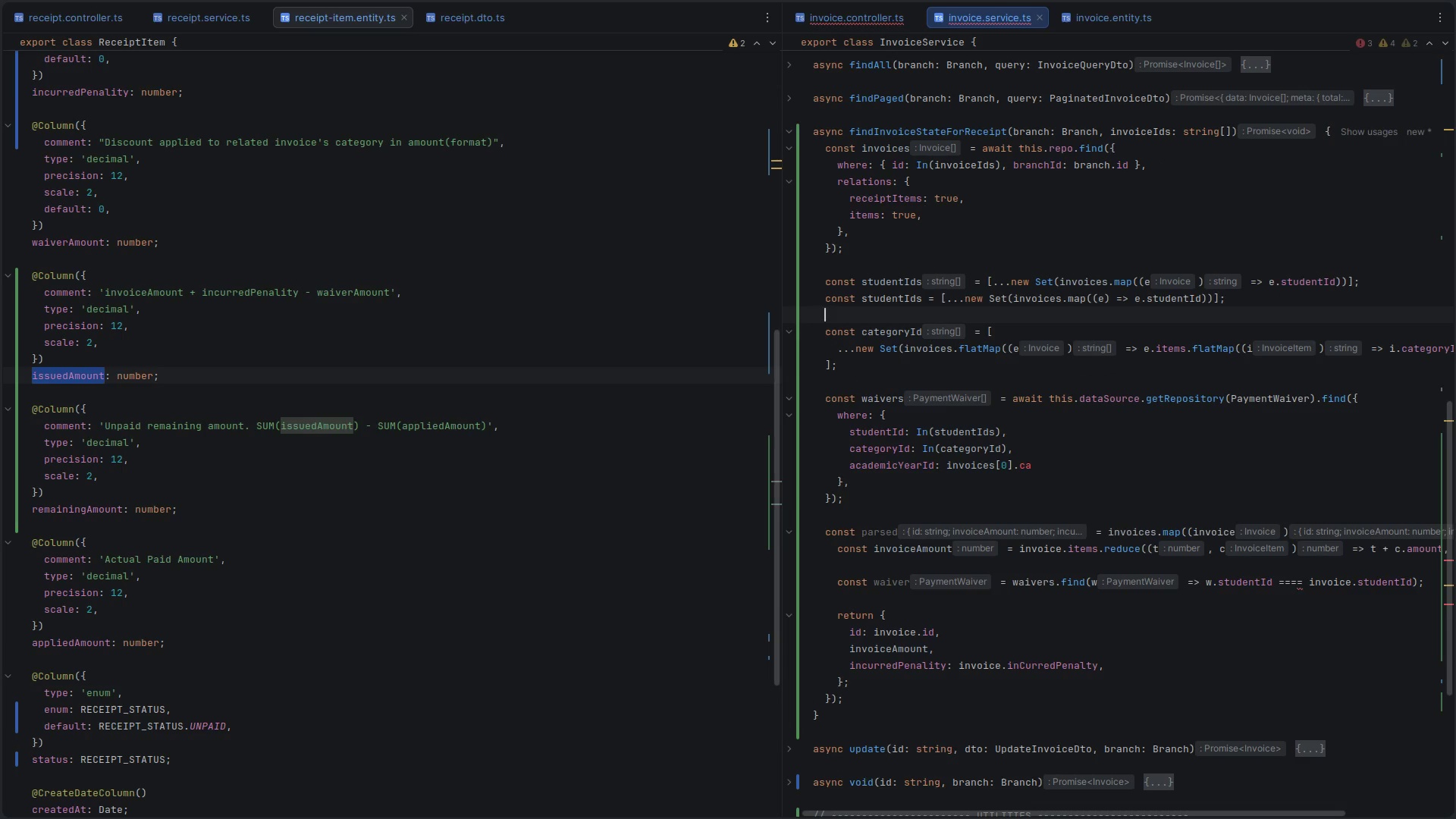 
key(Backspace)
 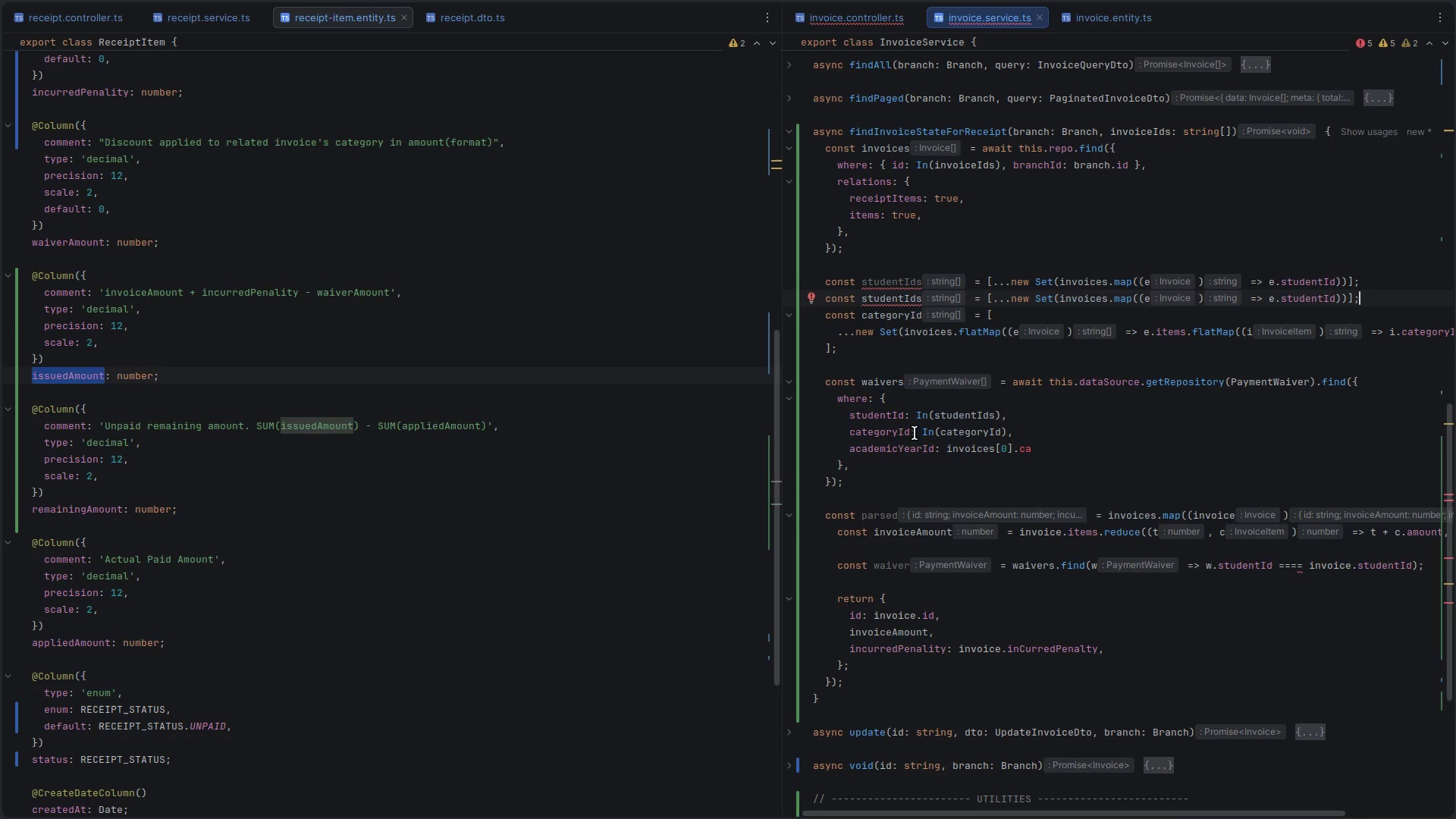 
left_click([868, 452])
 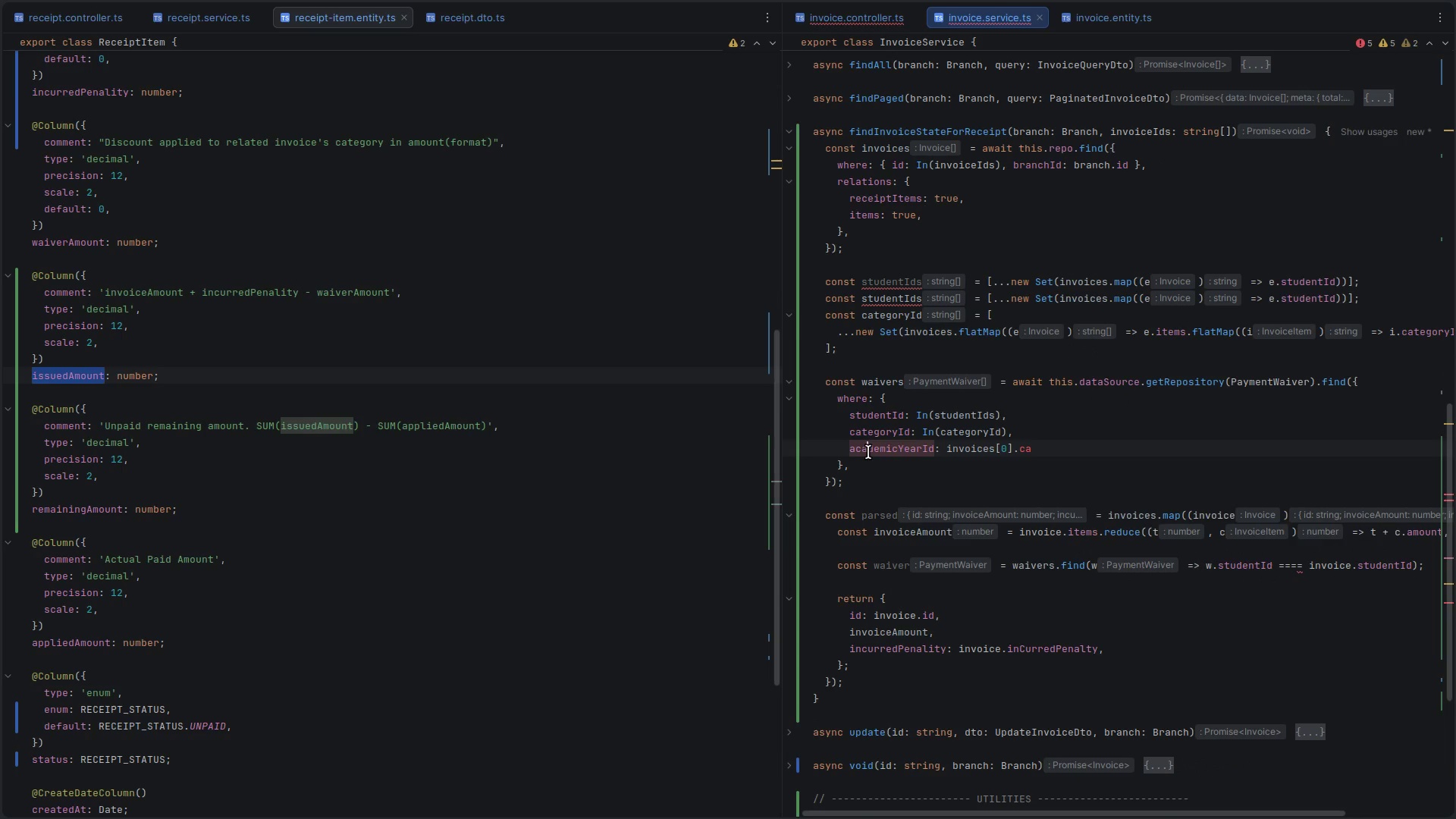 
double_click([868, 452])
 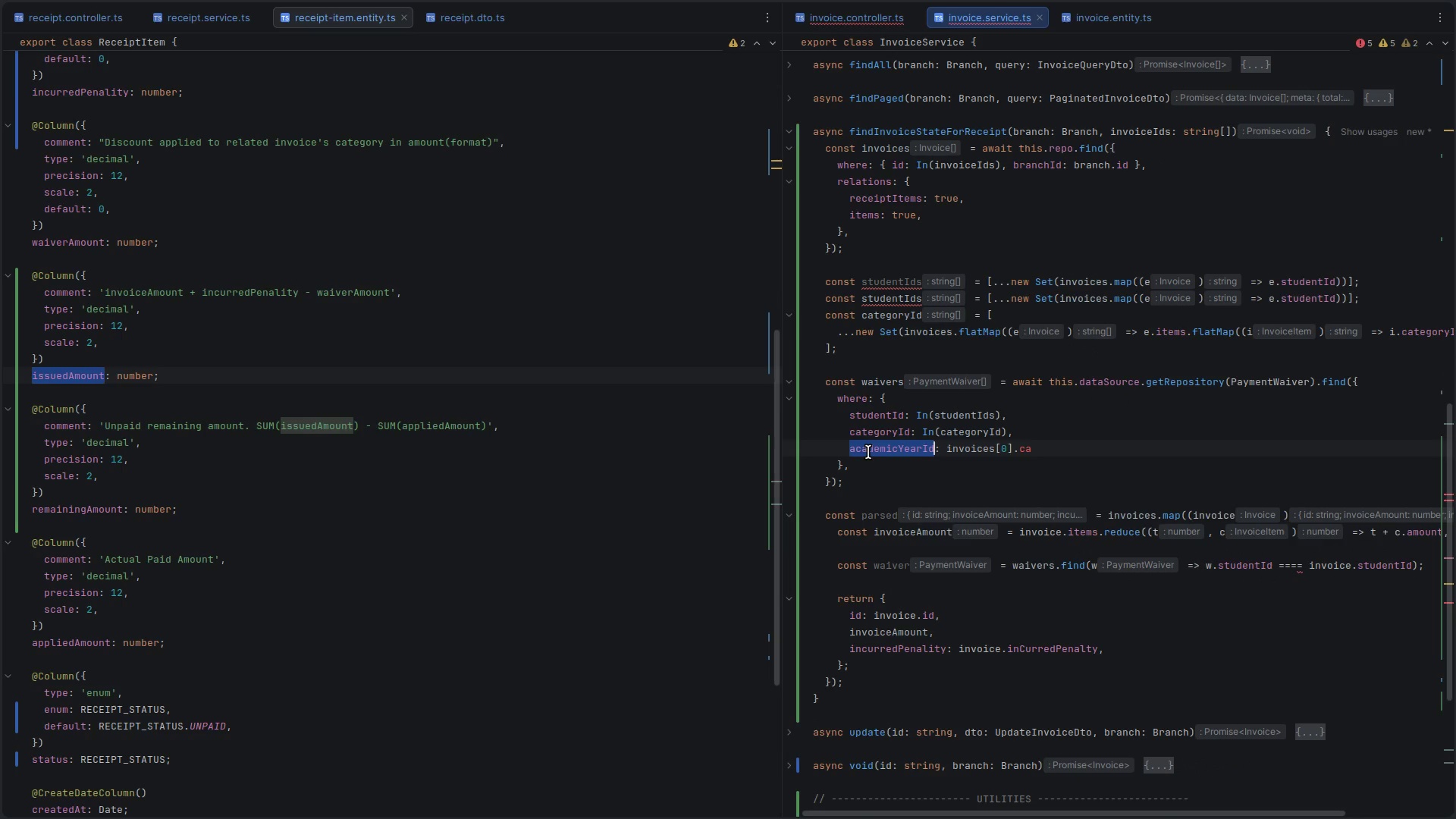 
key(Control+ControlLeft)
 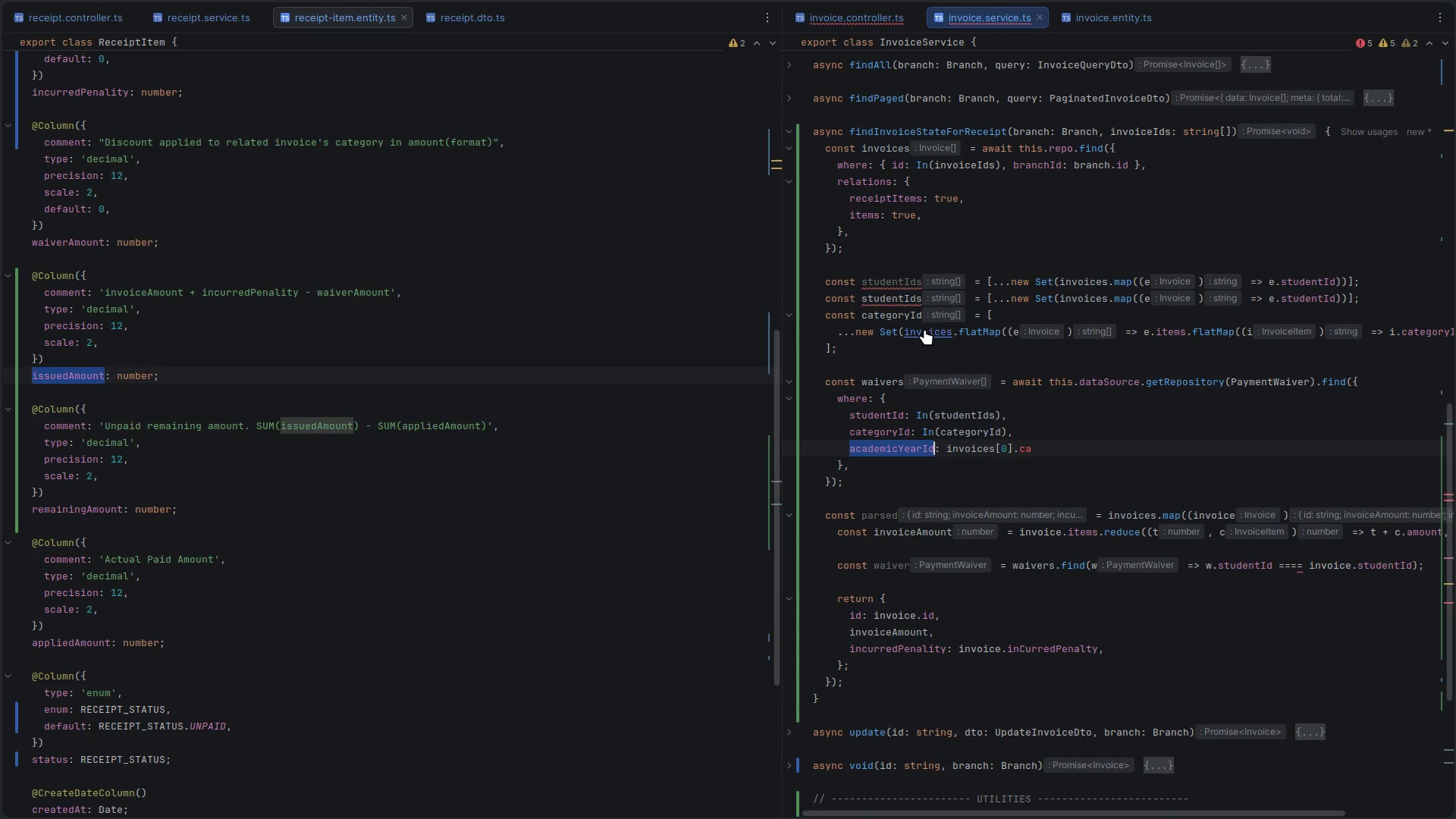 
key(Control+C)
 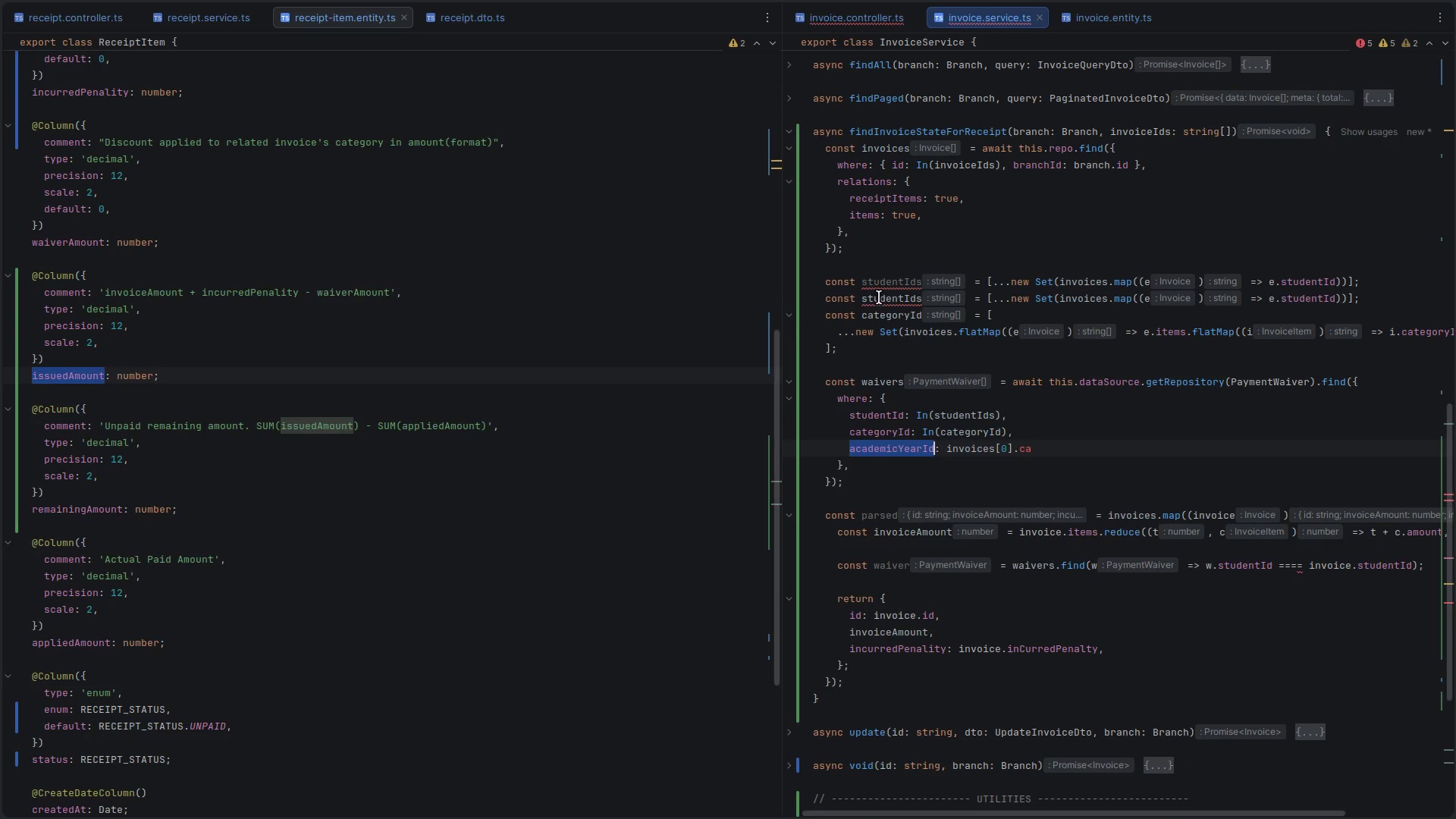 
double_click([879, 297])
 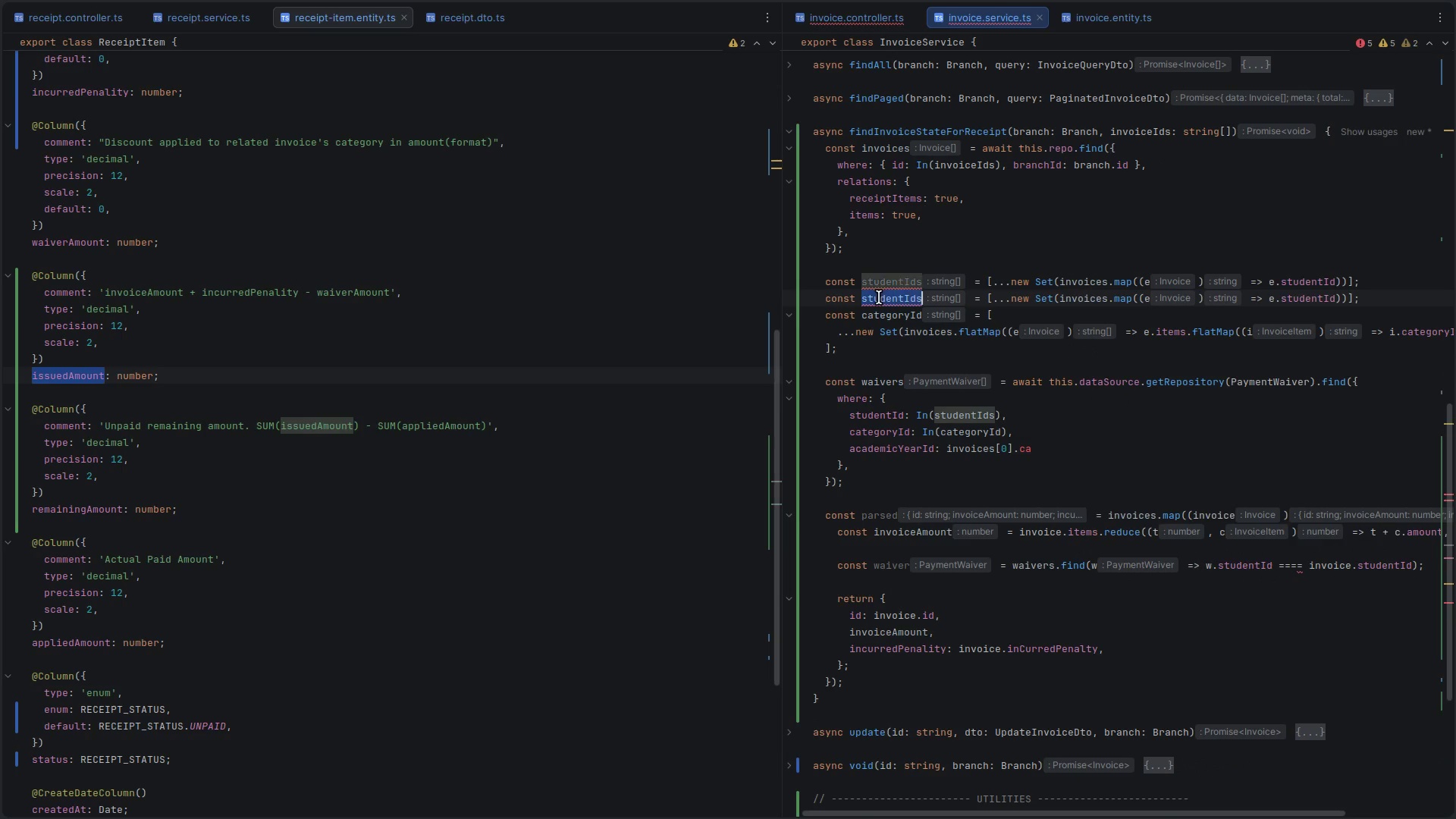 
key(Control+D)
 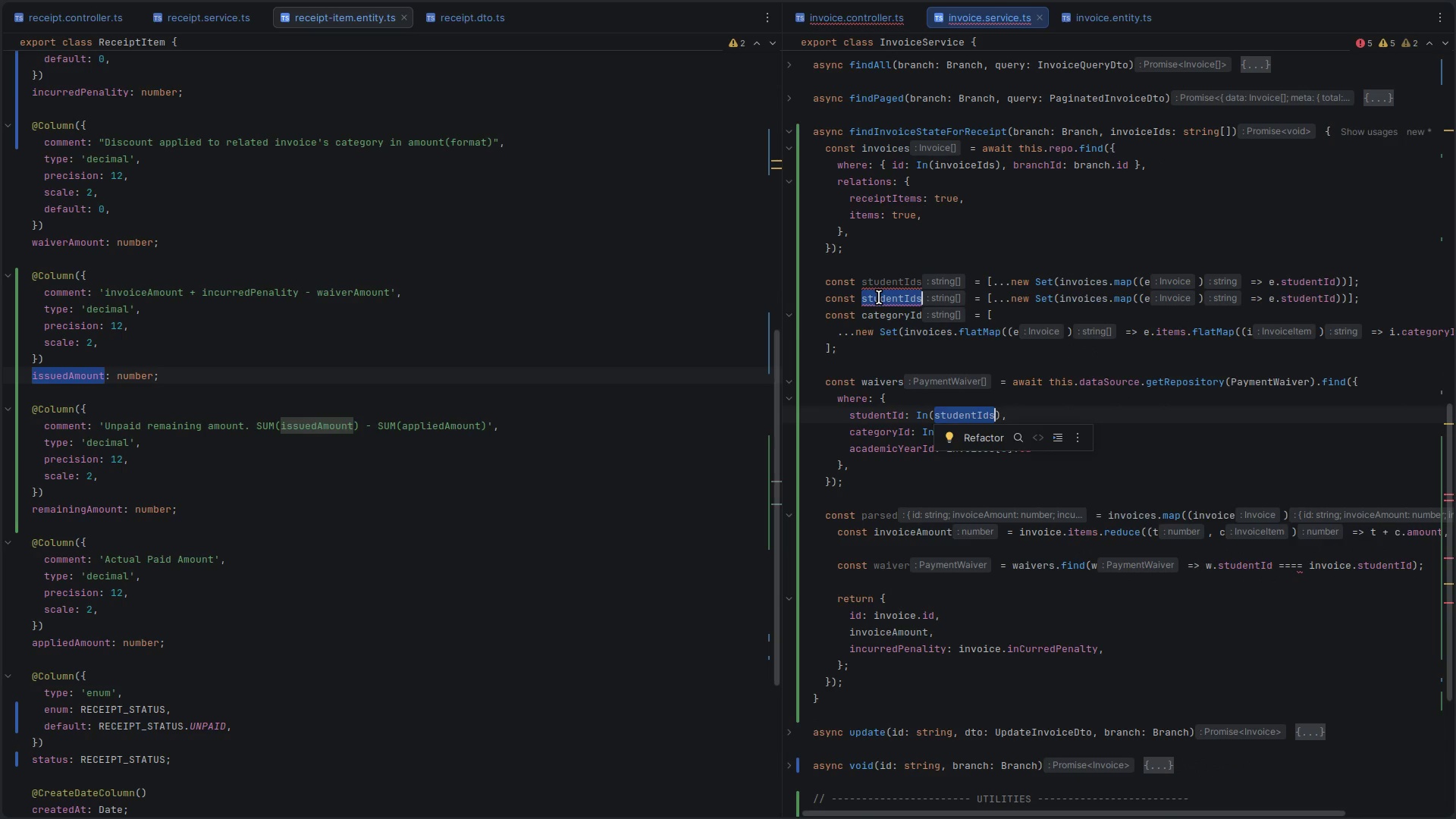 
double_click([879, 297])
 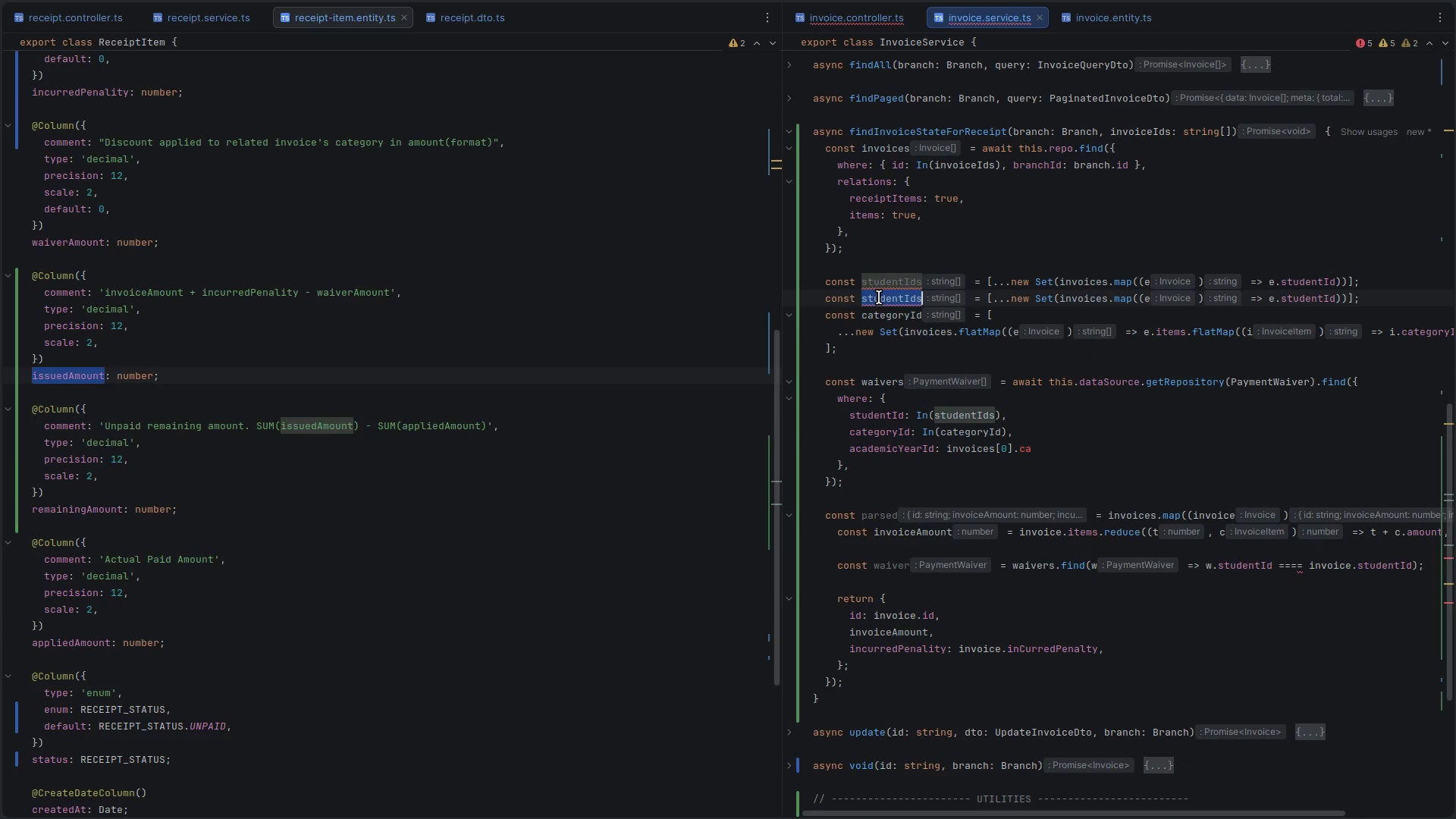 
key(Control+V)
 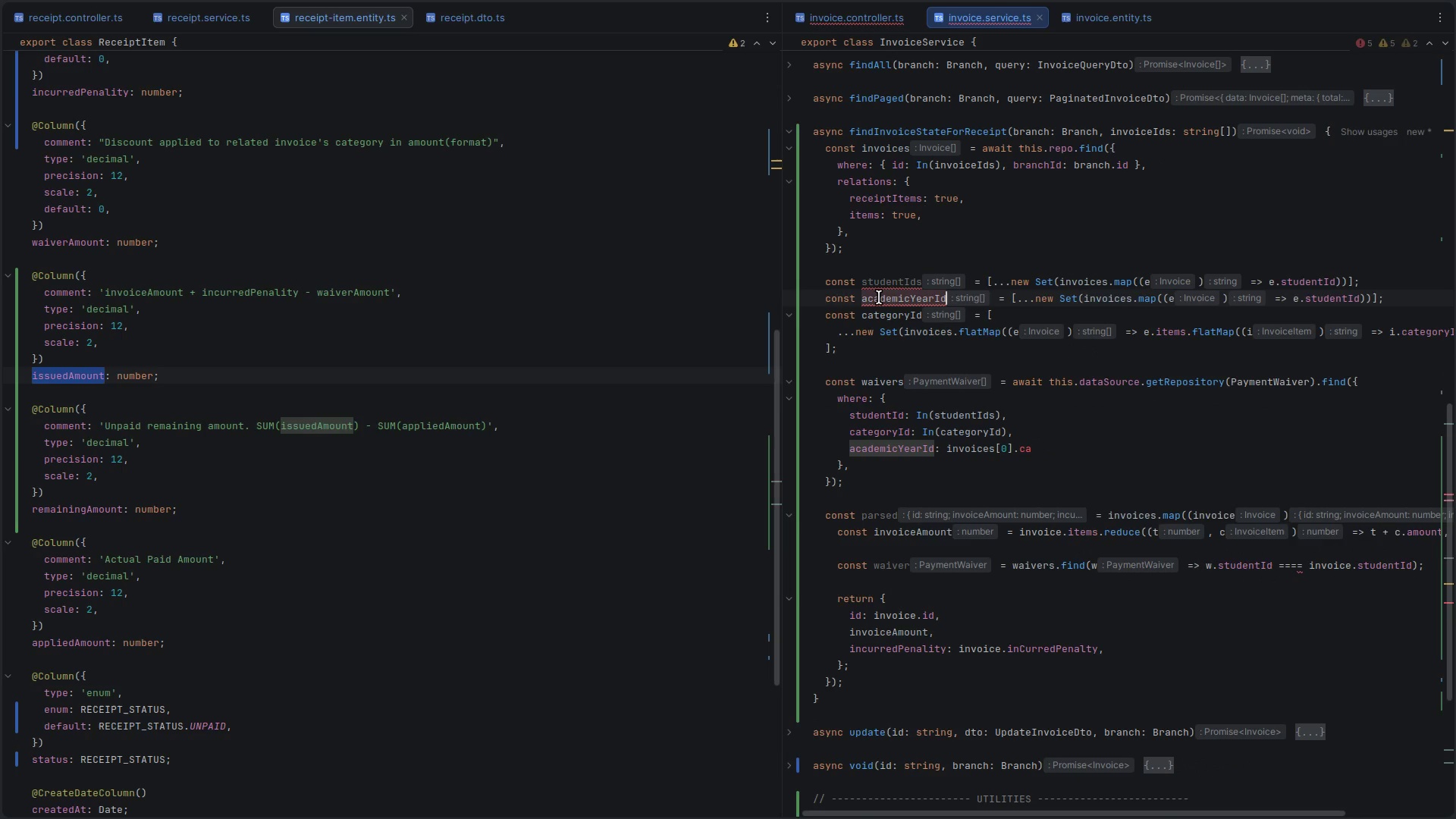 
key(S)
 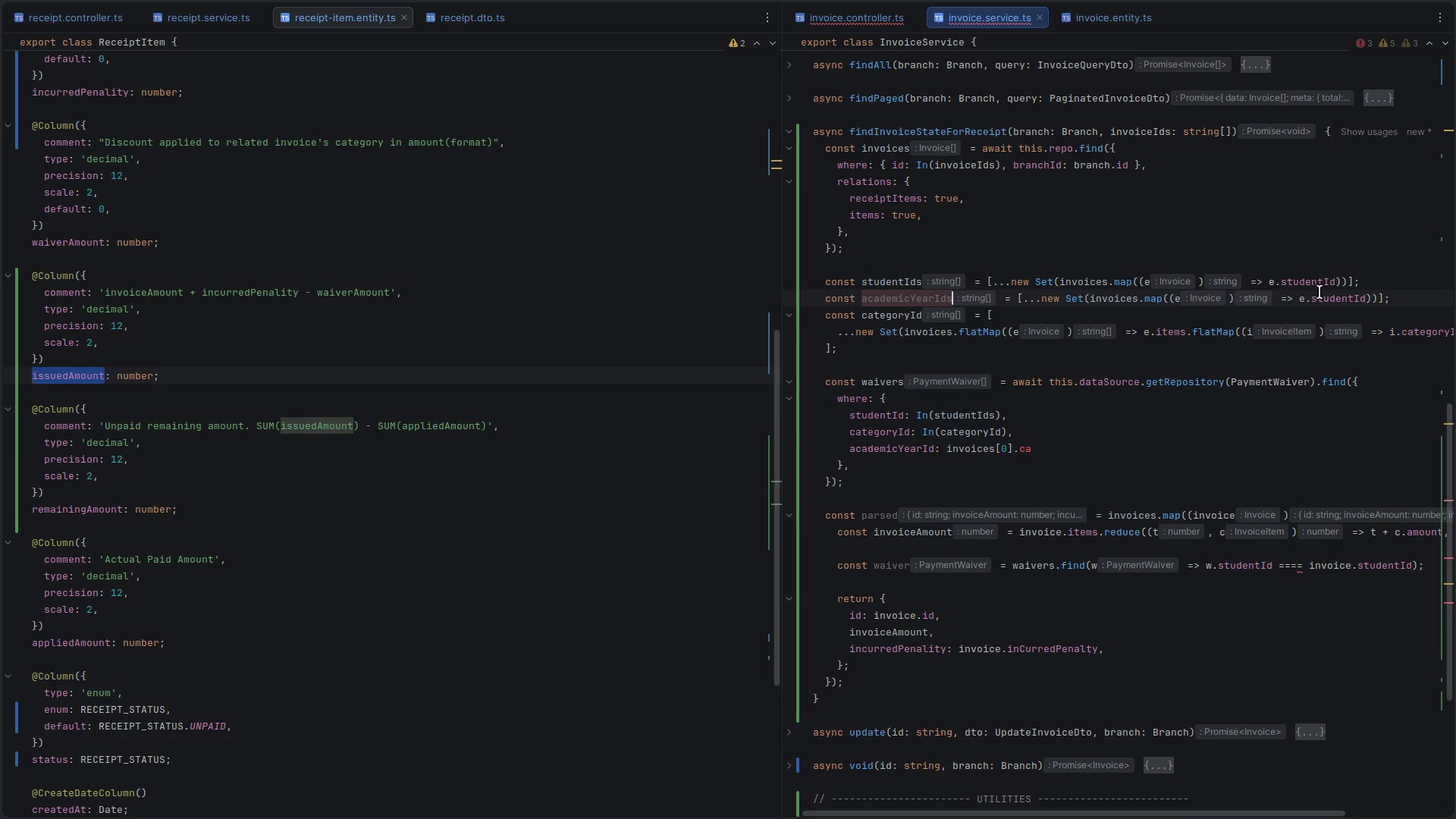 
double_click([1331, 294])
 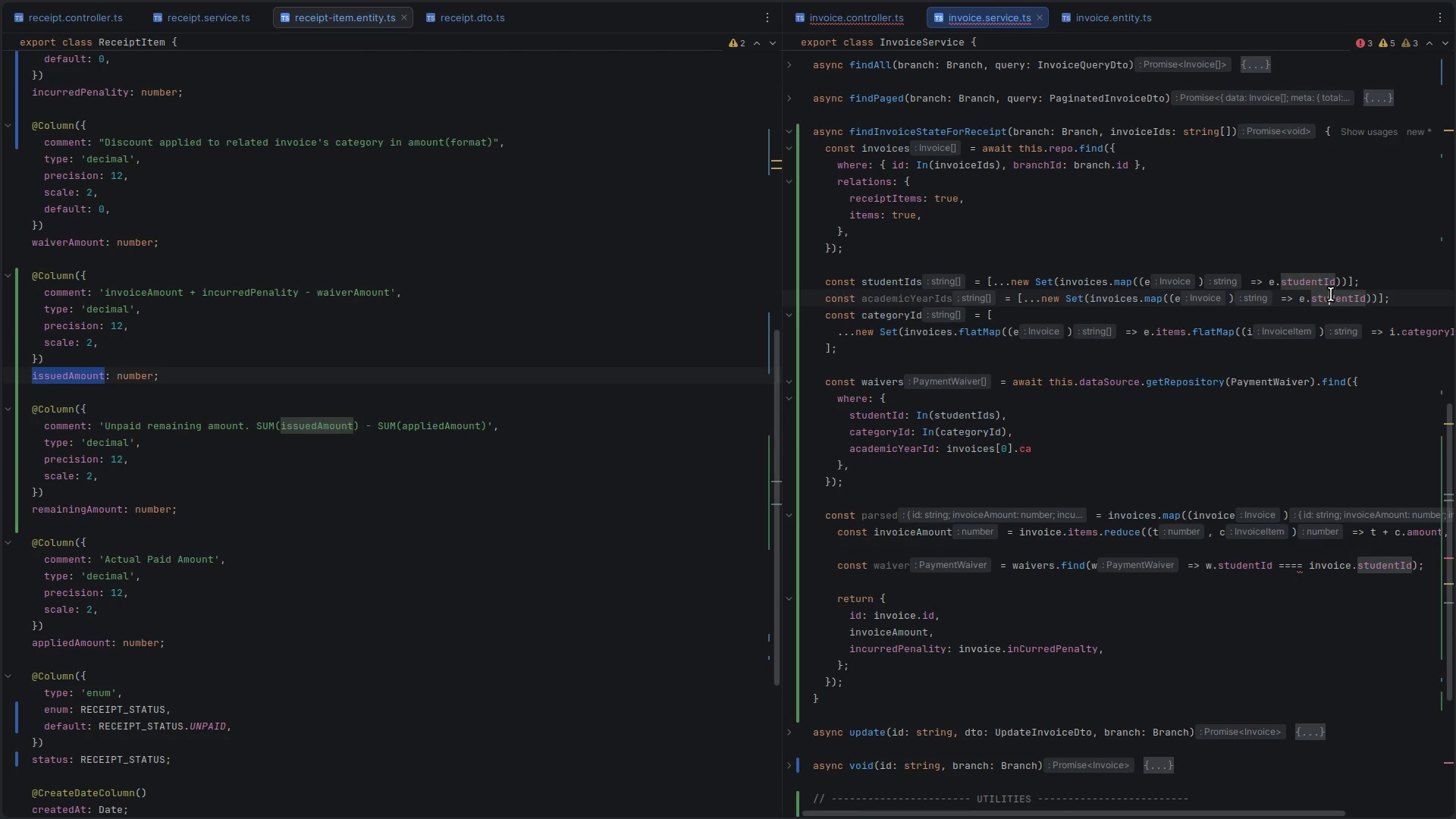 
key(Control+V)
 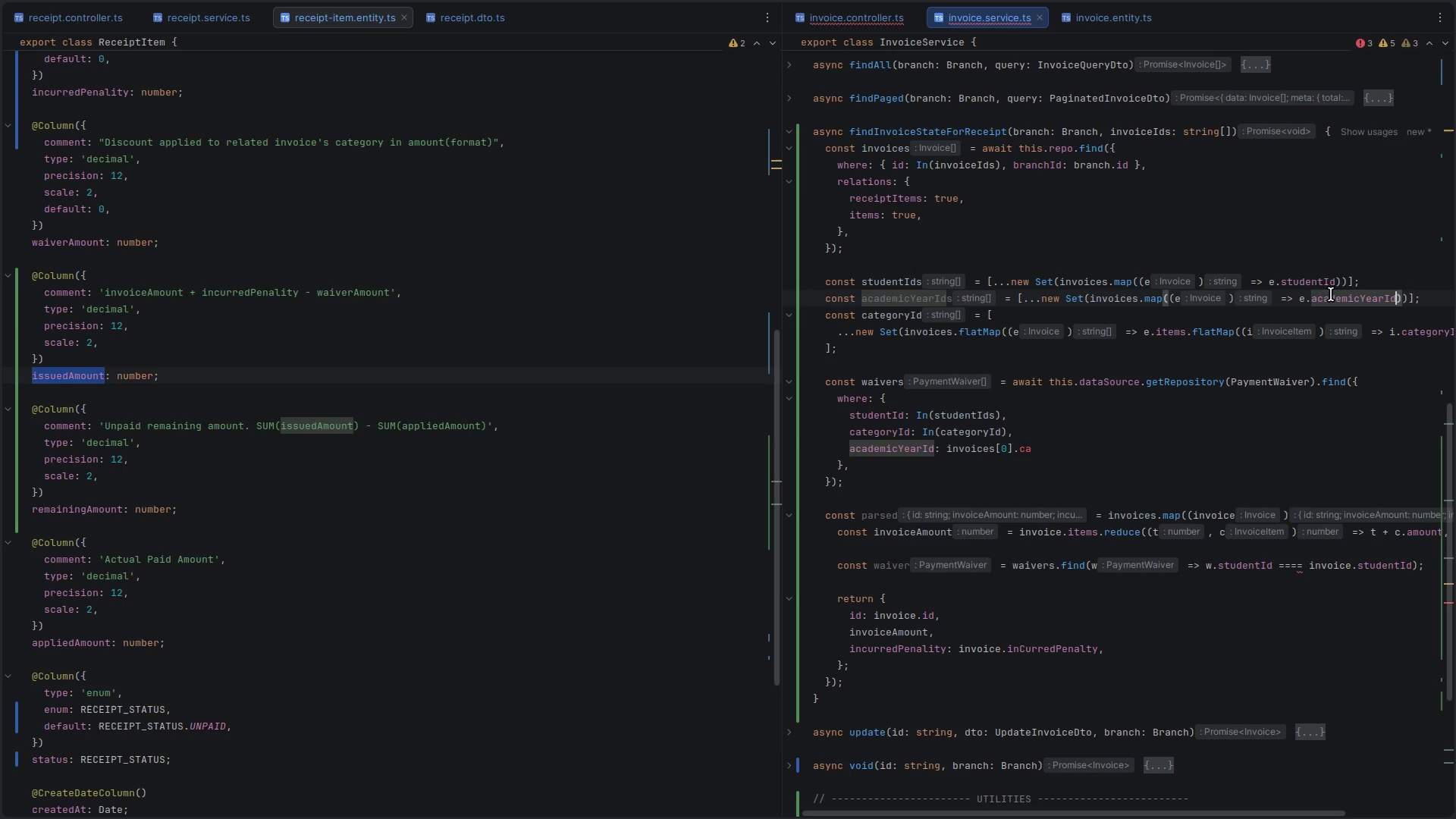 
key(Backspace)
 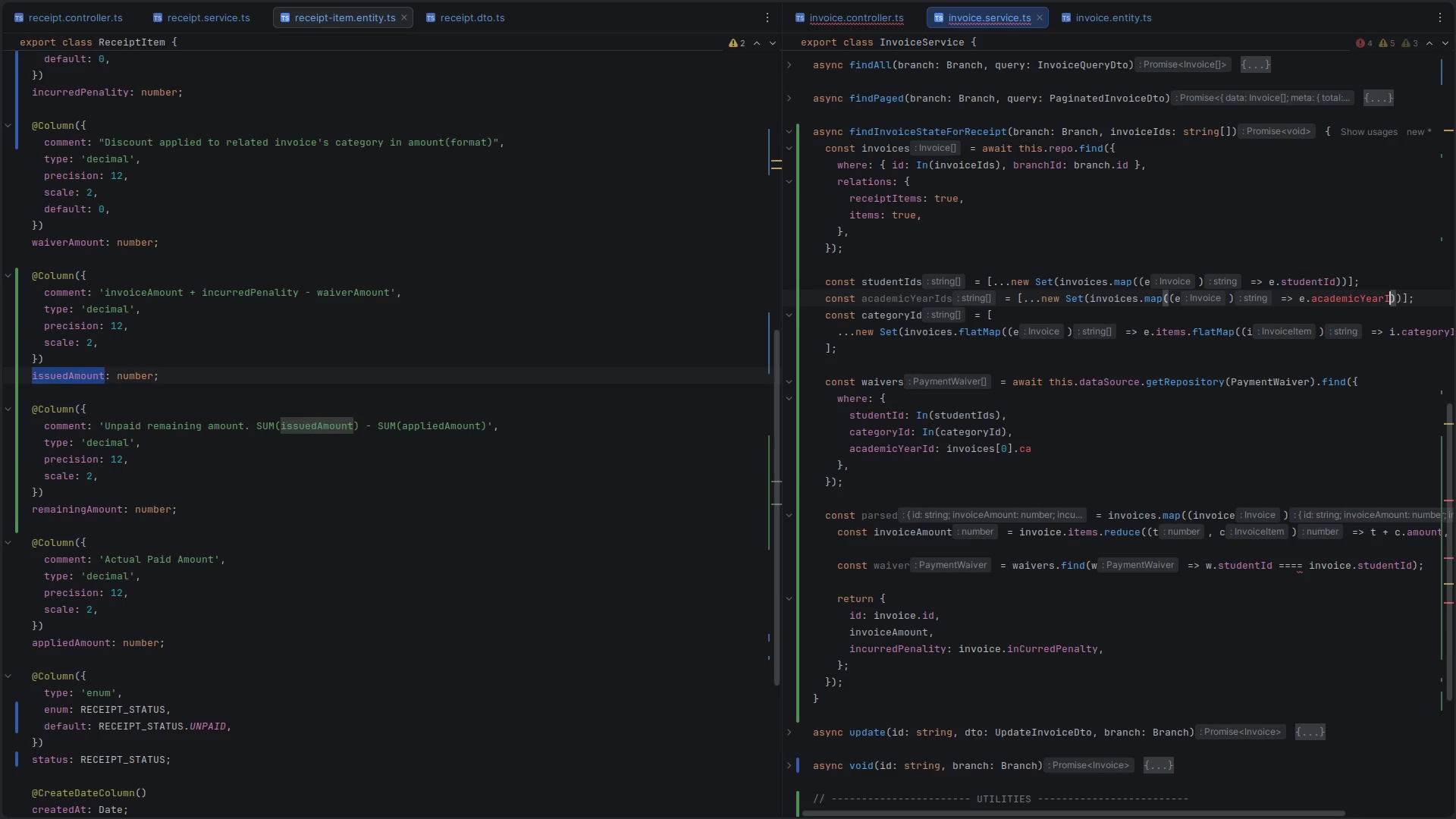 
key(D)
 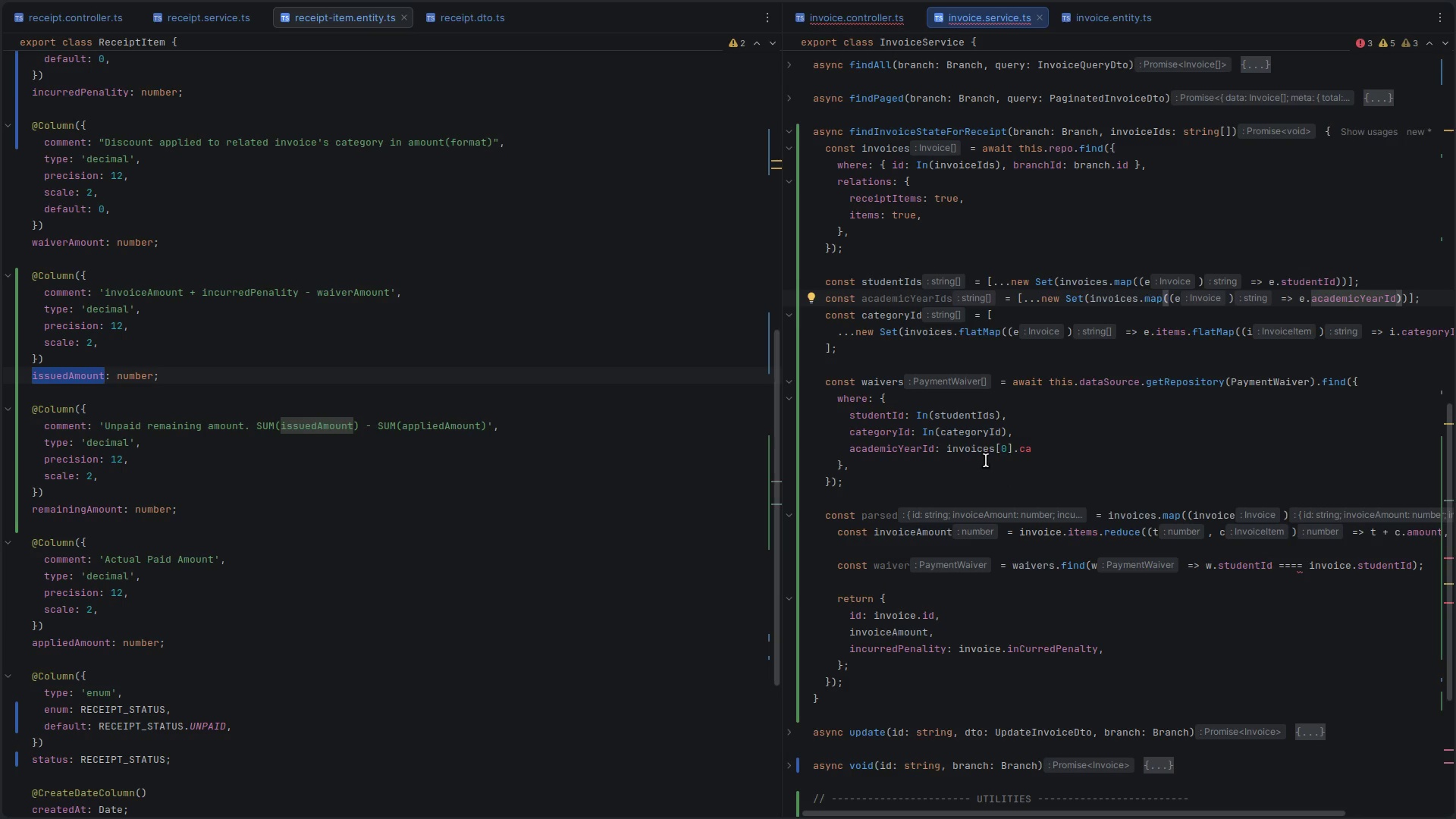 
left_click_drag(start_coordinate=[949, 448], to_coordinate=[1043, 441])
 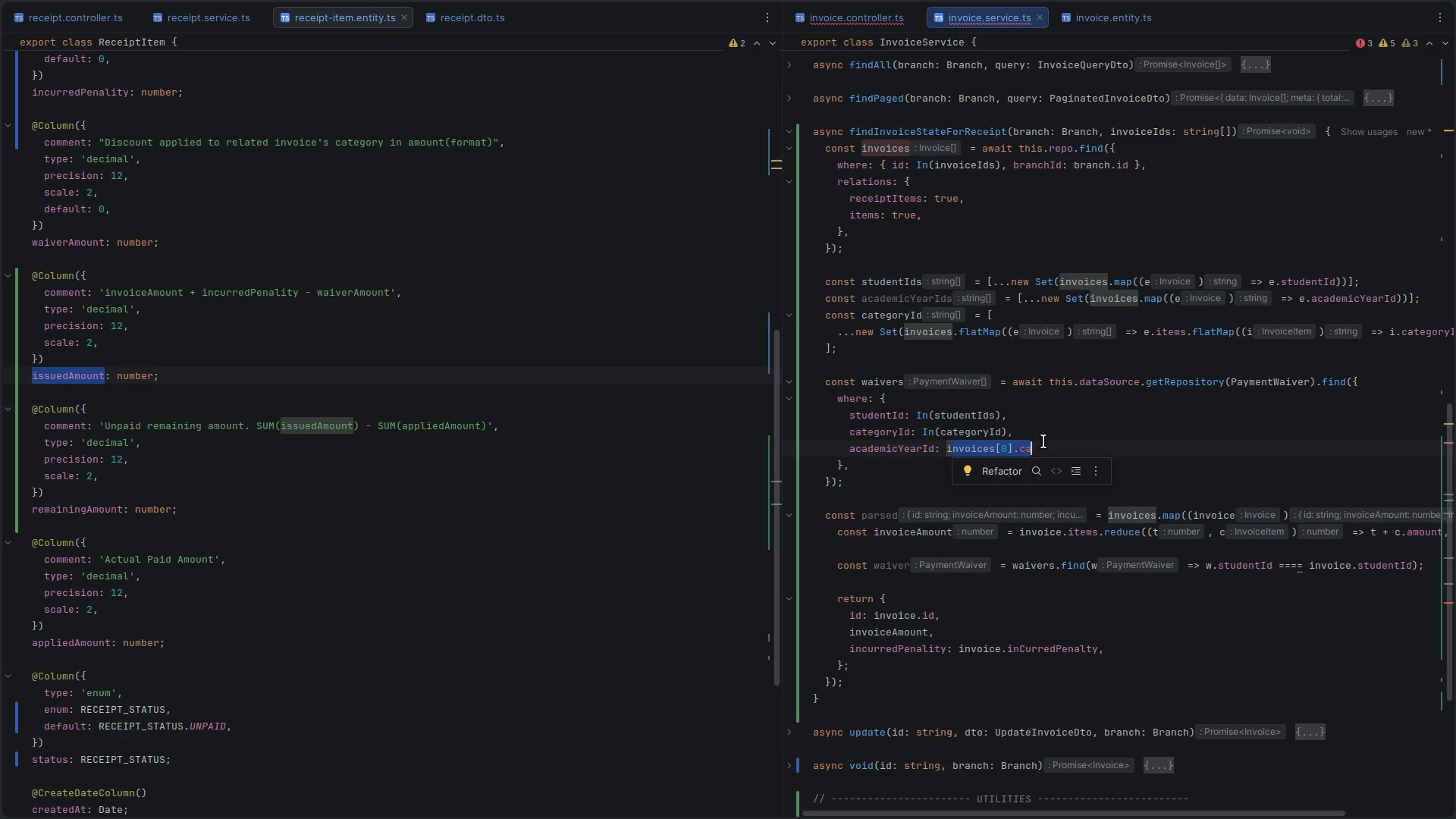 
key(Backspace)
key(Backspace)
type(In()
 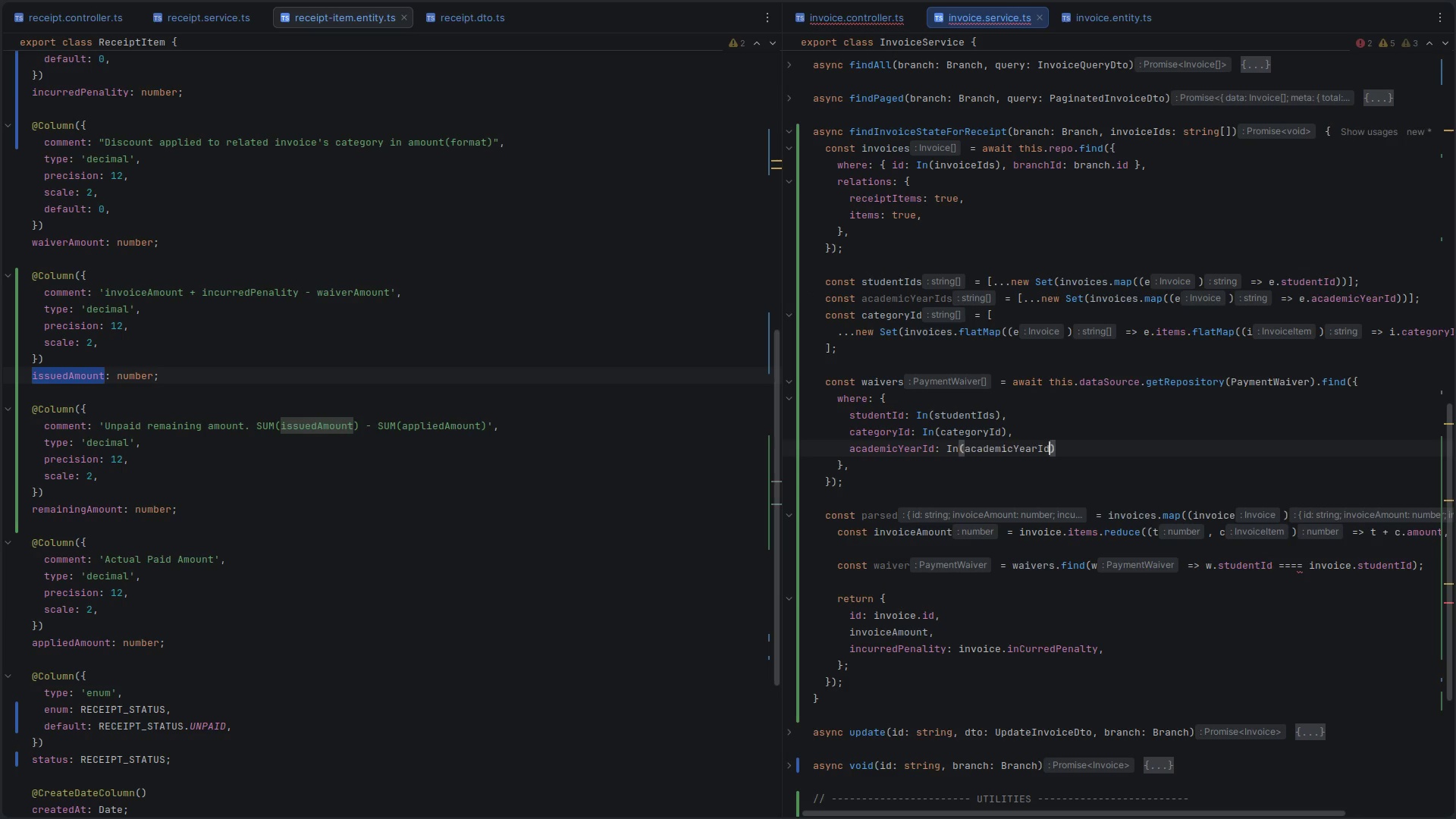 
key(Control+V)
 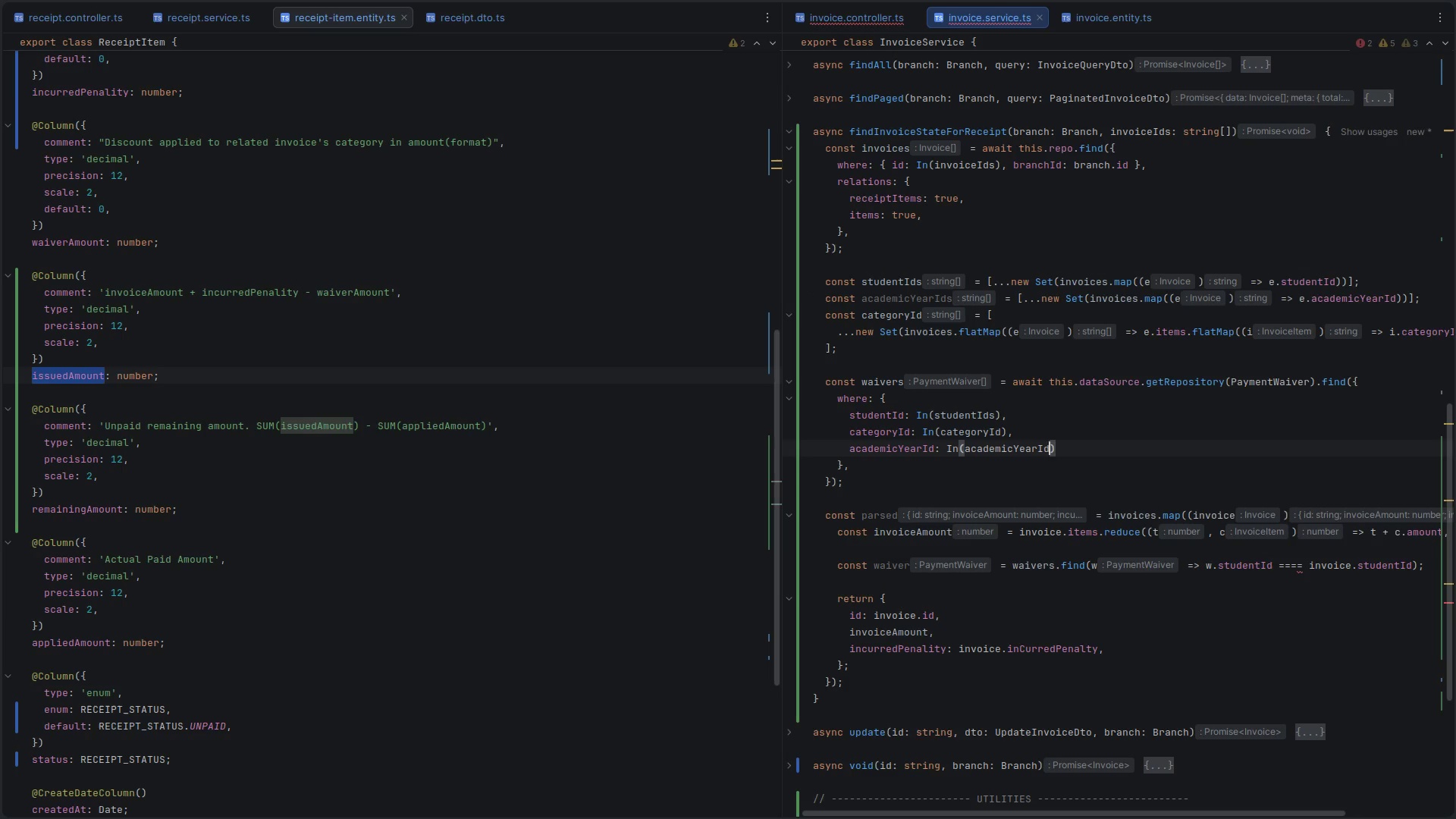 
key(S)
 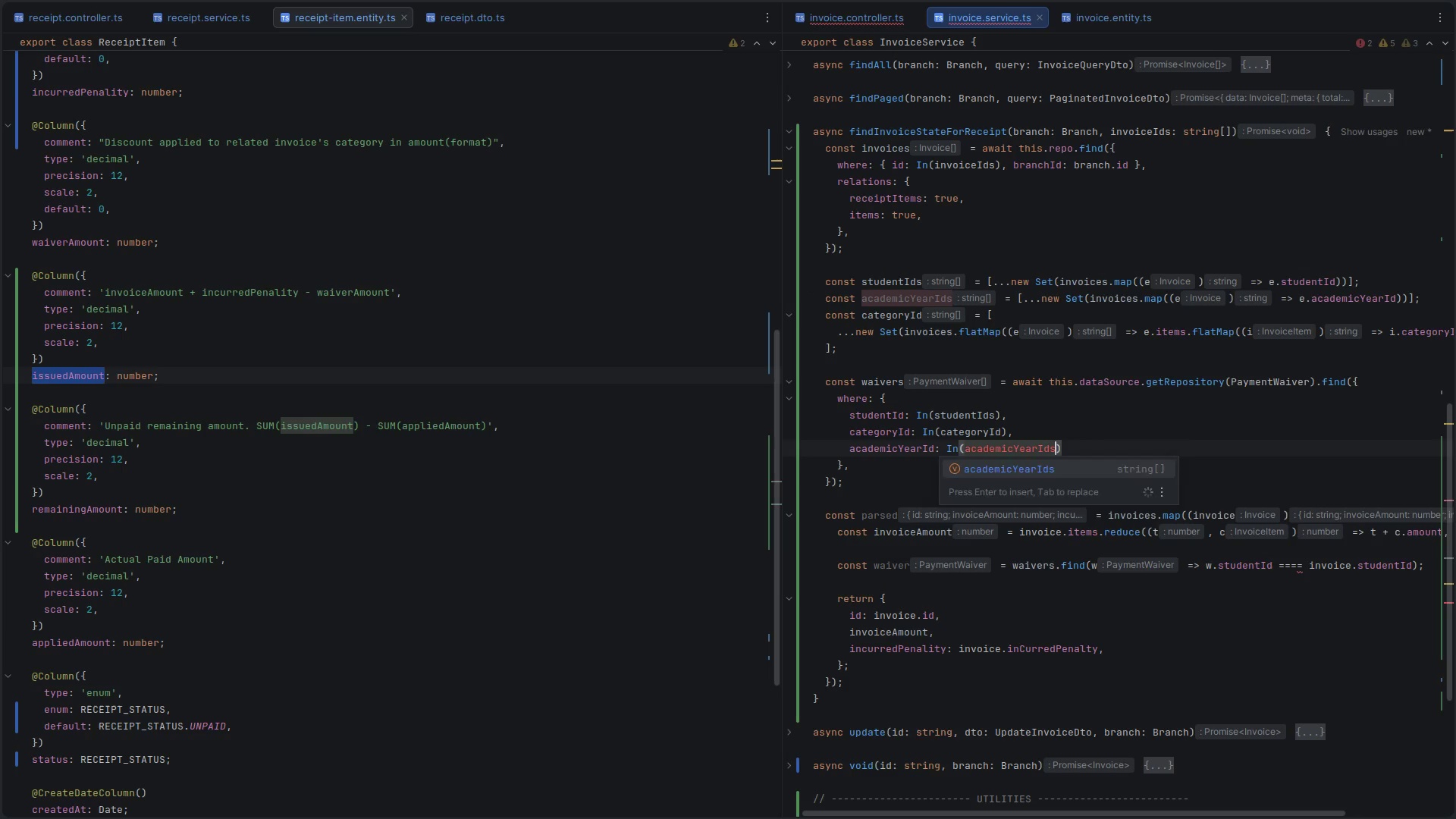 
key(Escape)
 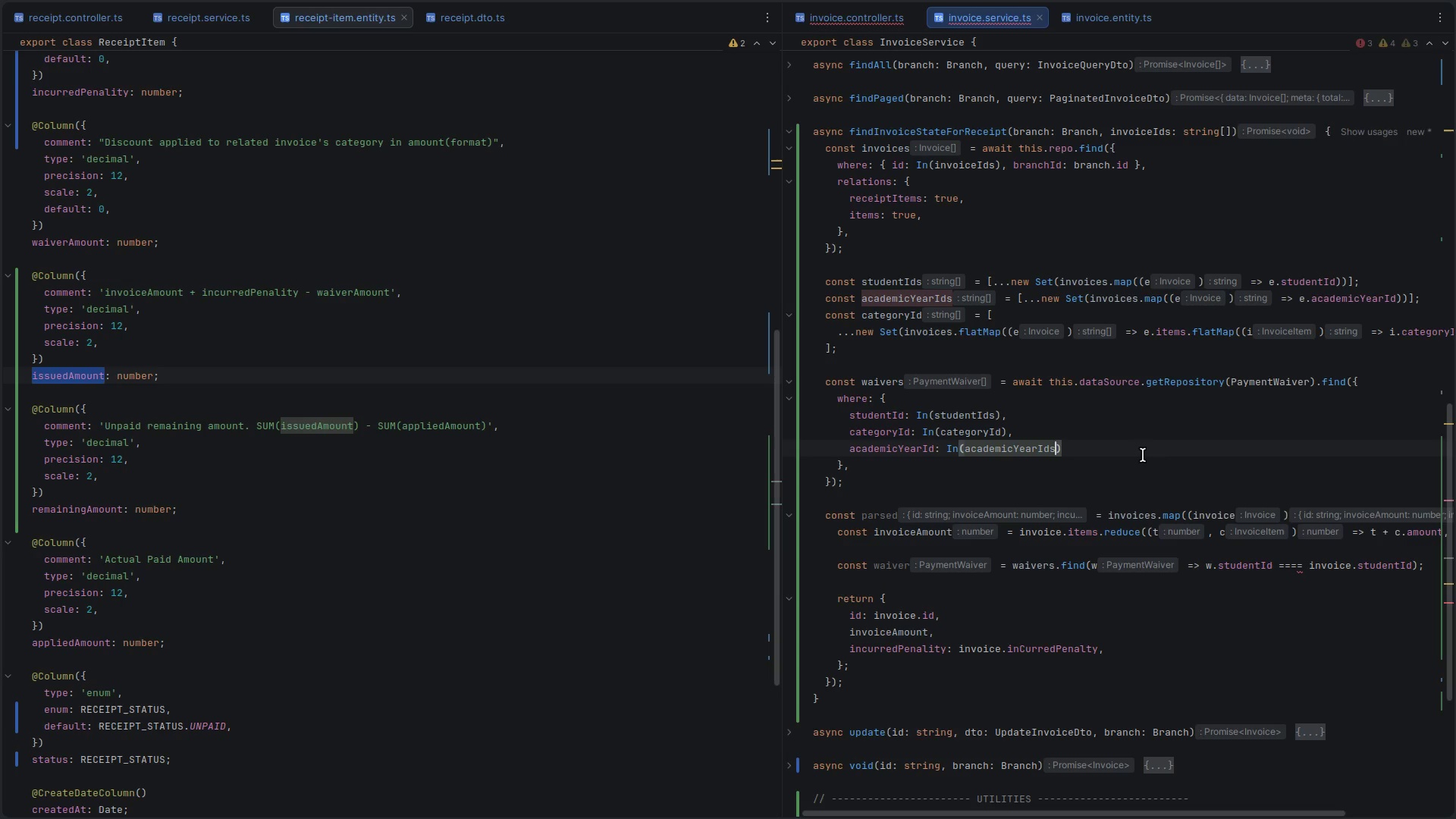 
scroll: coordinate [1143, 455], scroll_direction: down, amount: 2.0
 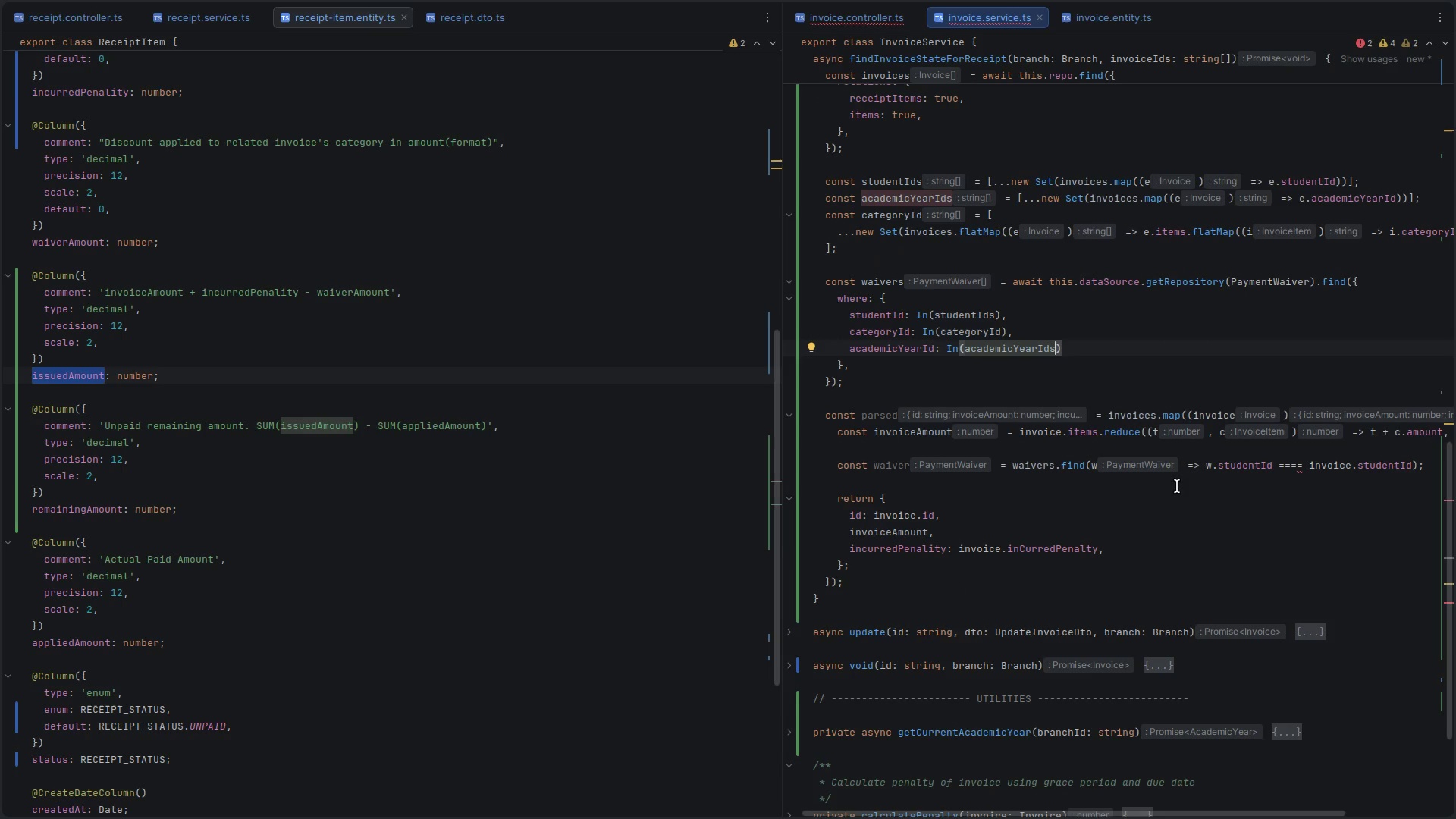 
left_click([1302, 462])
 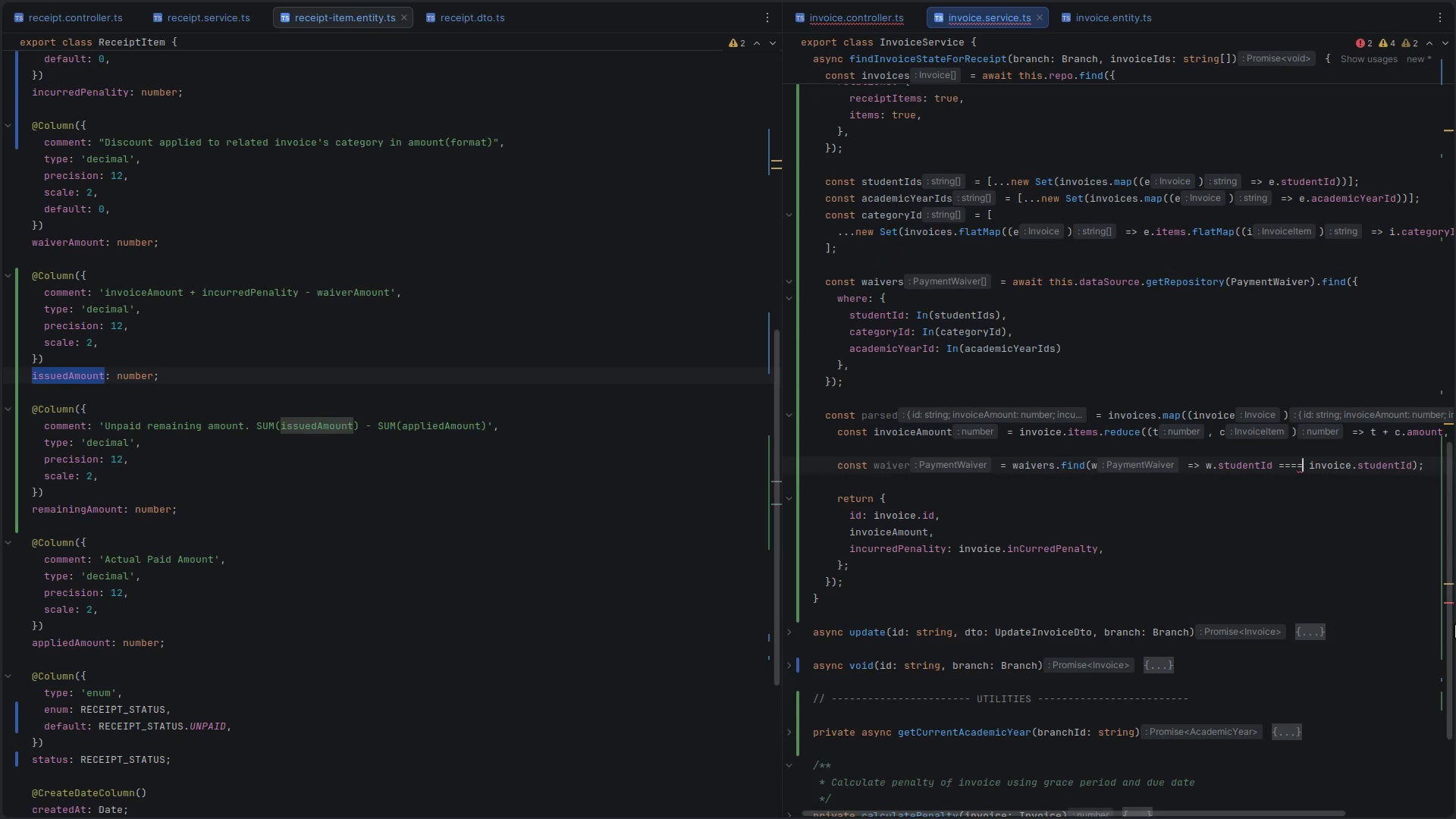 
key(Backspace)
 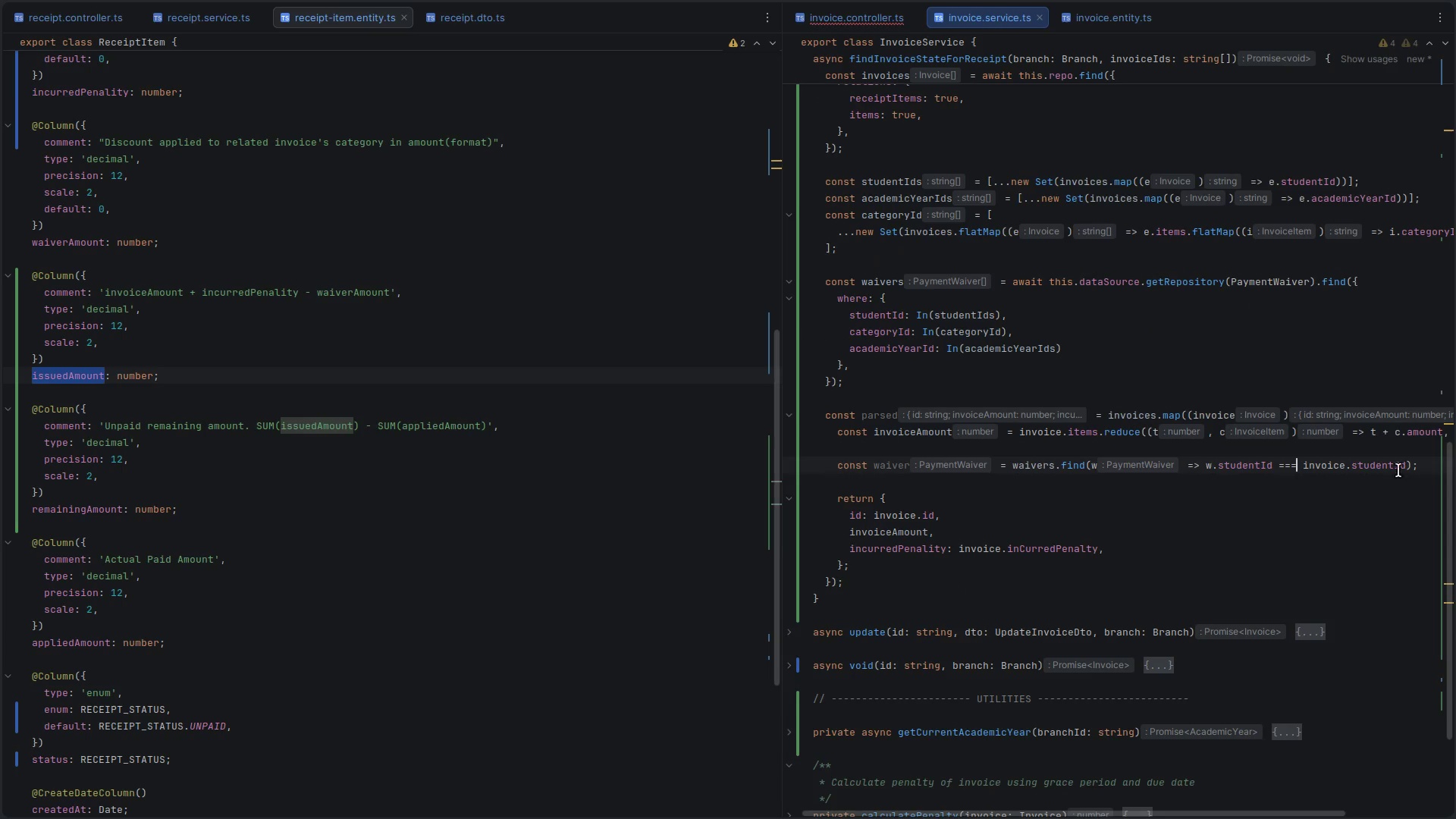 
left_click([1406, 467])
 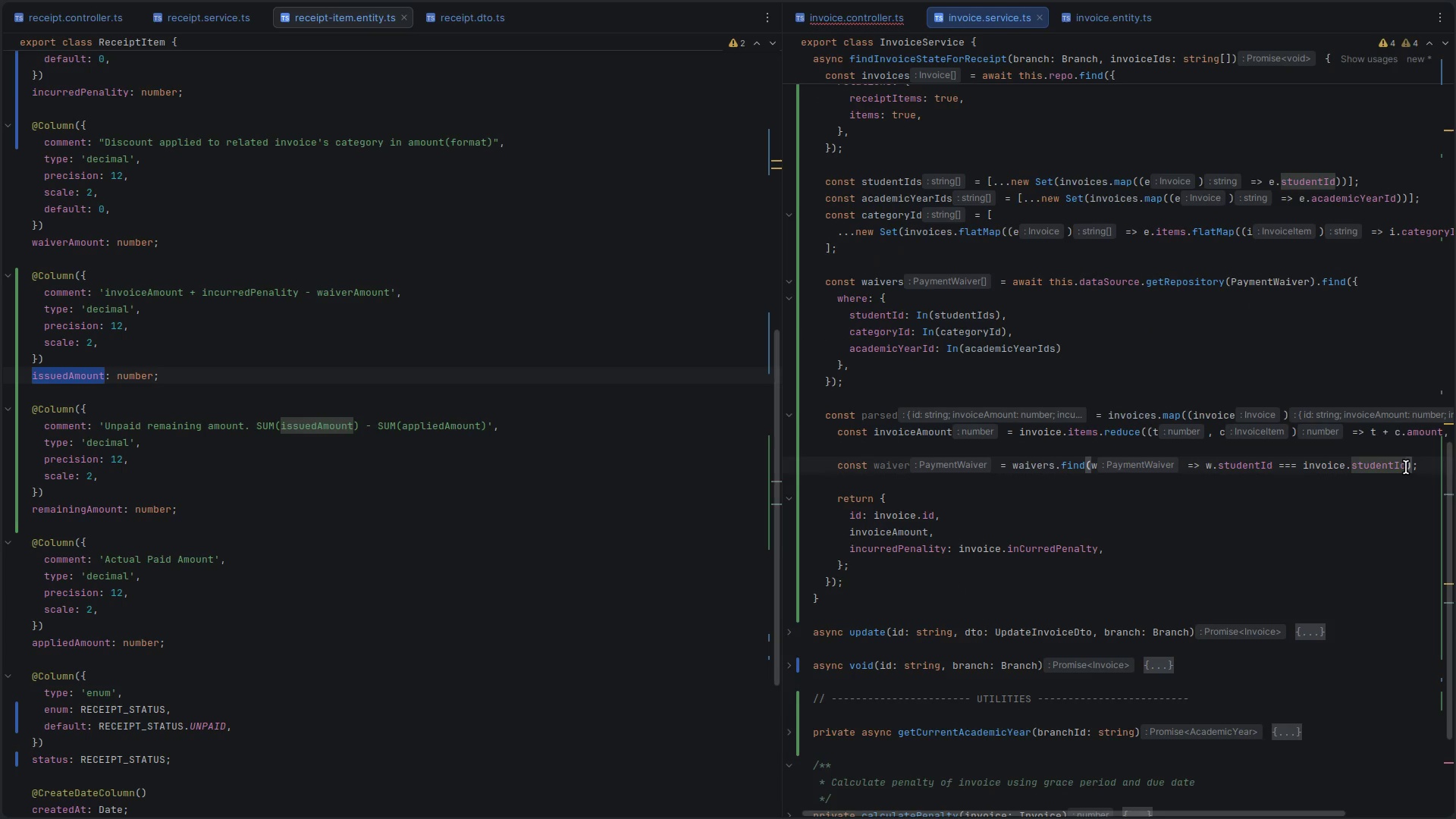 
type( &&)
 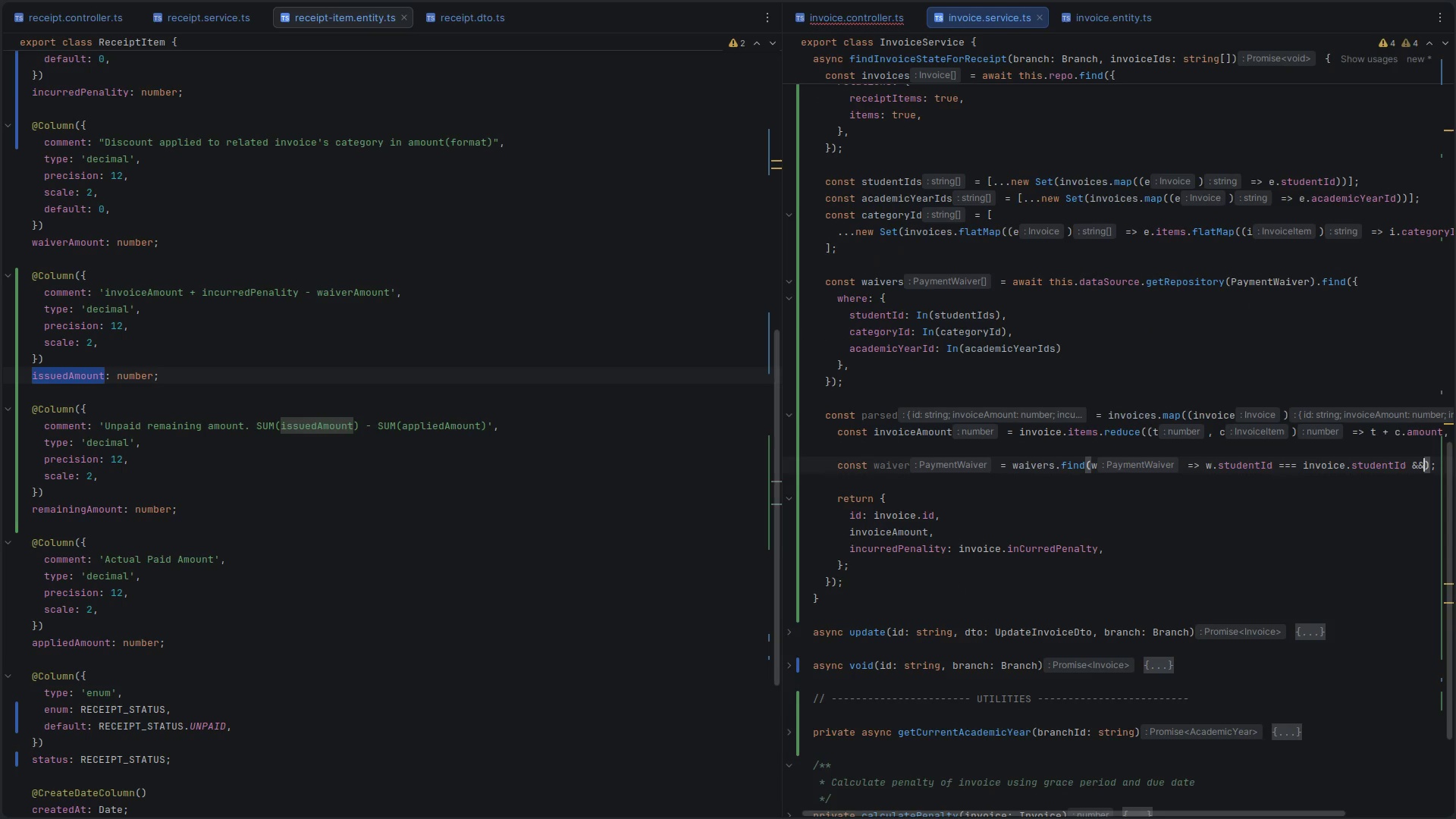 
key(Enter)
 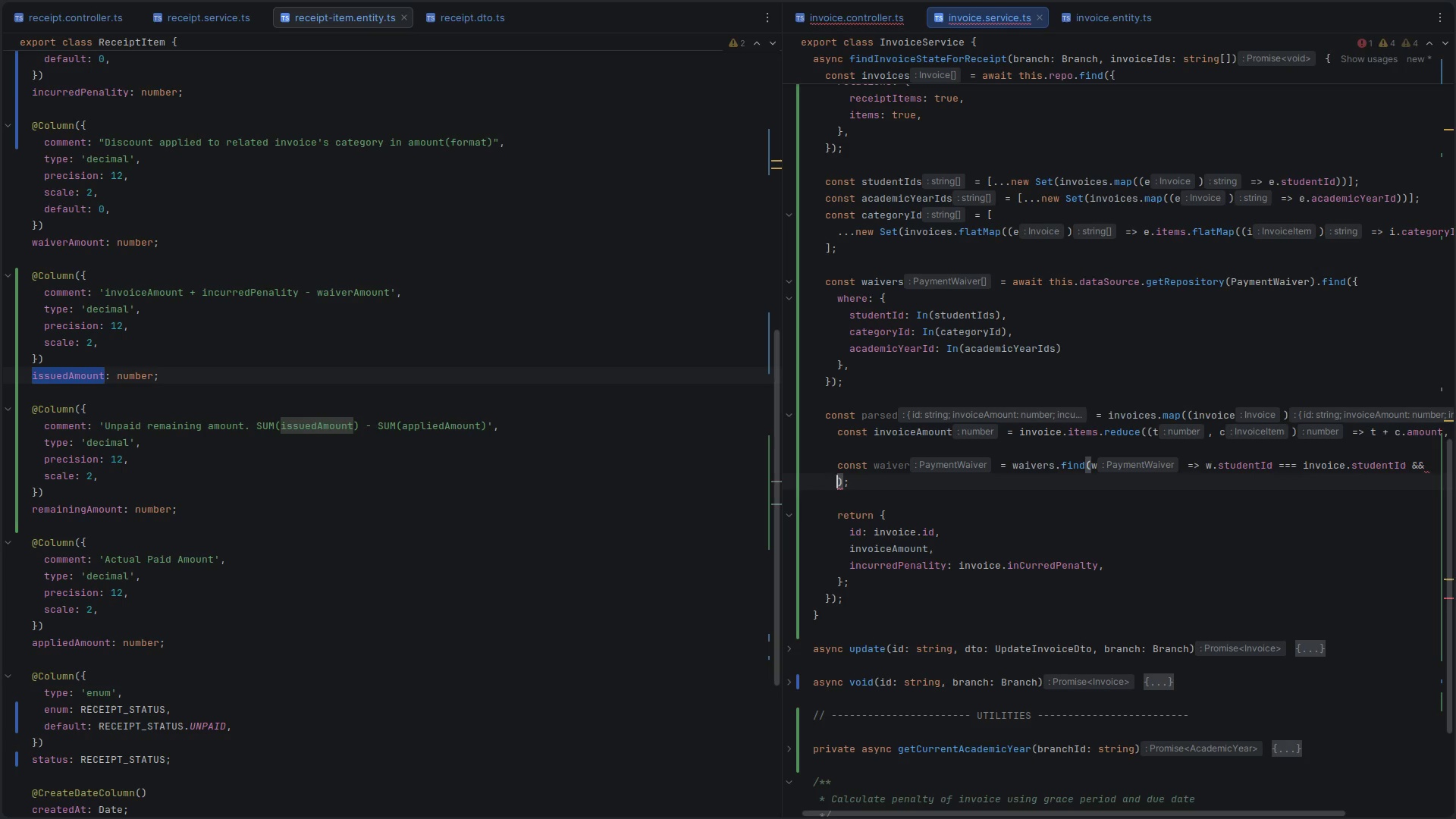 
type(w.ac)
 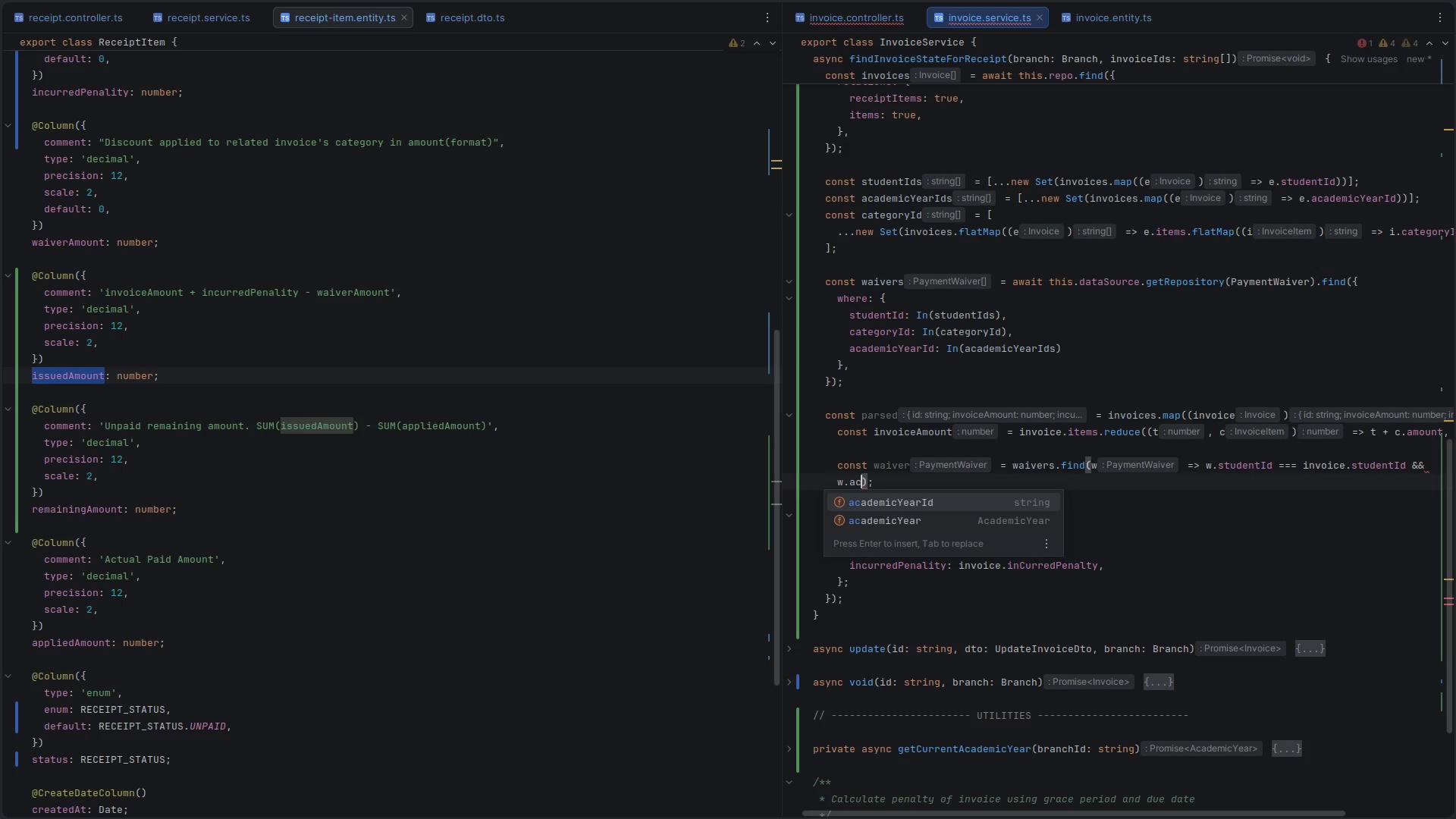 
key(Enter)
 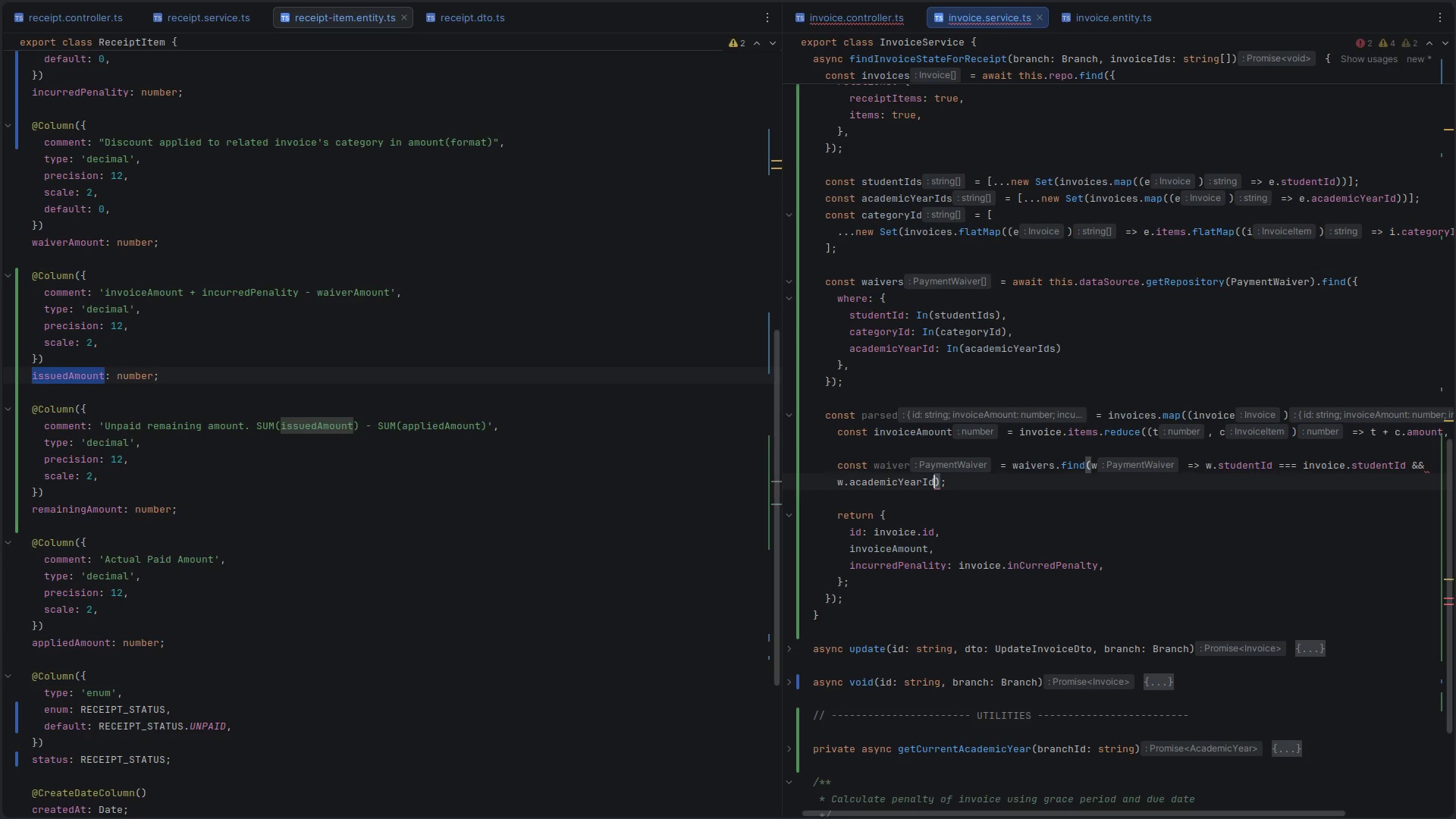 
type( === invi)
 